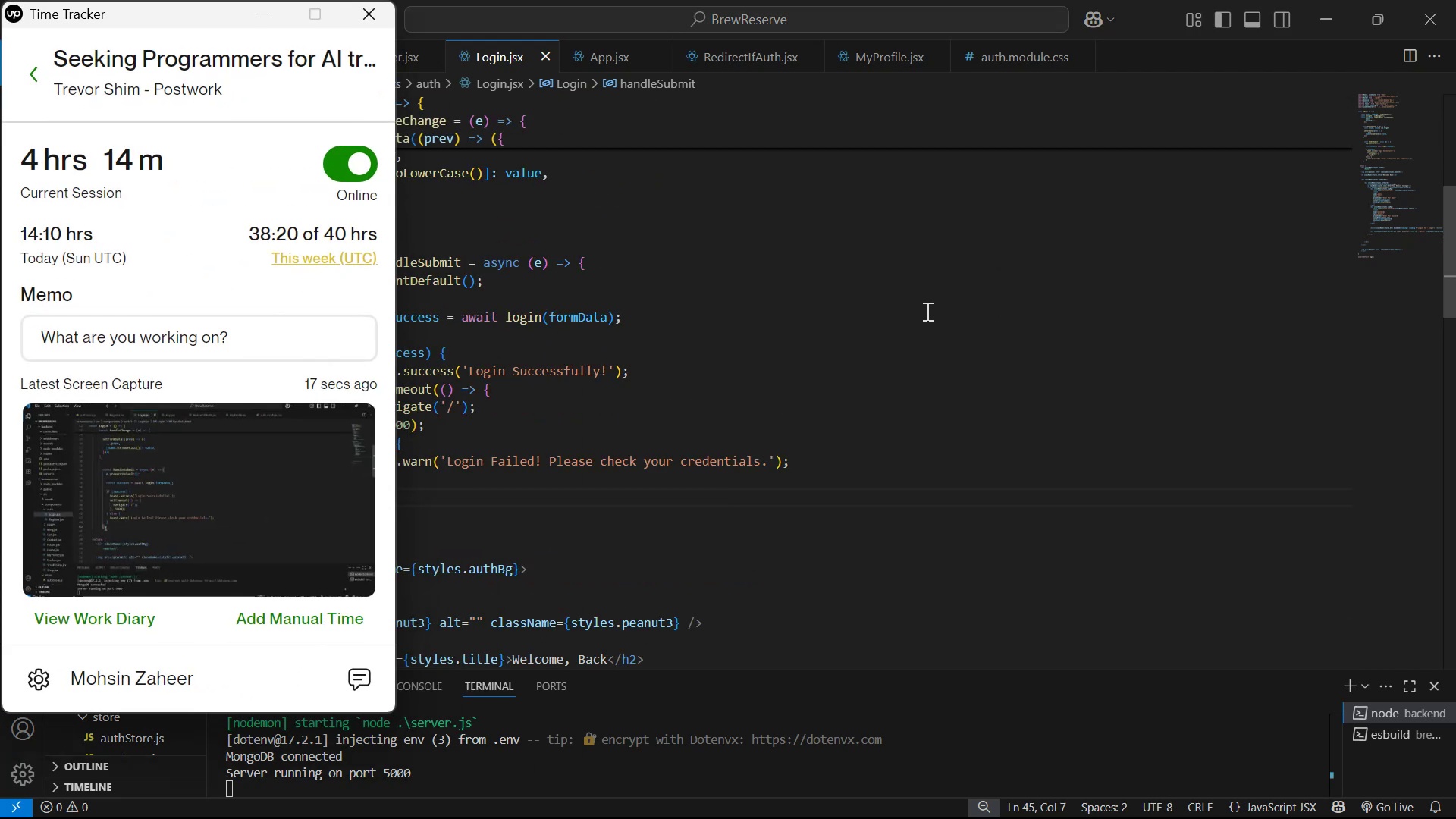 
key(Alt+Tab)
 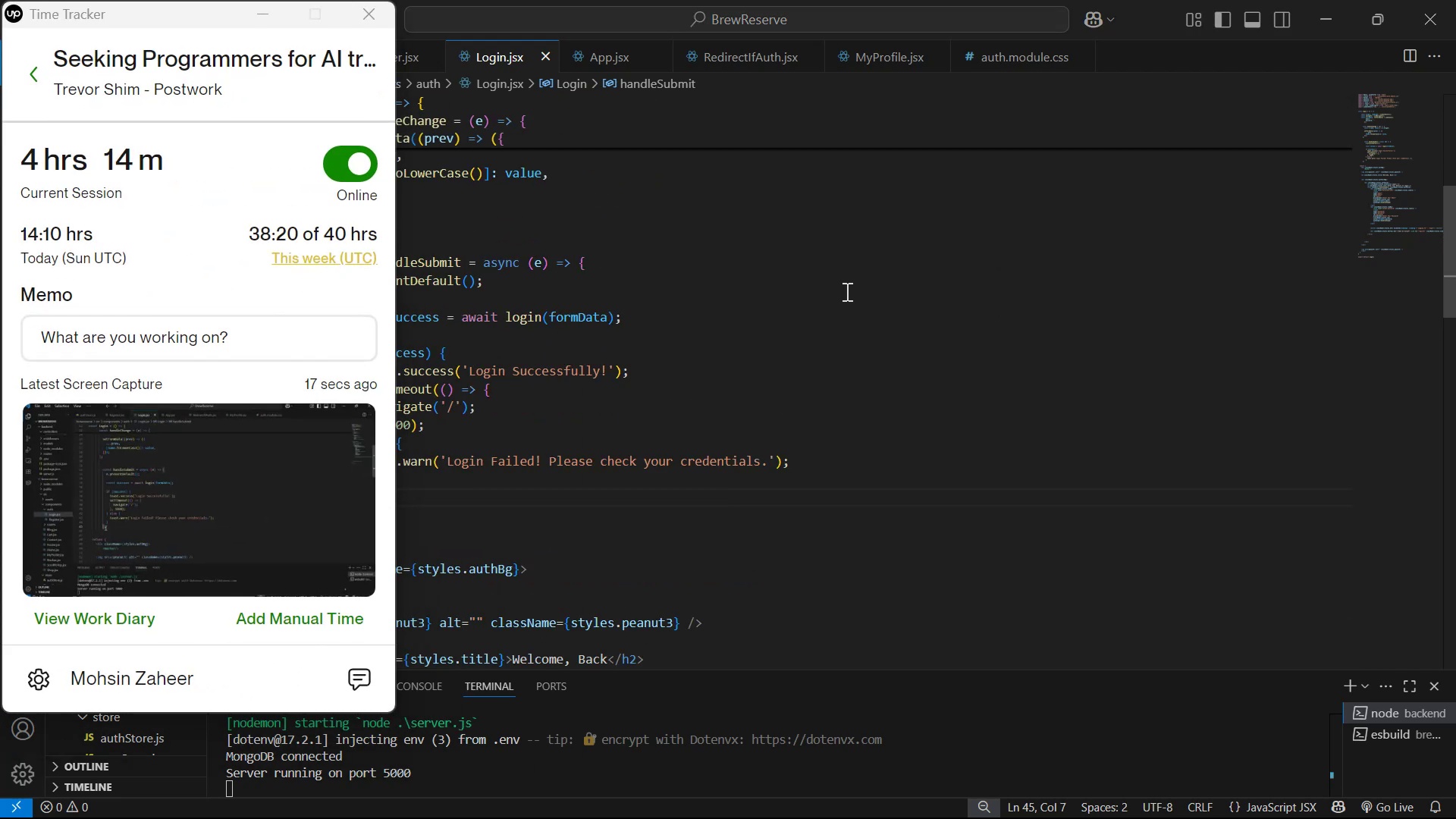 
key(Alt+Tab)
 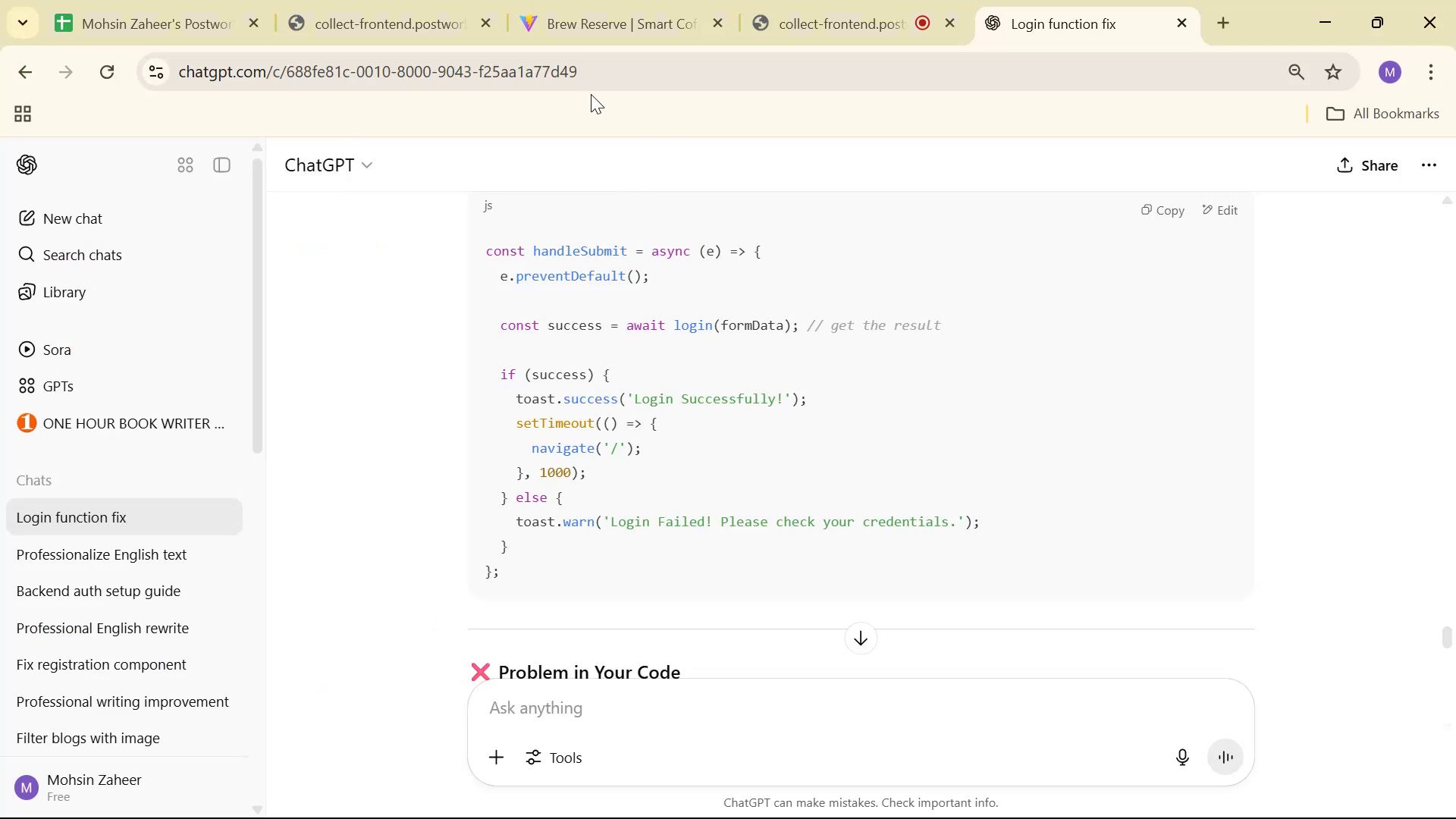 
left_click([623, 22])
 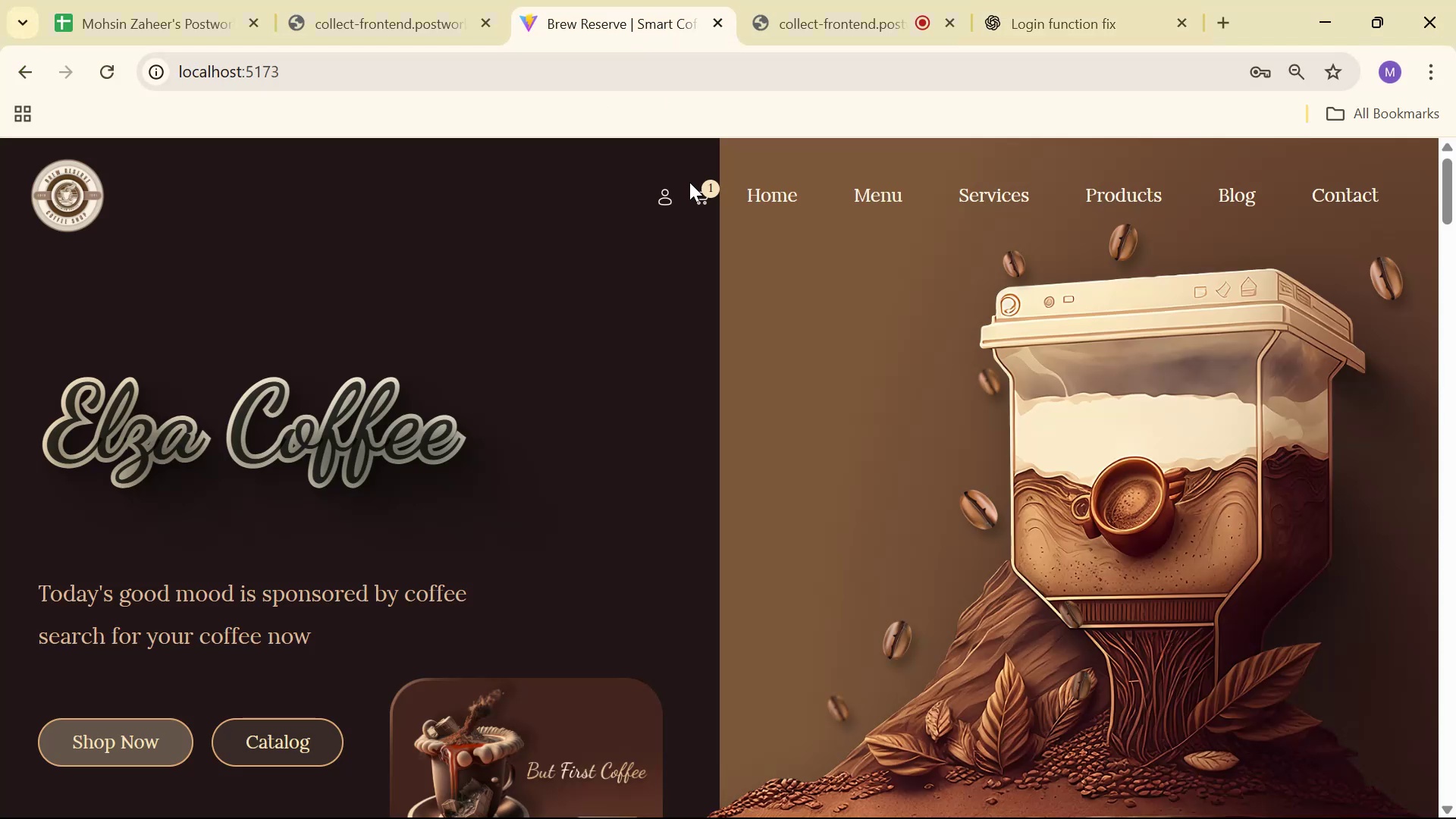 
scroll: coordinate [758, 272], scroll_direction: none, amount: 0.0
 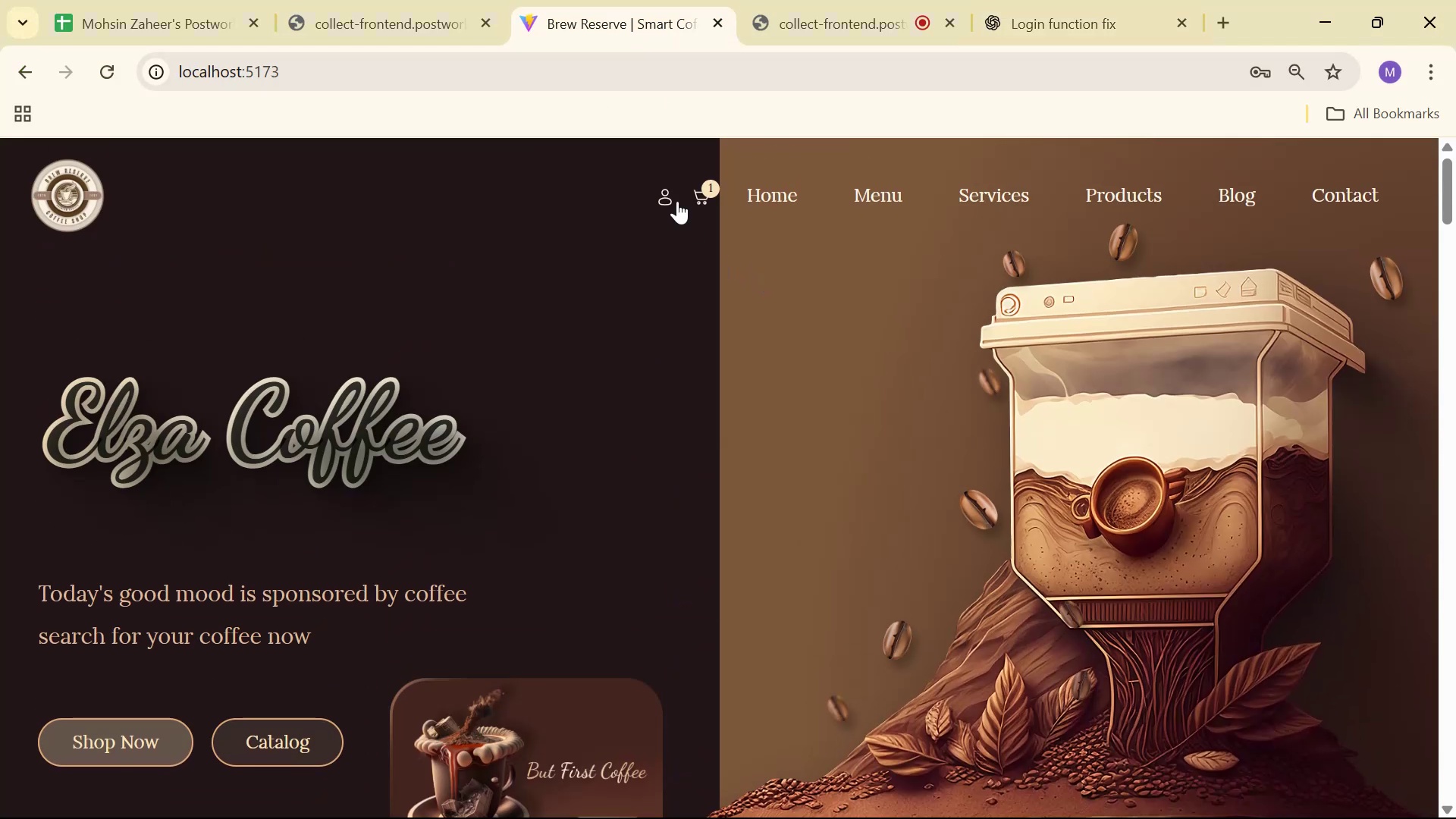 
left_click([678, 199])
 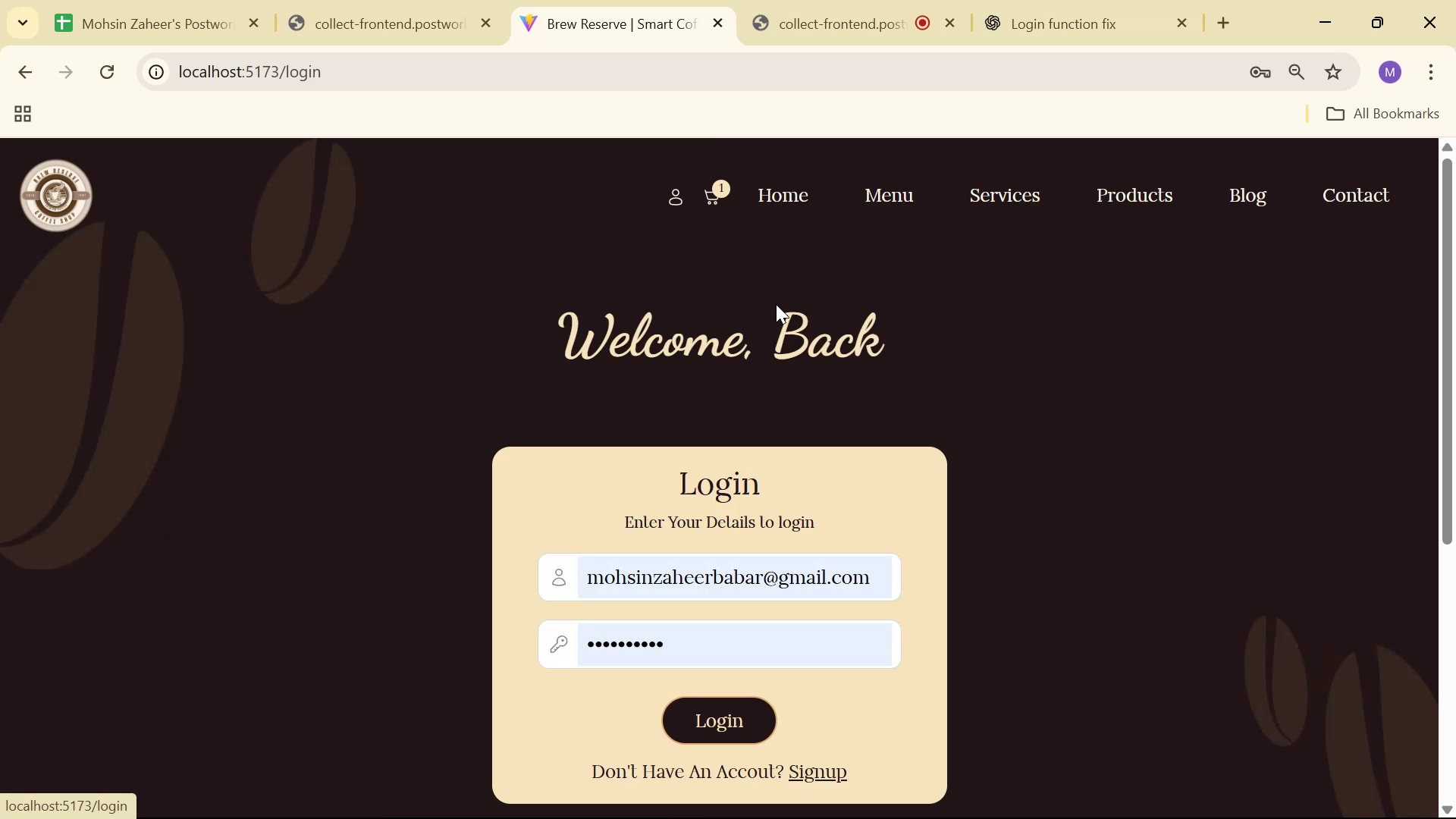 
scroll: coordinate [914, 303], scroll_direction: down, amount: 2.0
 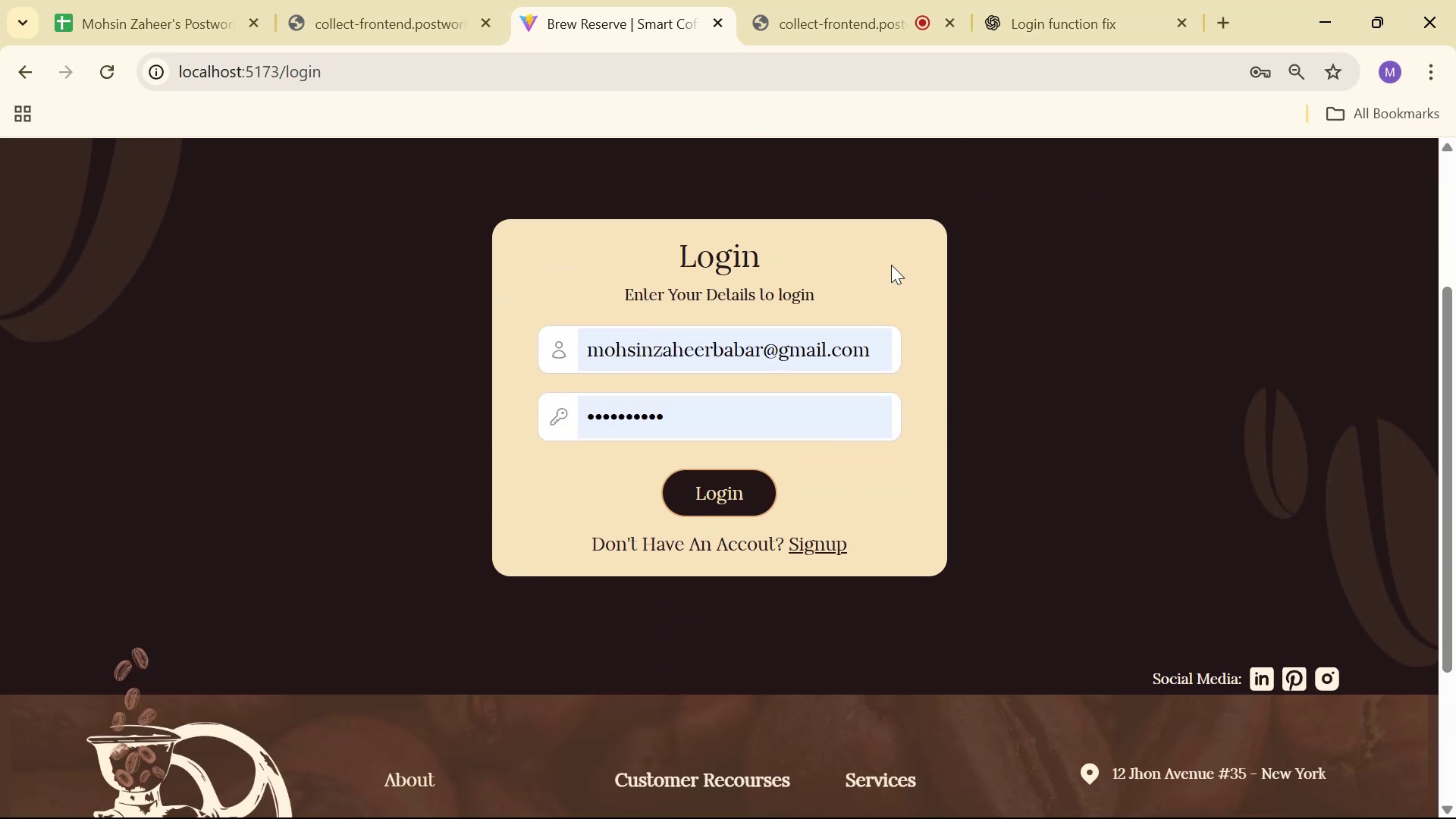 
scroll: coordinate [918, 255], scroll_direction: up, amount: 2.0
 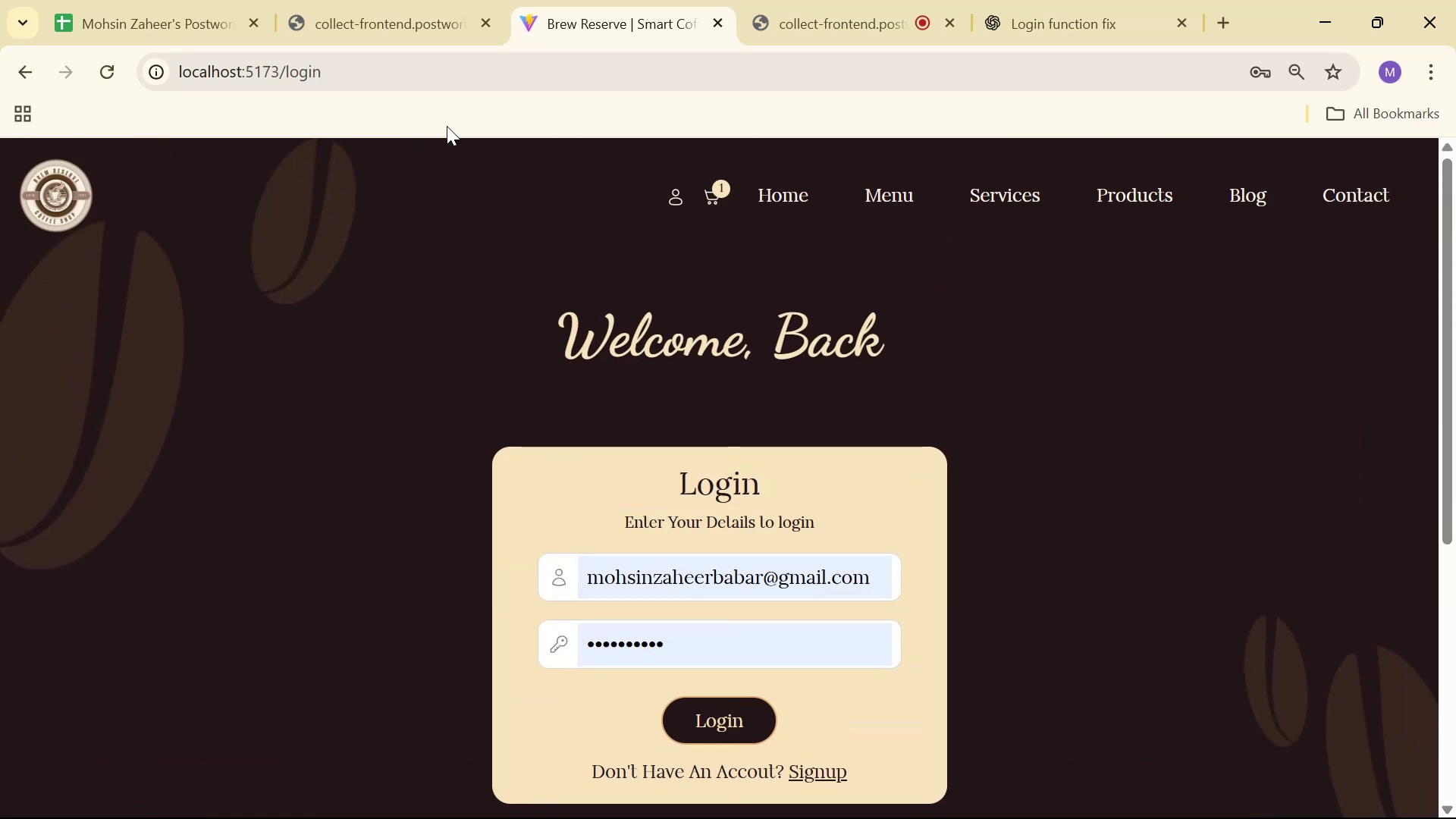 
scroll: coordinate [867, 401], scroll_direction: none, amount: 0.0
 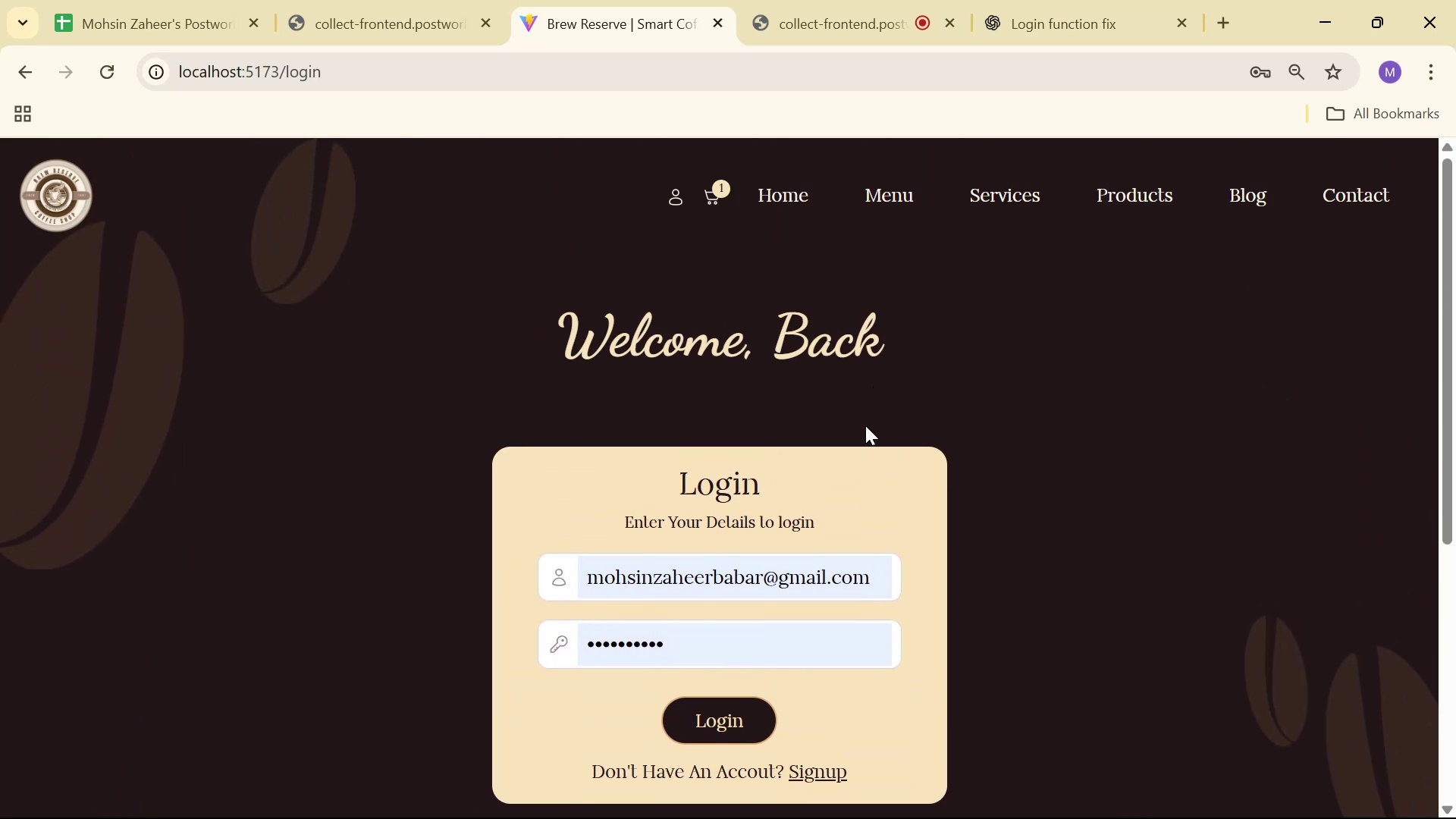 
scroll: coordinate [802, 531], scroll_direction: down, amount: 1.0
 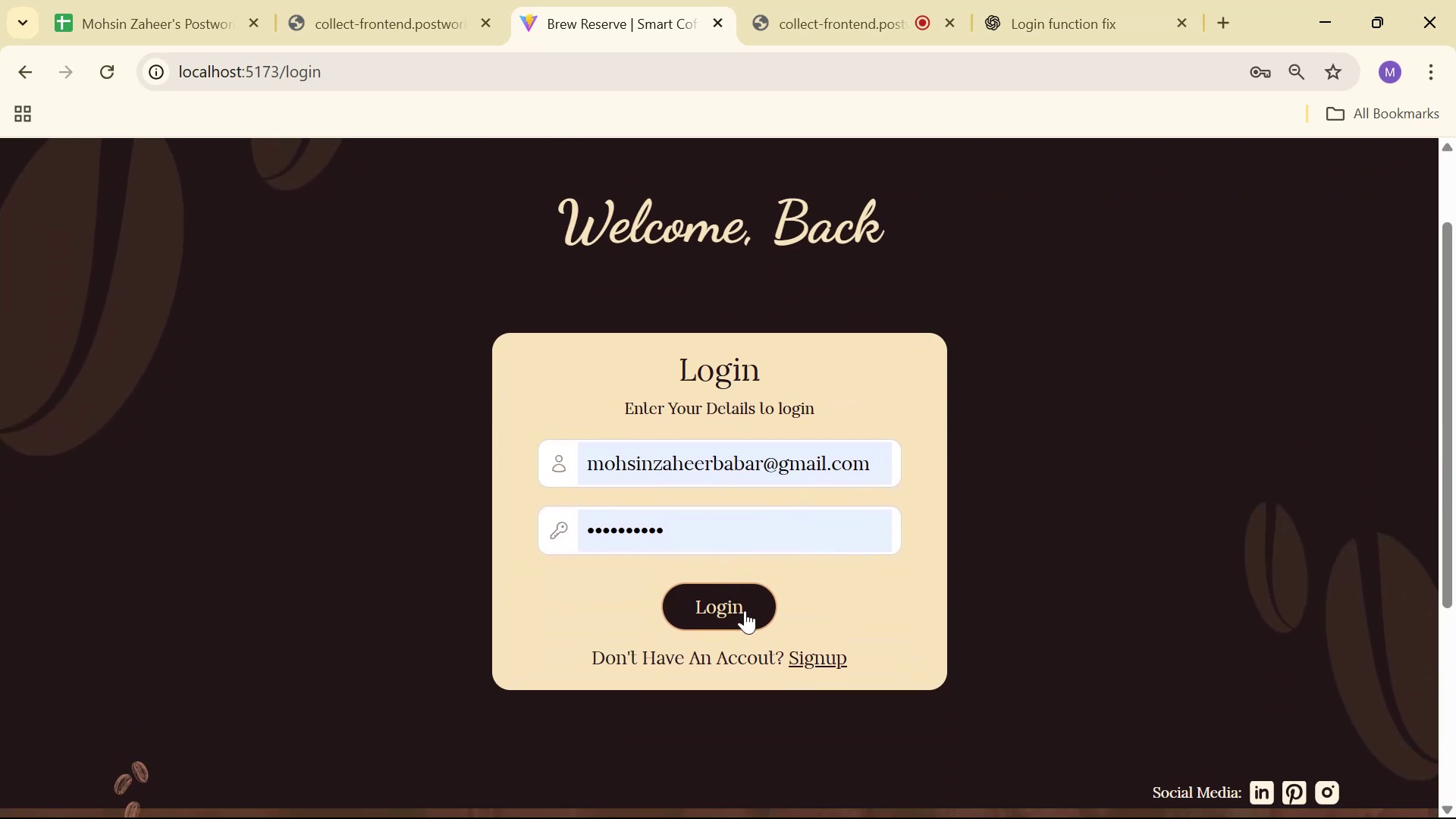 
left_click([725, 534])
 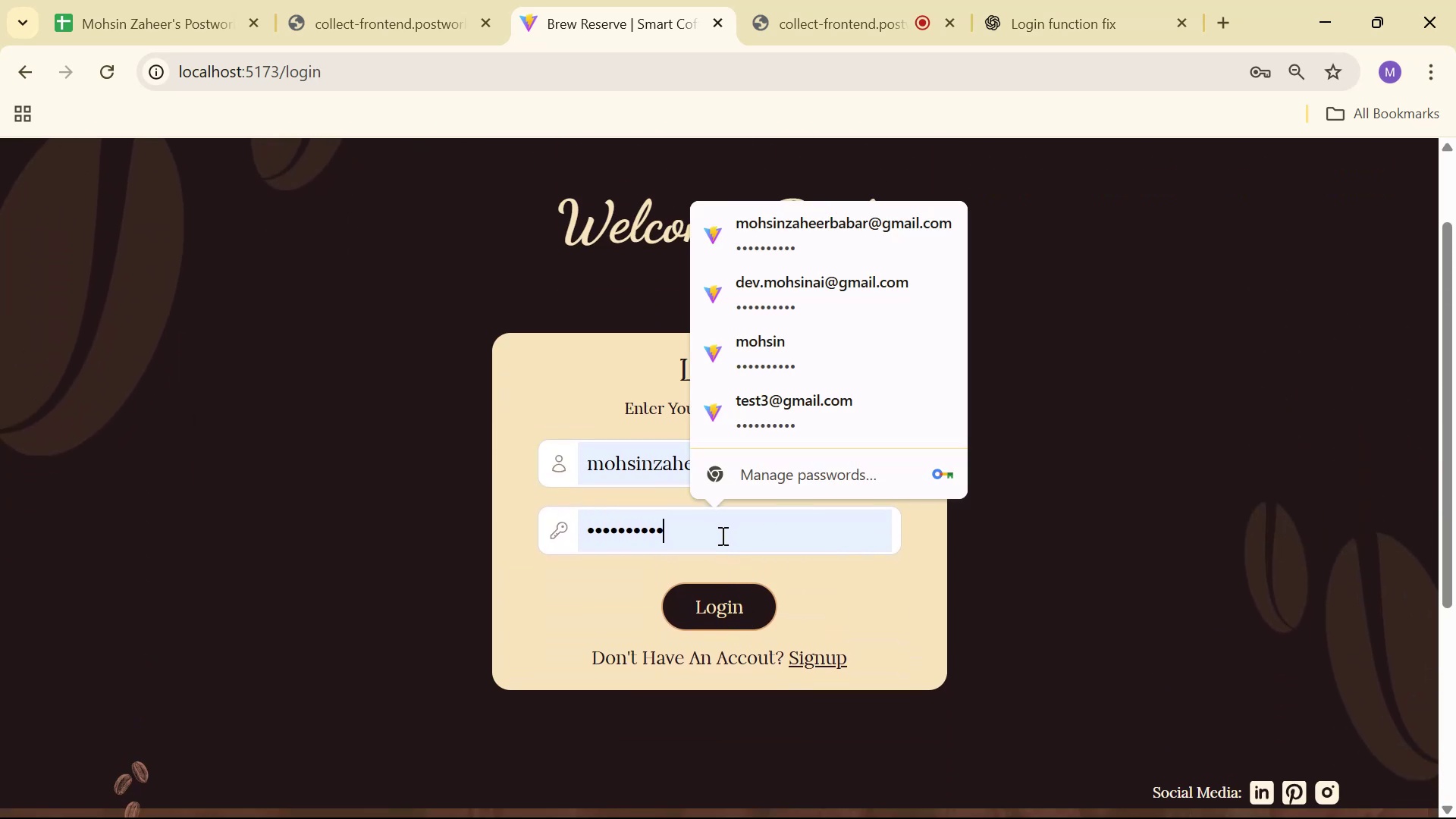 
key(Backspace)
 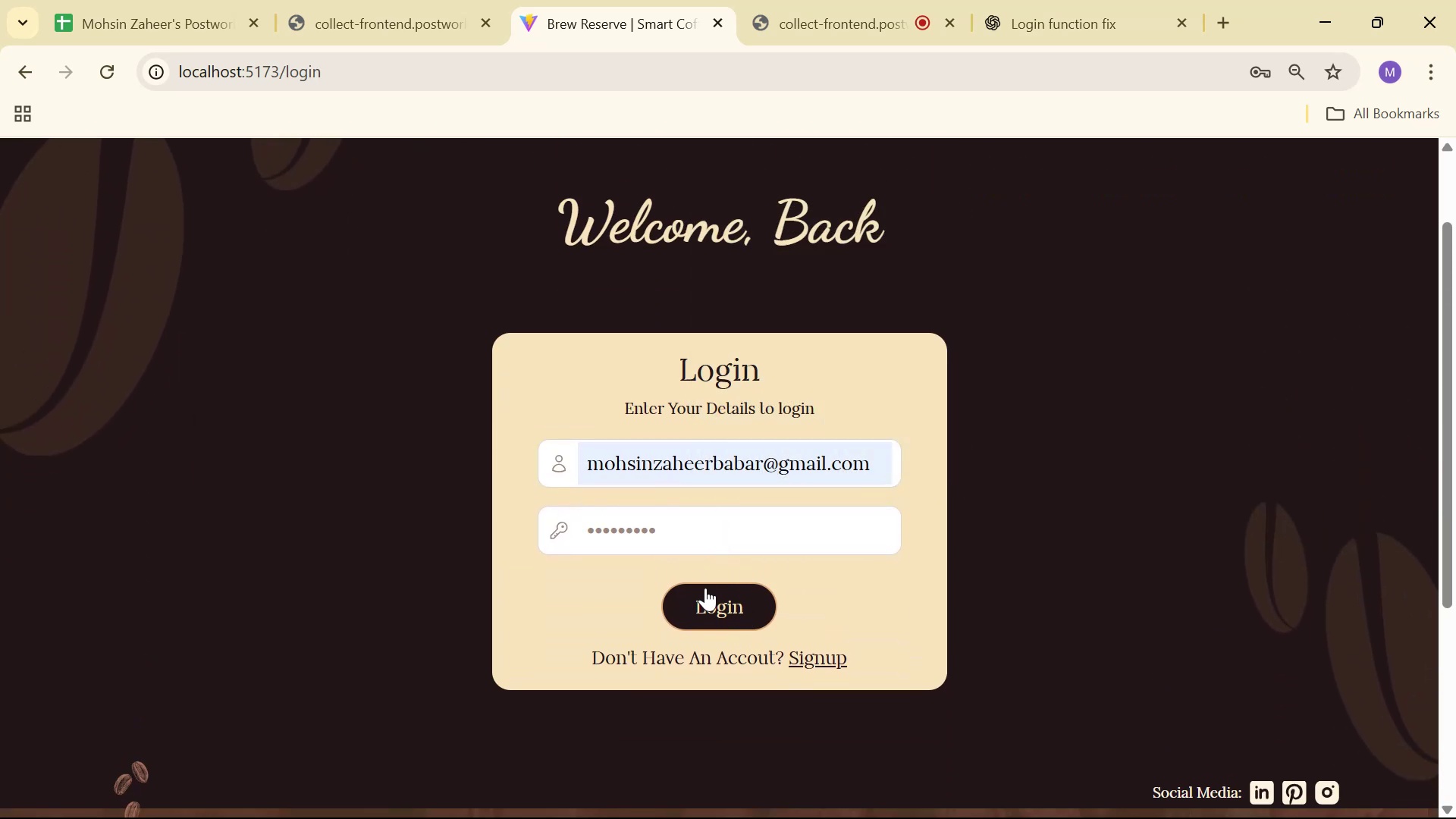 
key(Backspace)
 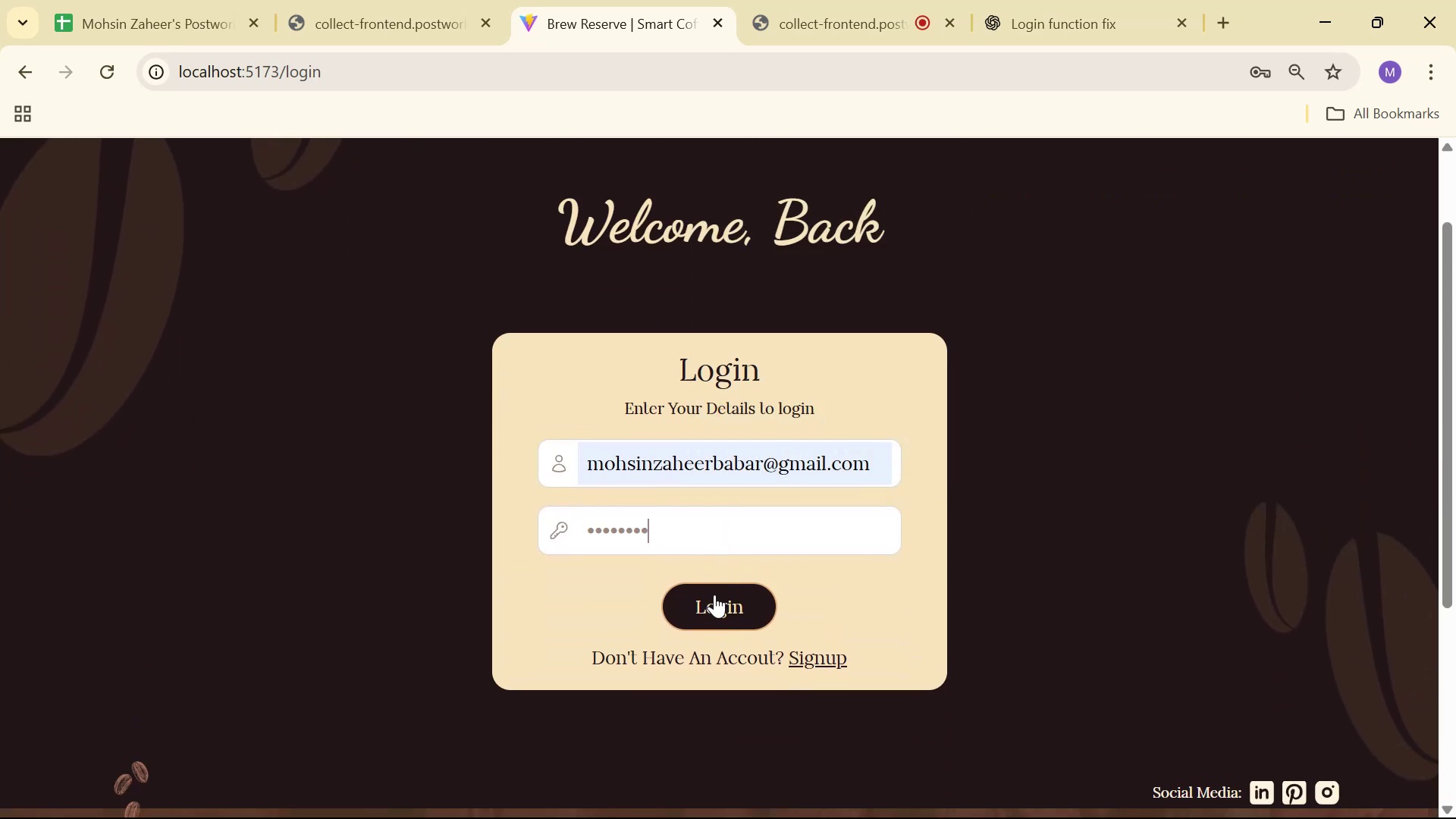 
left_click([714, 595])
 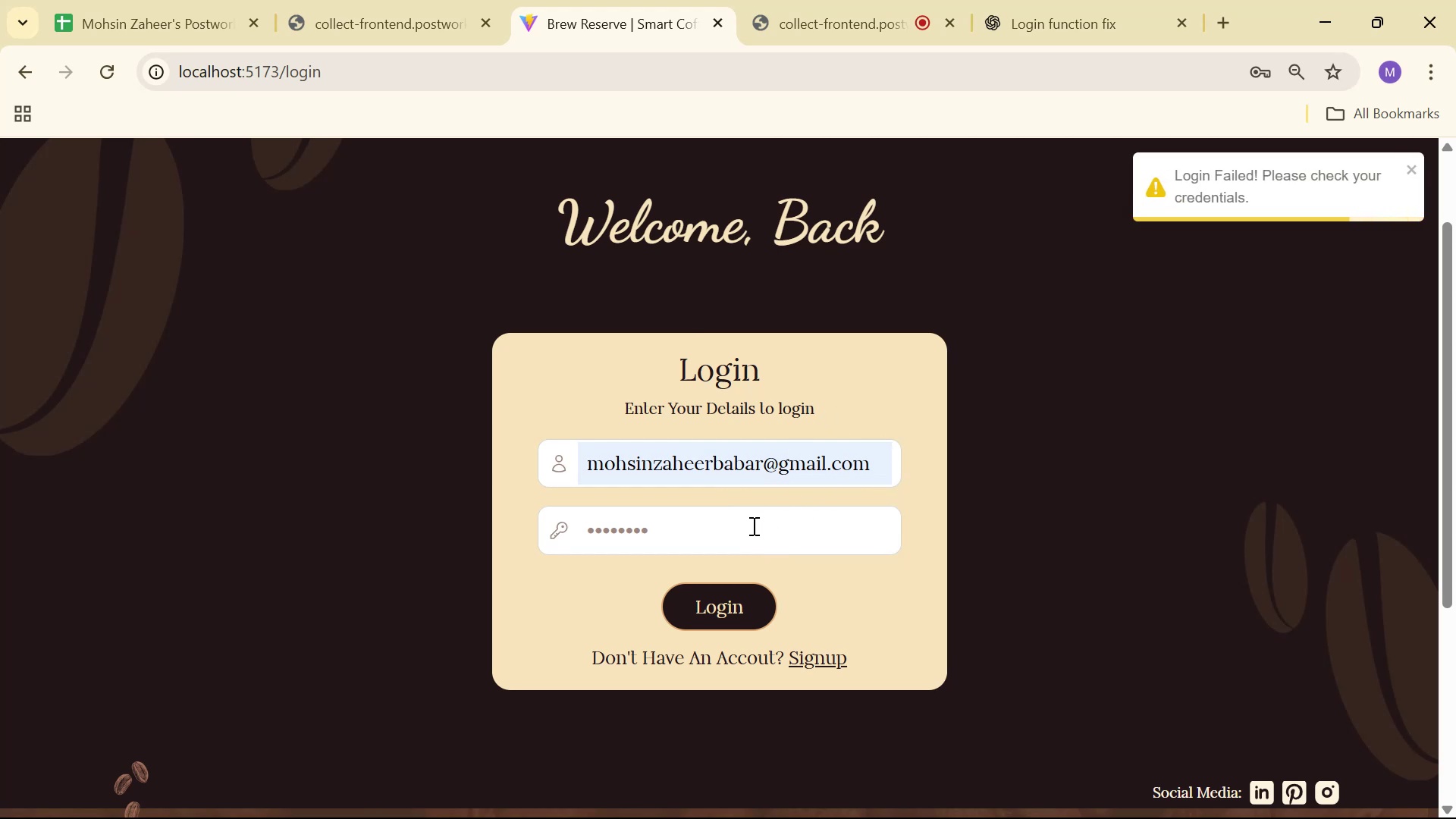 
double_click([798, 474])
 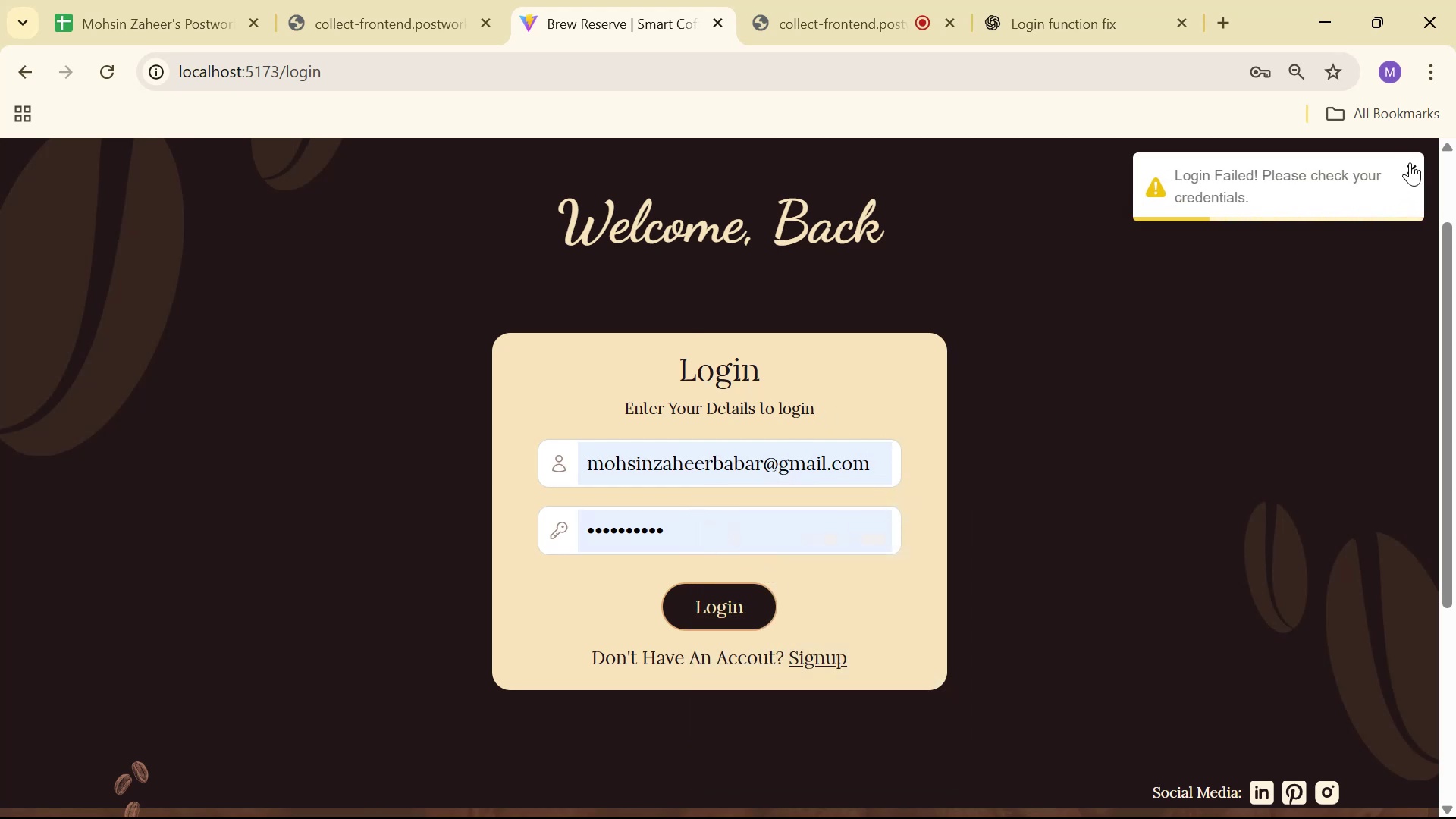 
left_click([733, 594])
 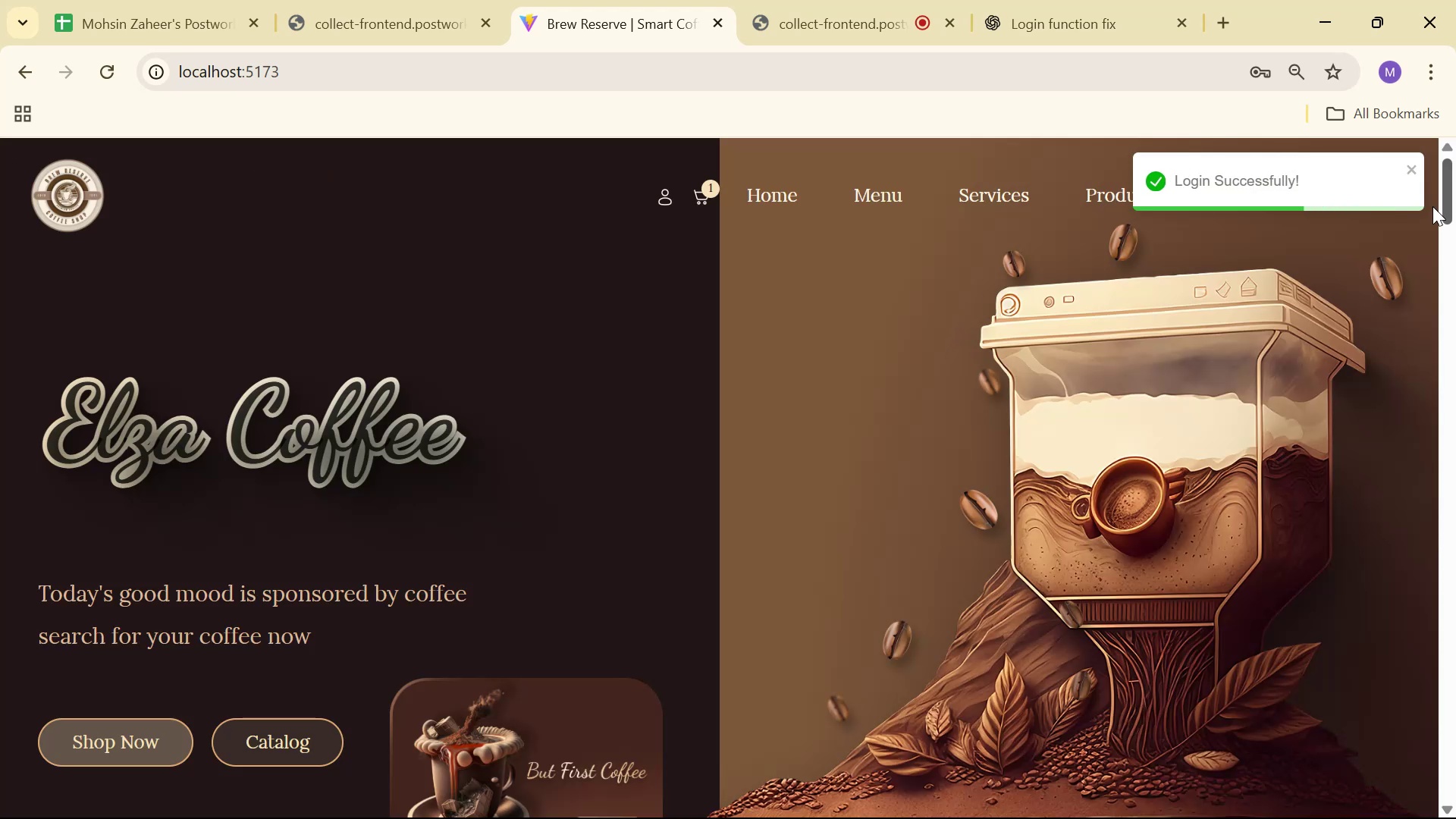 
left_click([1409, 167])
 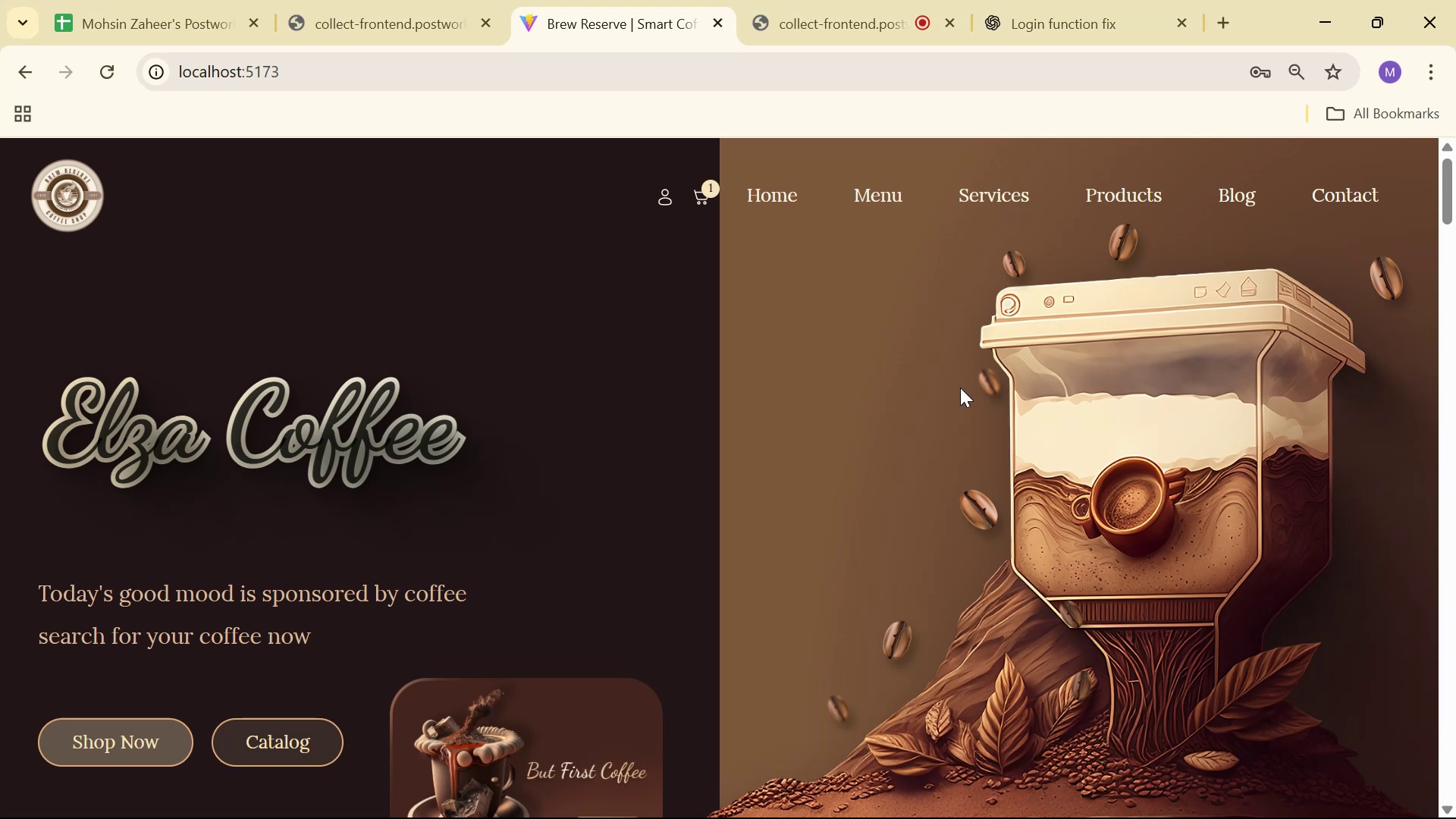 
scroll: coordinate [710, 338], scroll_direction: up, amount: 4.0
 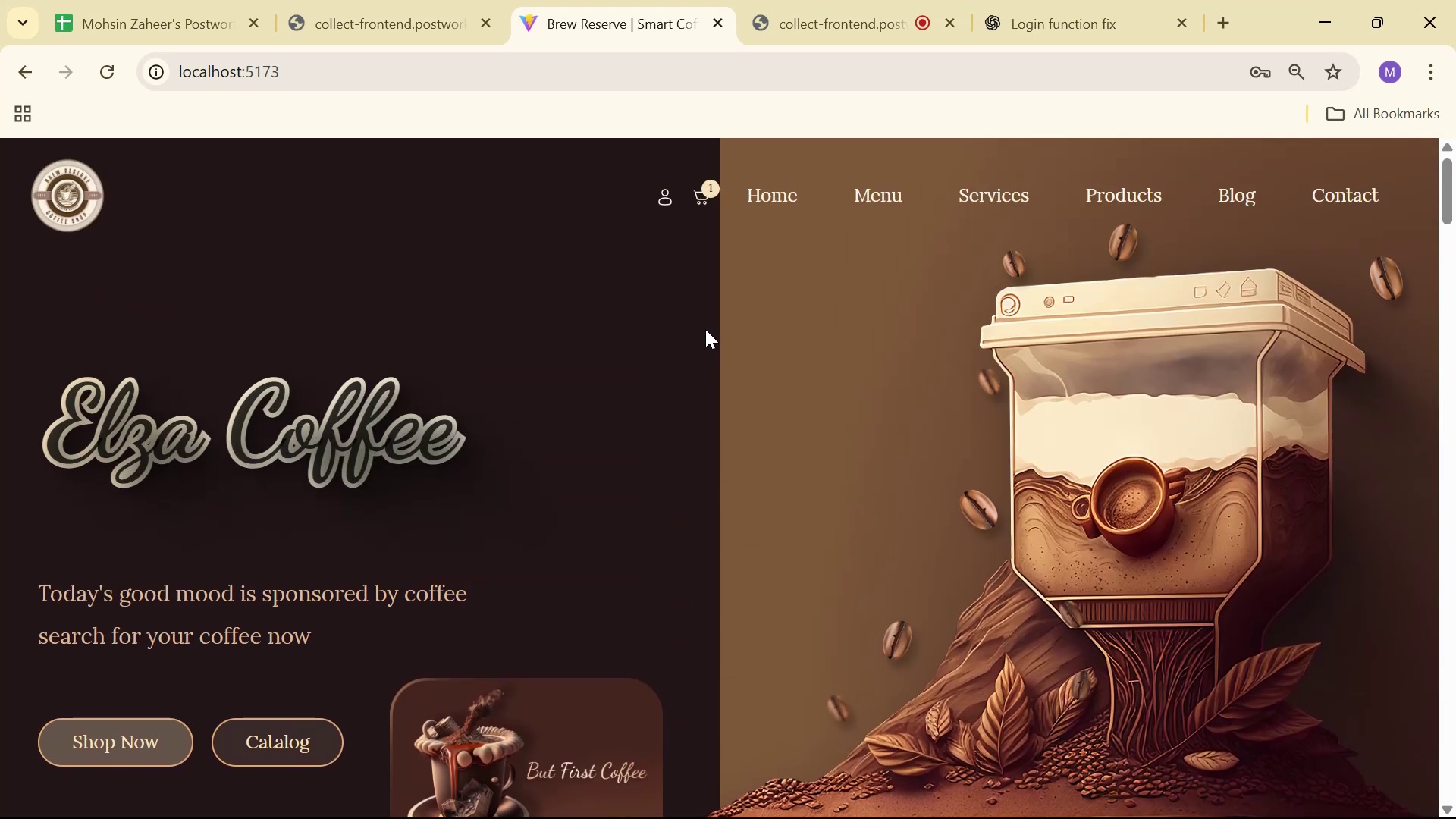 
key(Alt+AltLeft)
 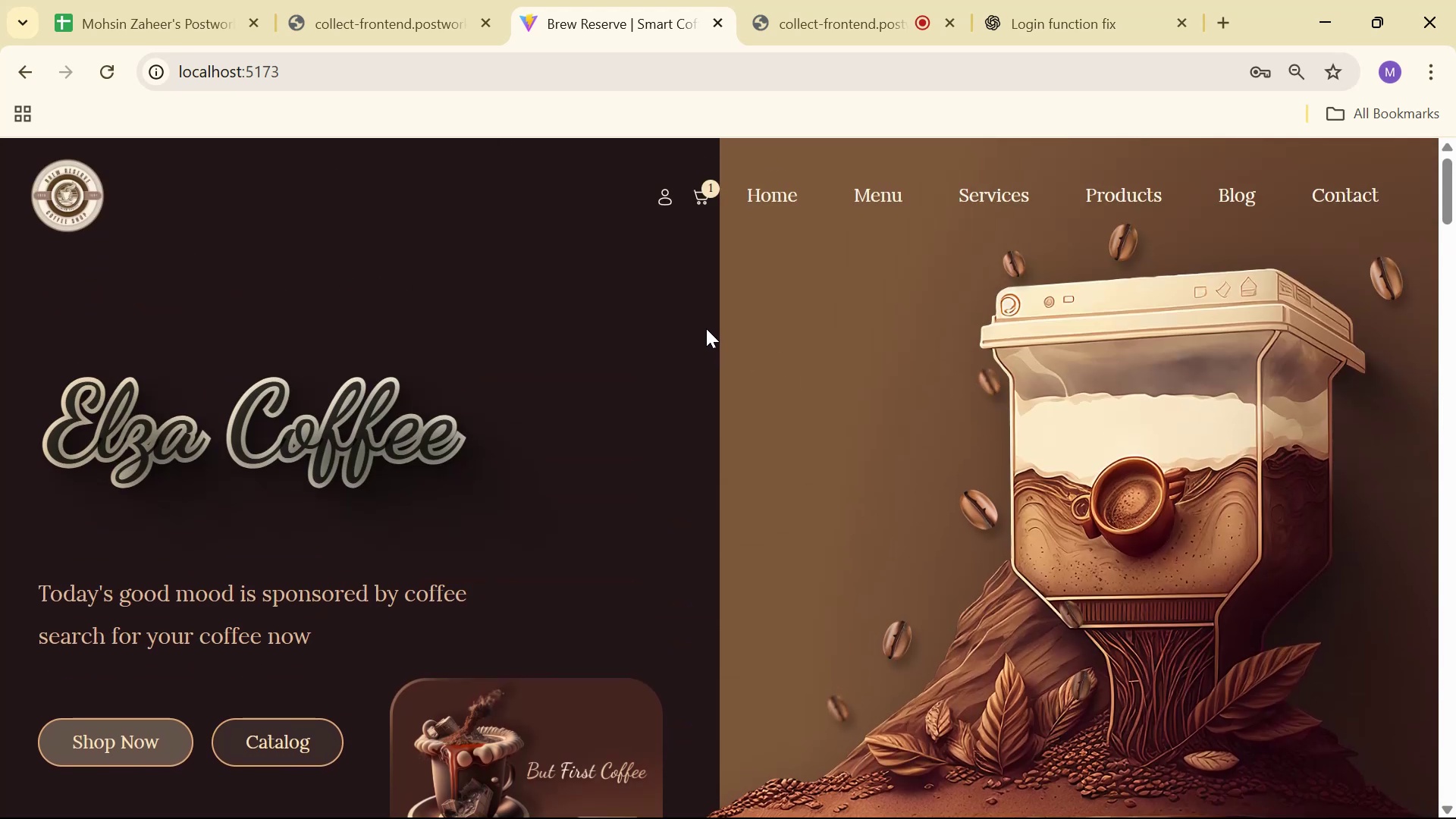 
key(Alt+Tab)
 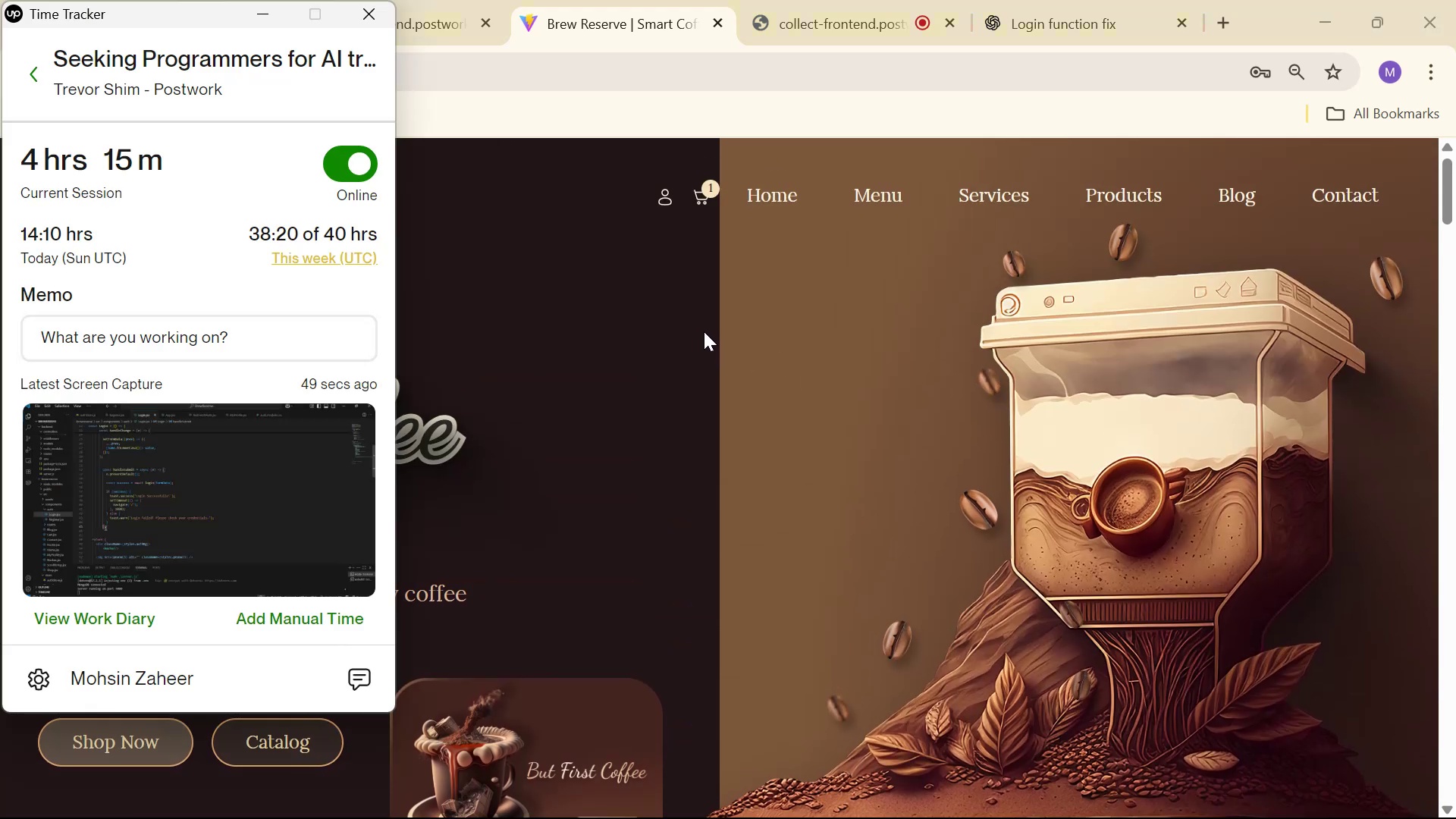 
key(Alt+Tab)
 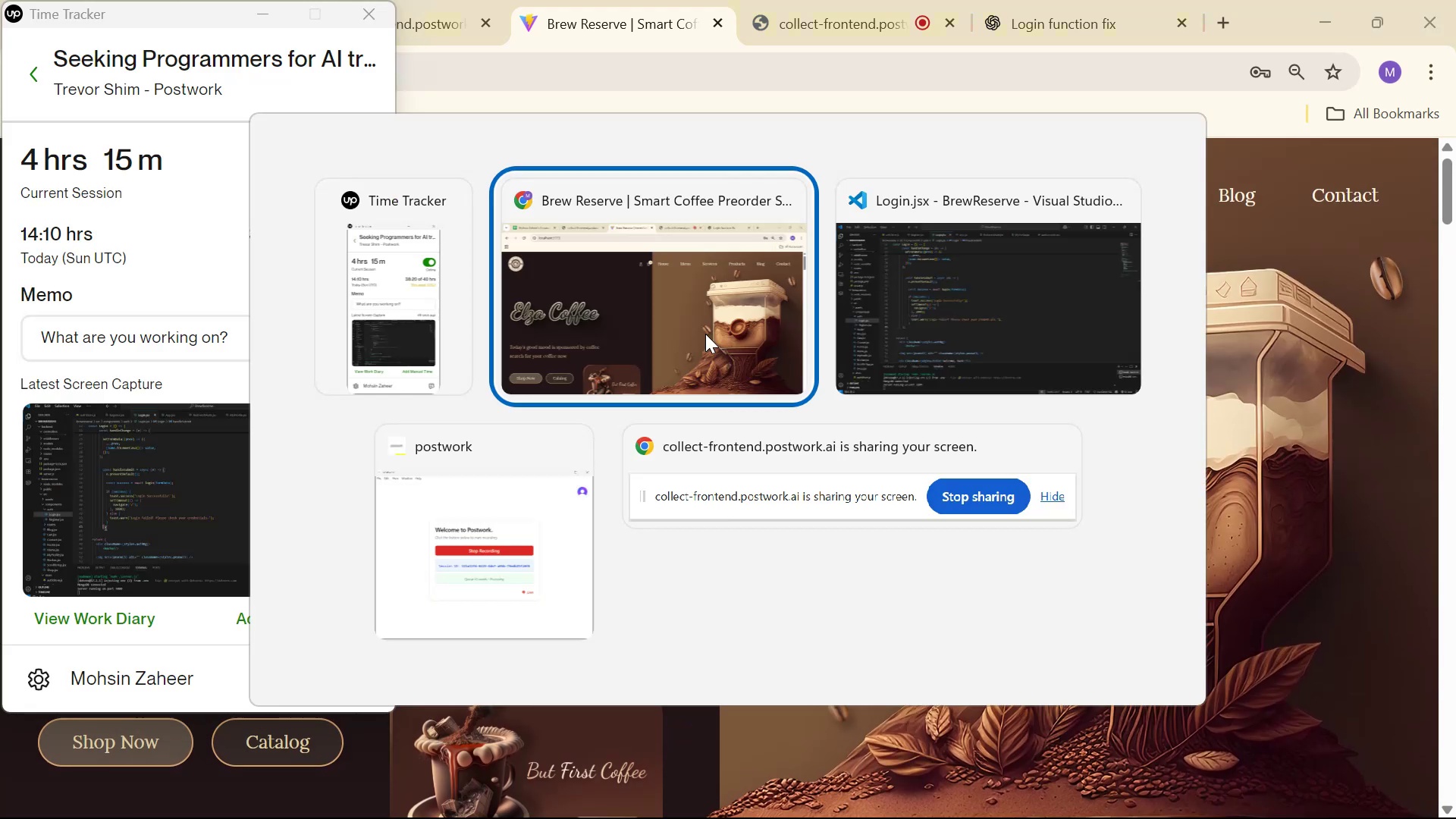 
key(Alt+Tab)
 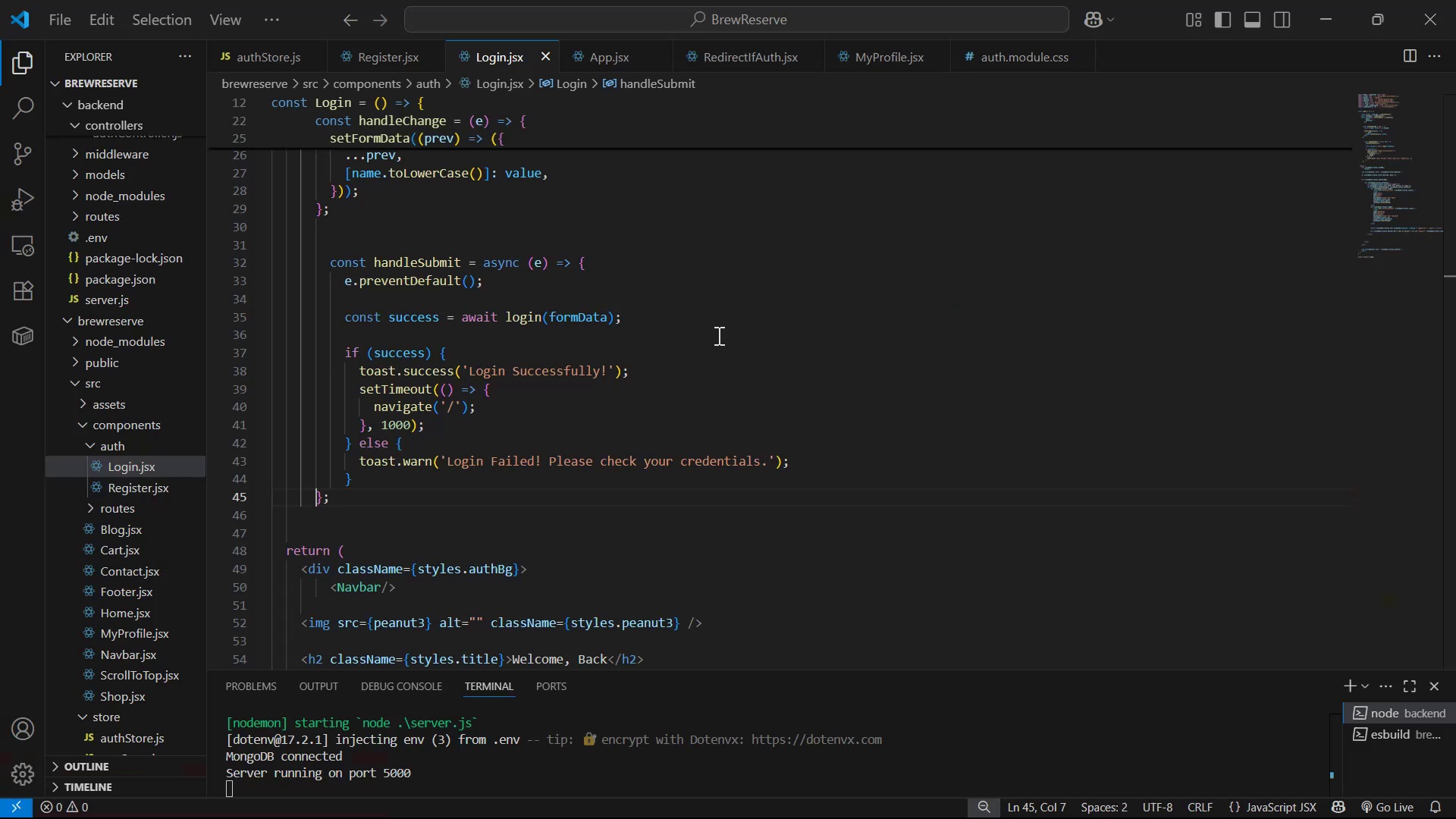 
scroll: coordinate [723, 362], scroll_direction: up, amount: 1.0
 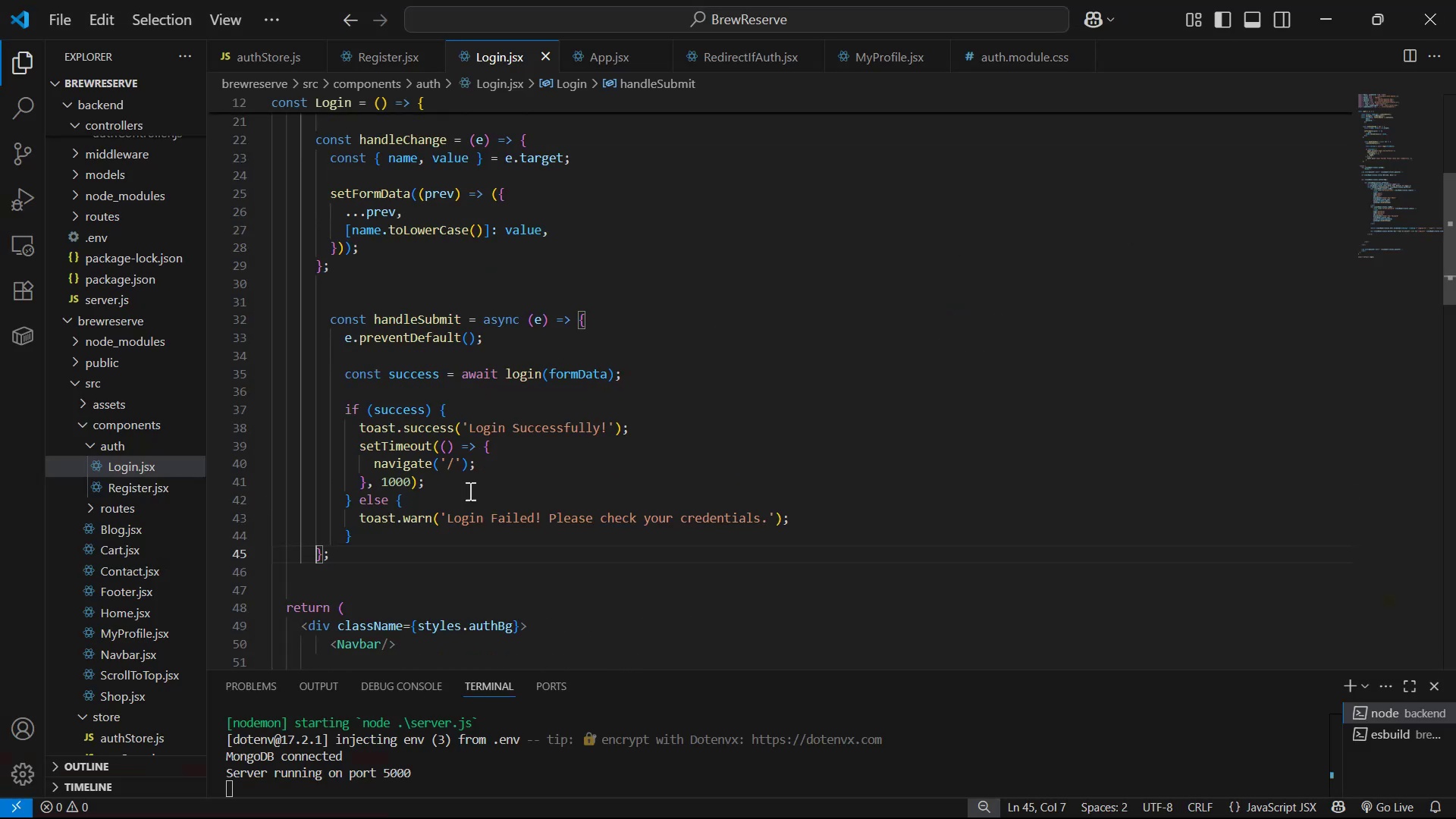 
left_click_drag(start_coordinate=[437, 484], to_coordinate=[361, 480])
 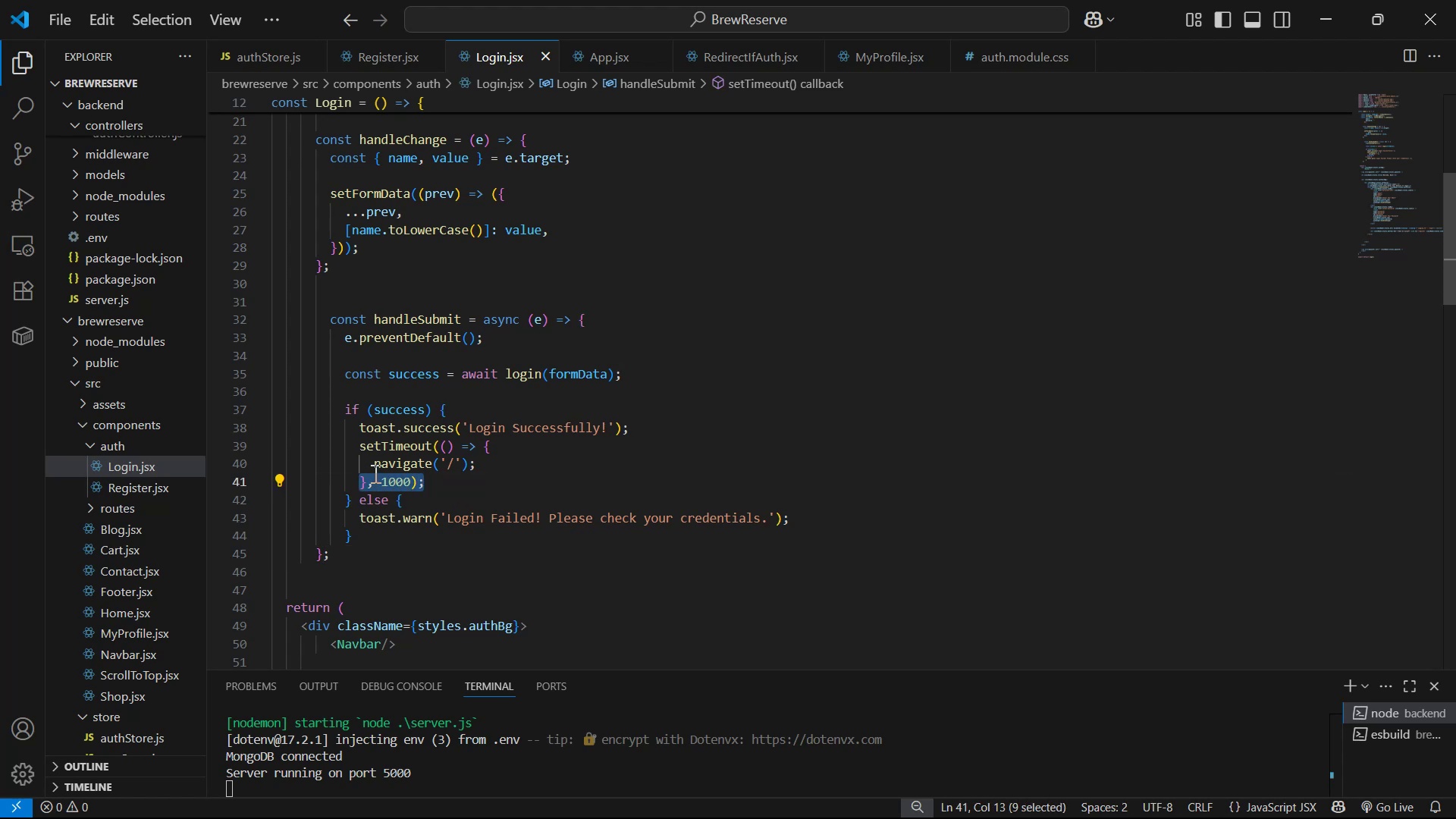 
key(Backspace)
 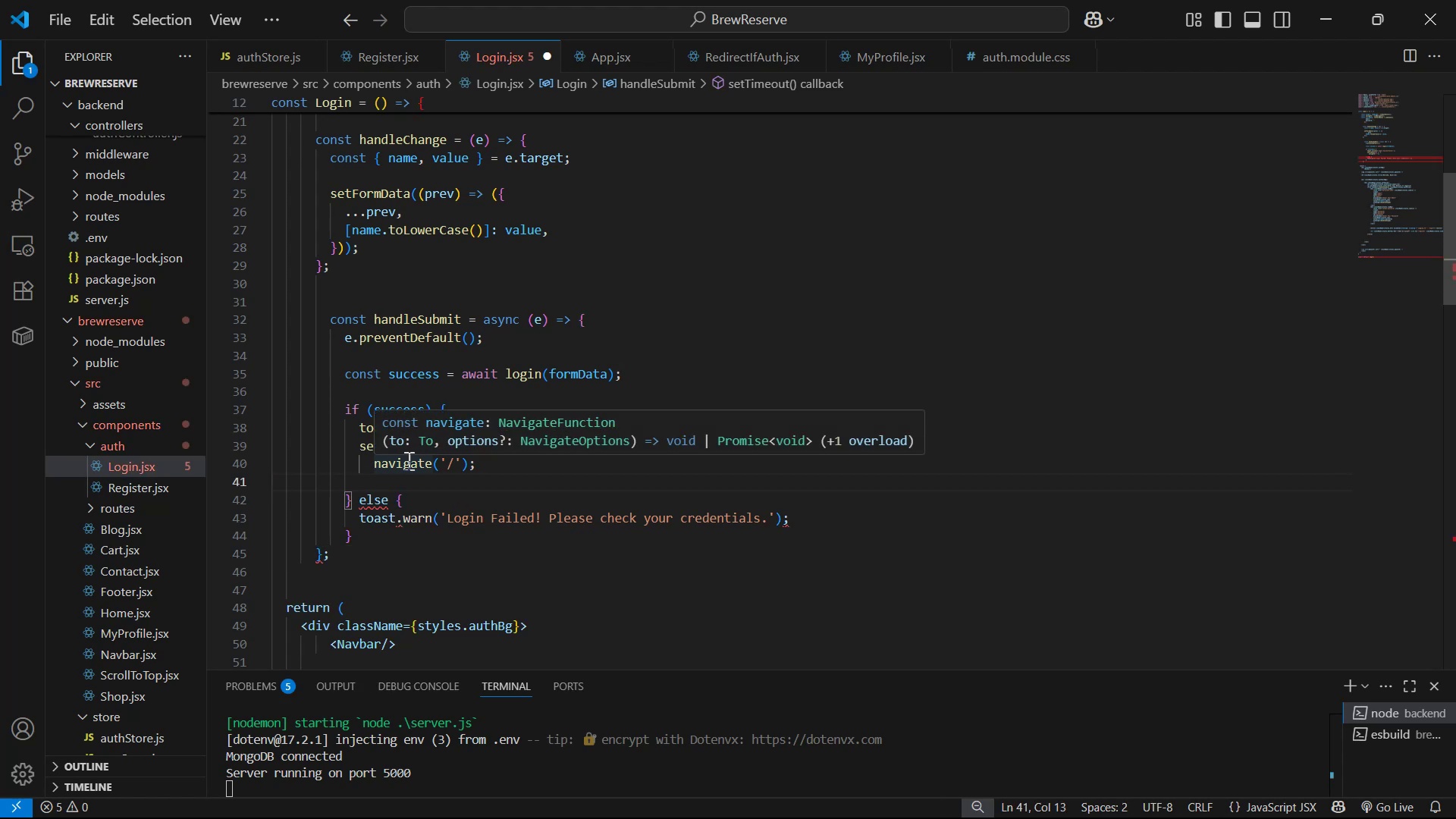 
left_click([525, 480])
 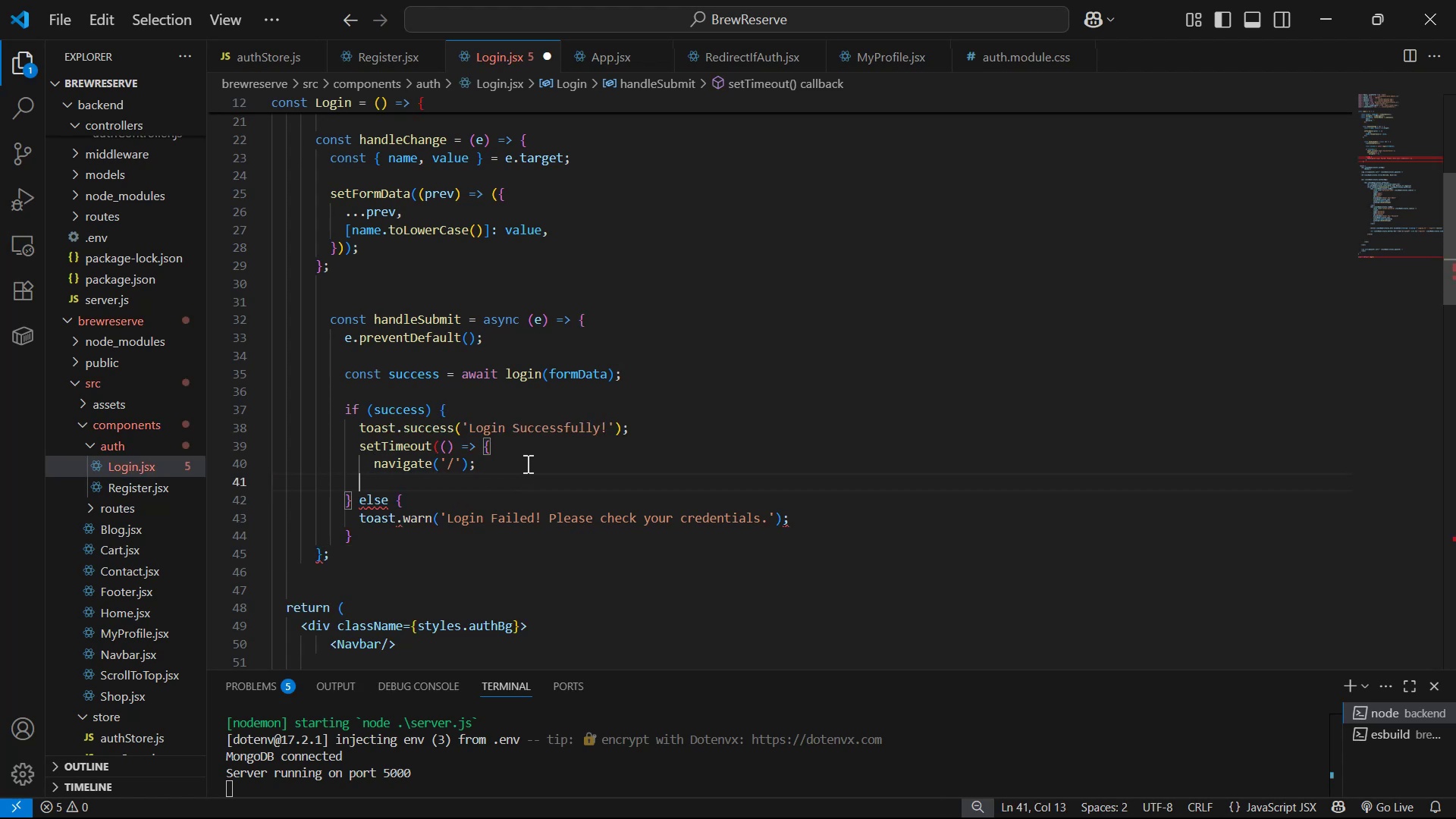 
left_click_drag(start_coordinate=[525, 441], to_coordinate=[341, 445])
 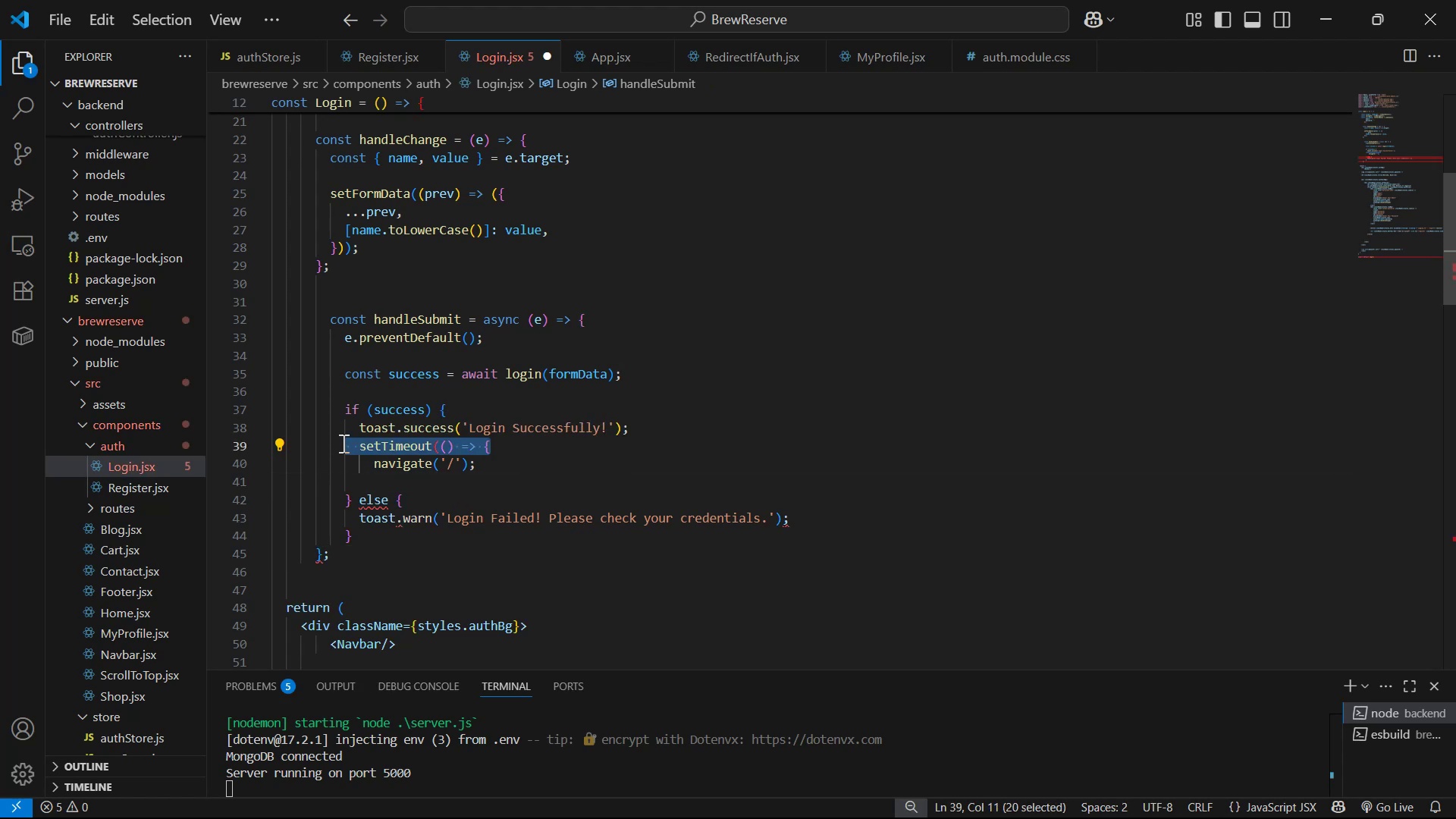 
key(Backspace)
 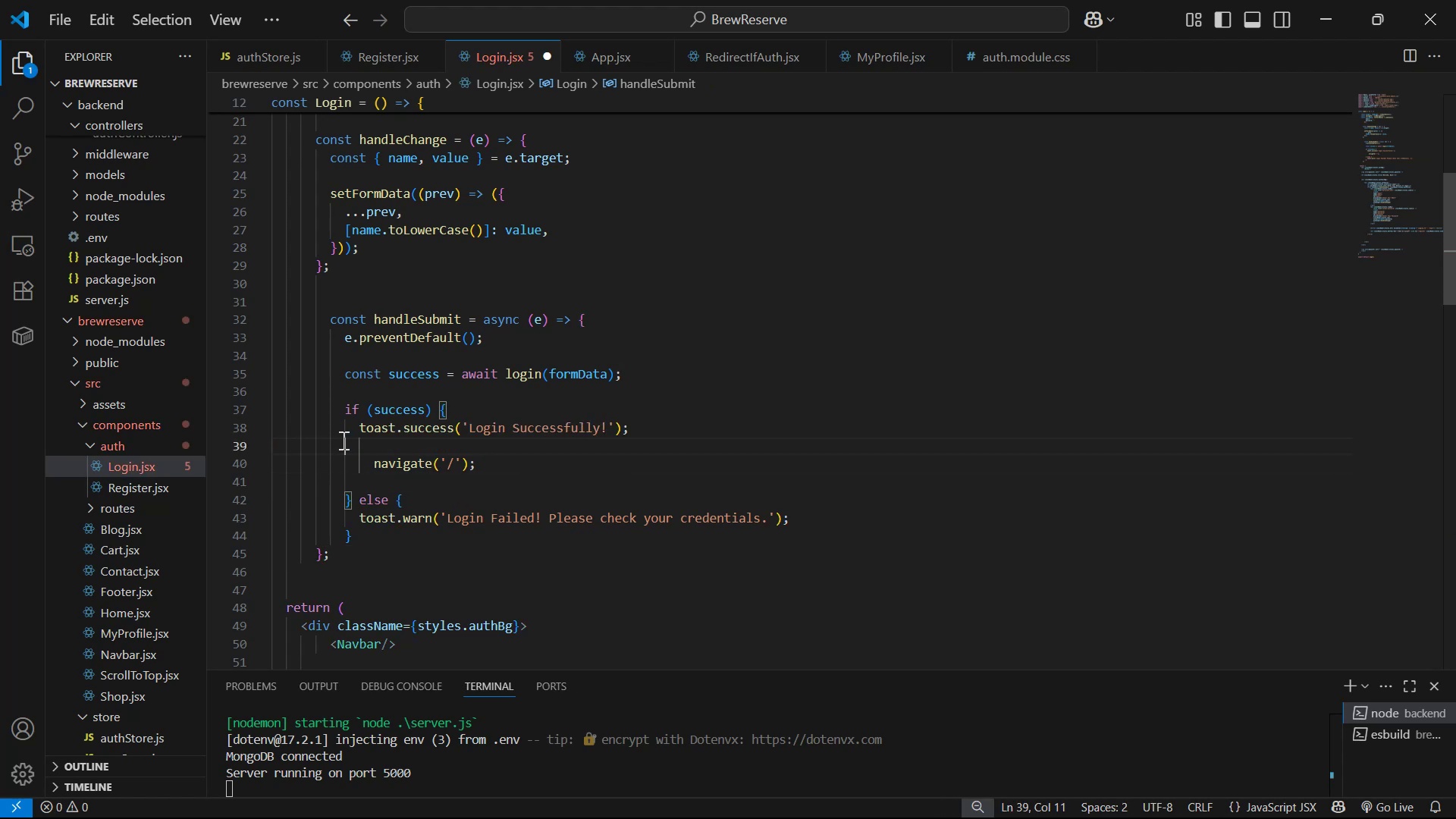 
key(ArrowDown)
 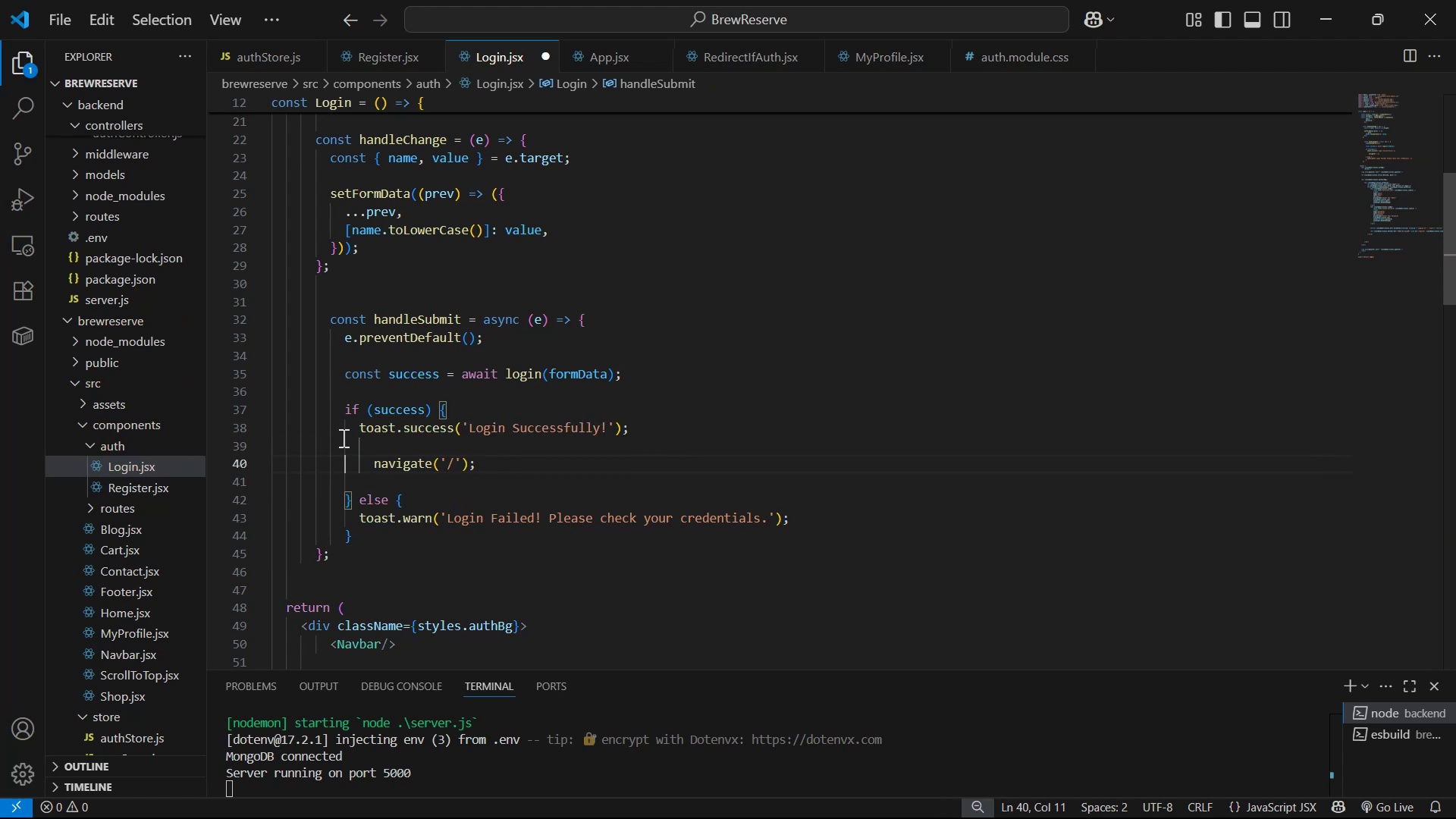 
key(ArrowRight)
 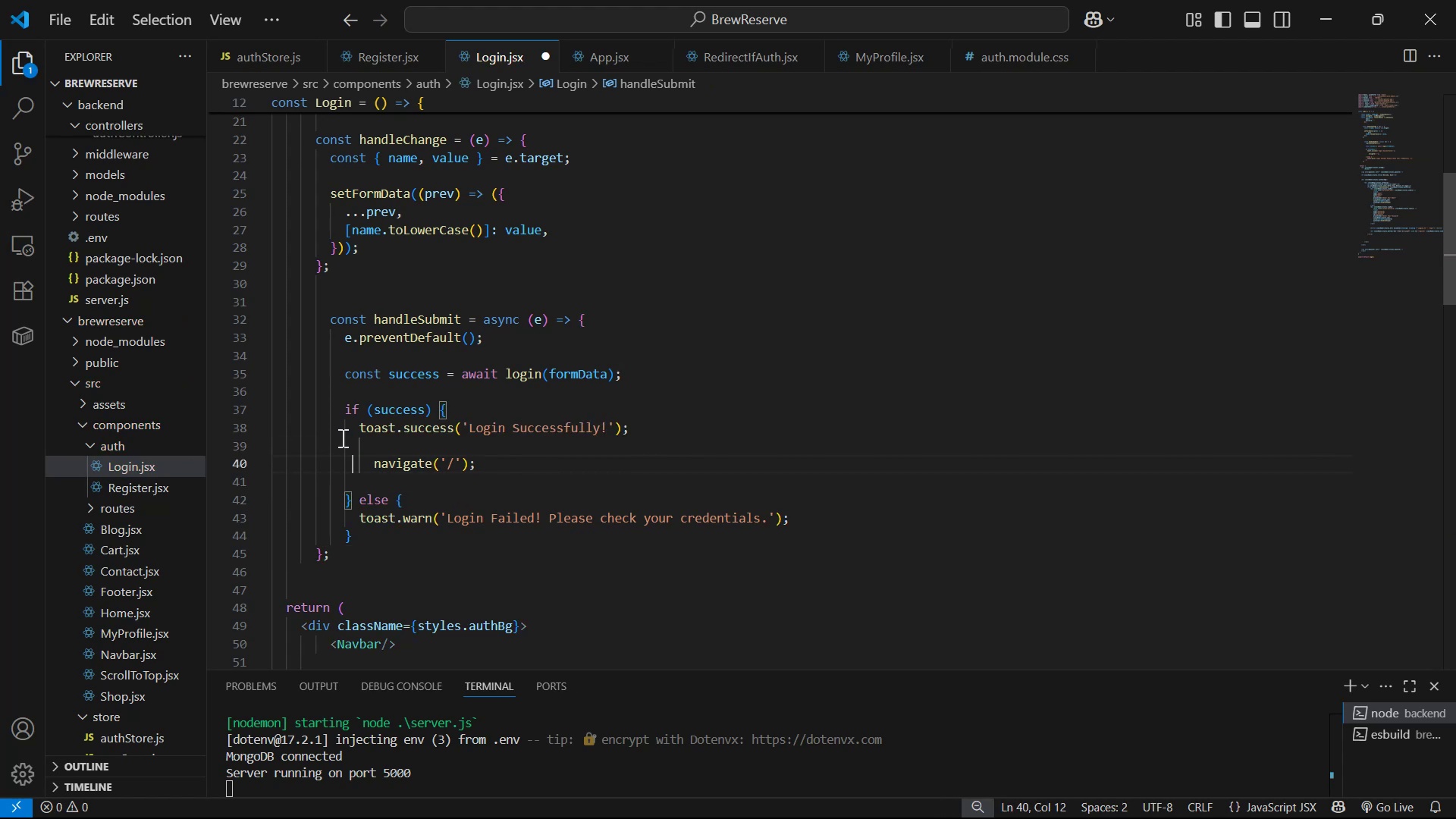 
key(ArrowRight)
 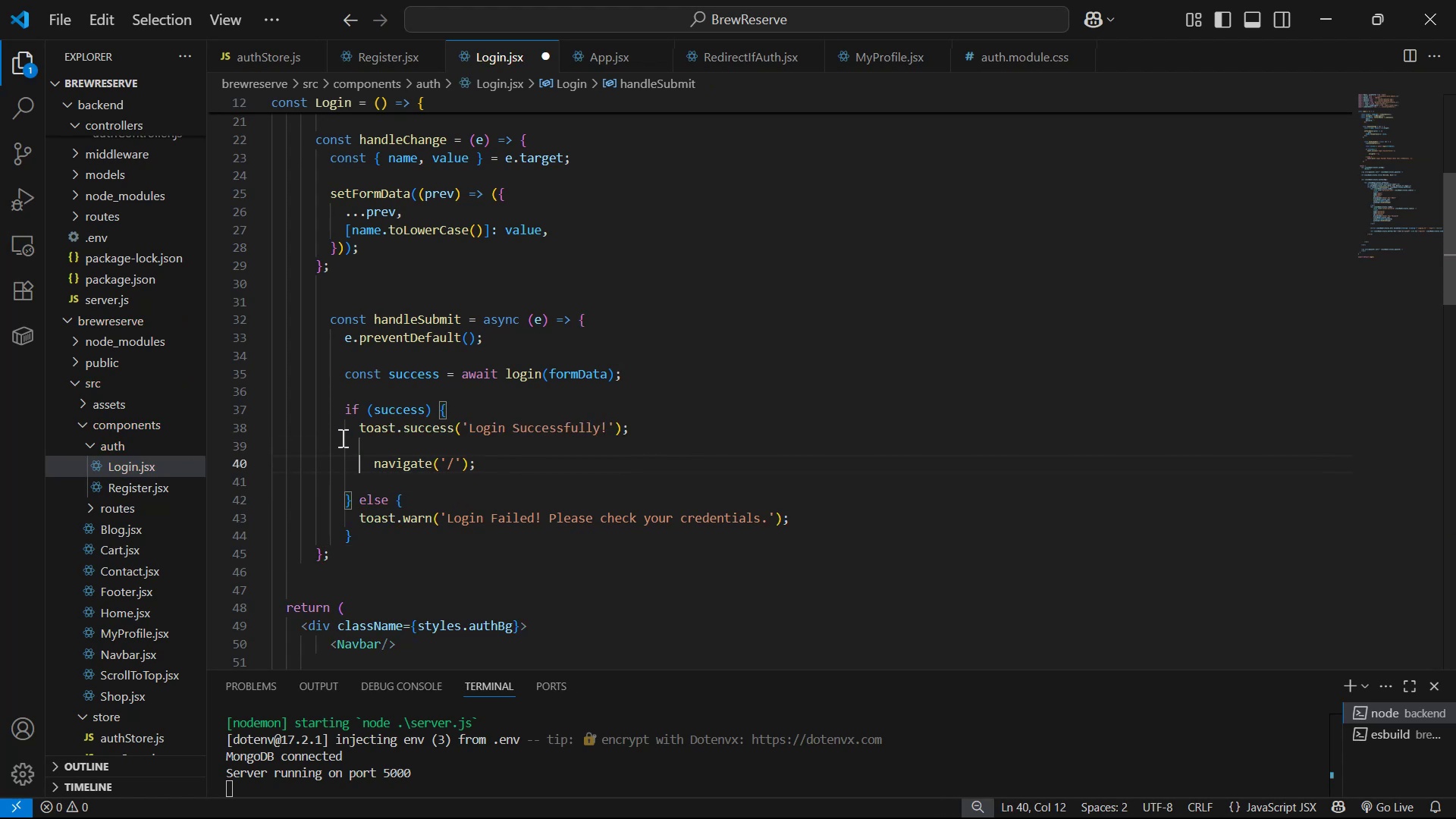 
key(ArrowRight)
 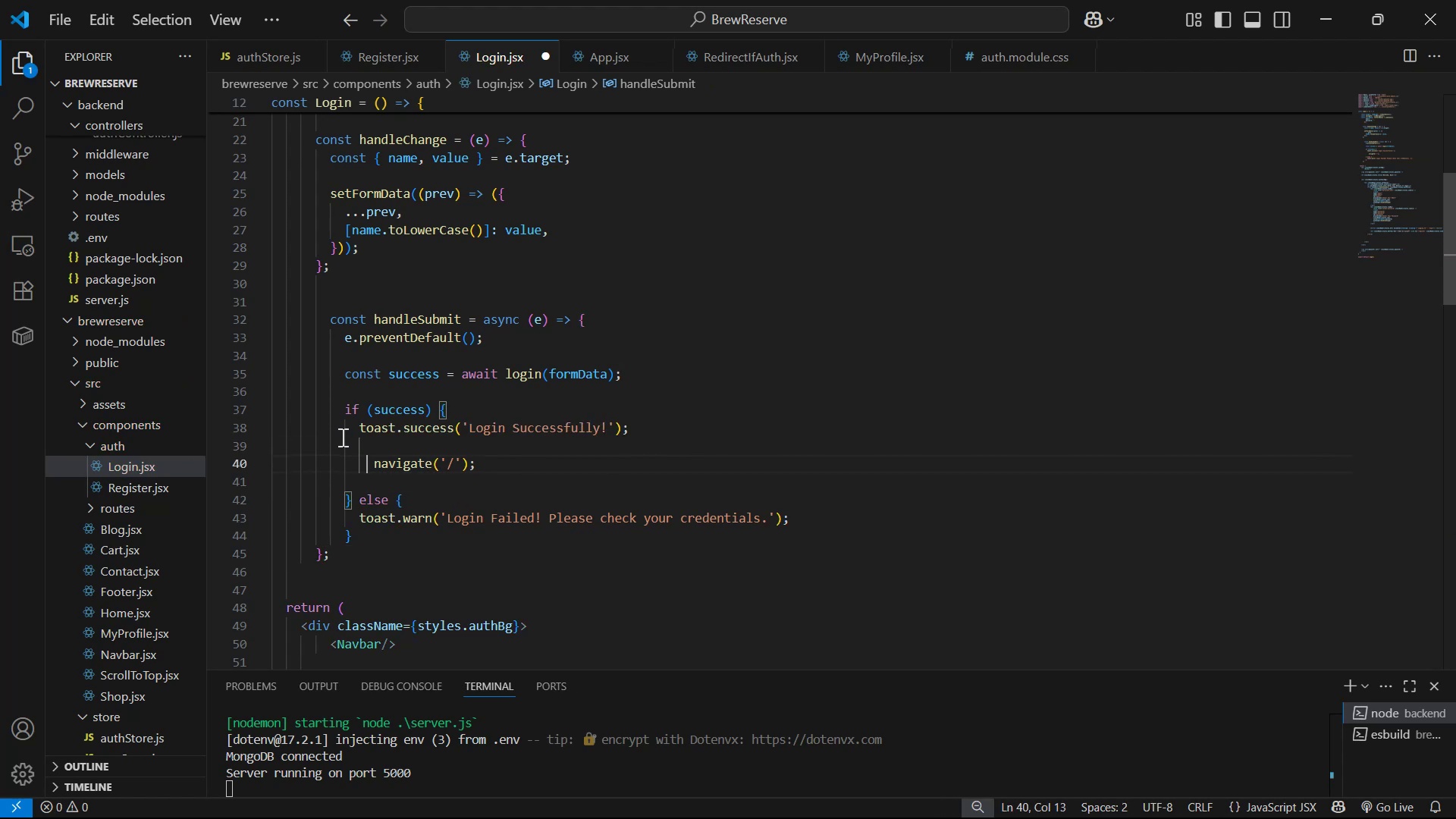 
key(ArrowRight)
 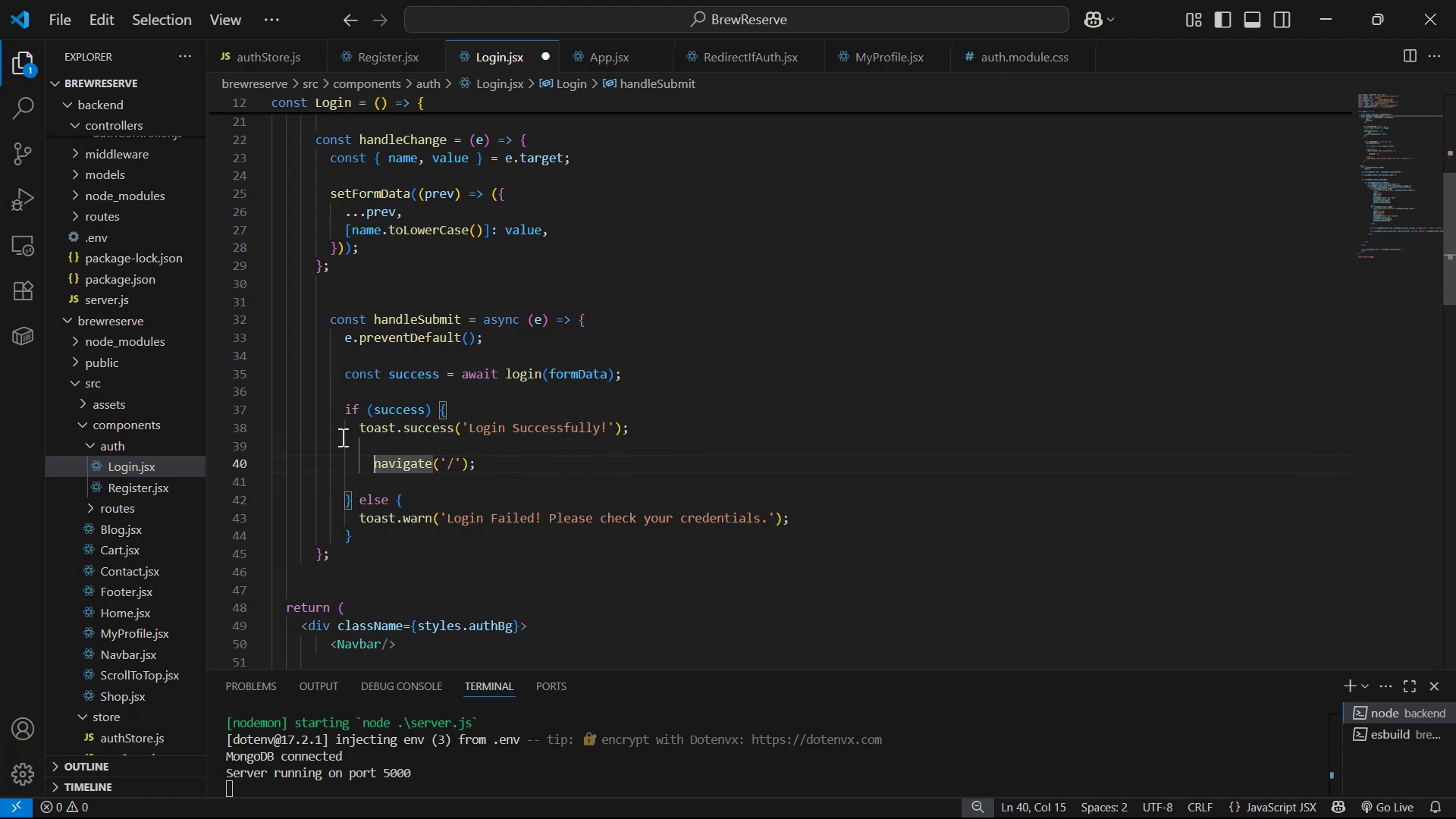 
key(Equal)
 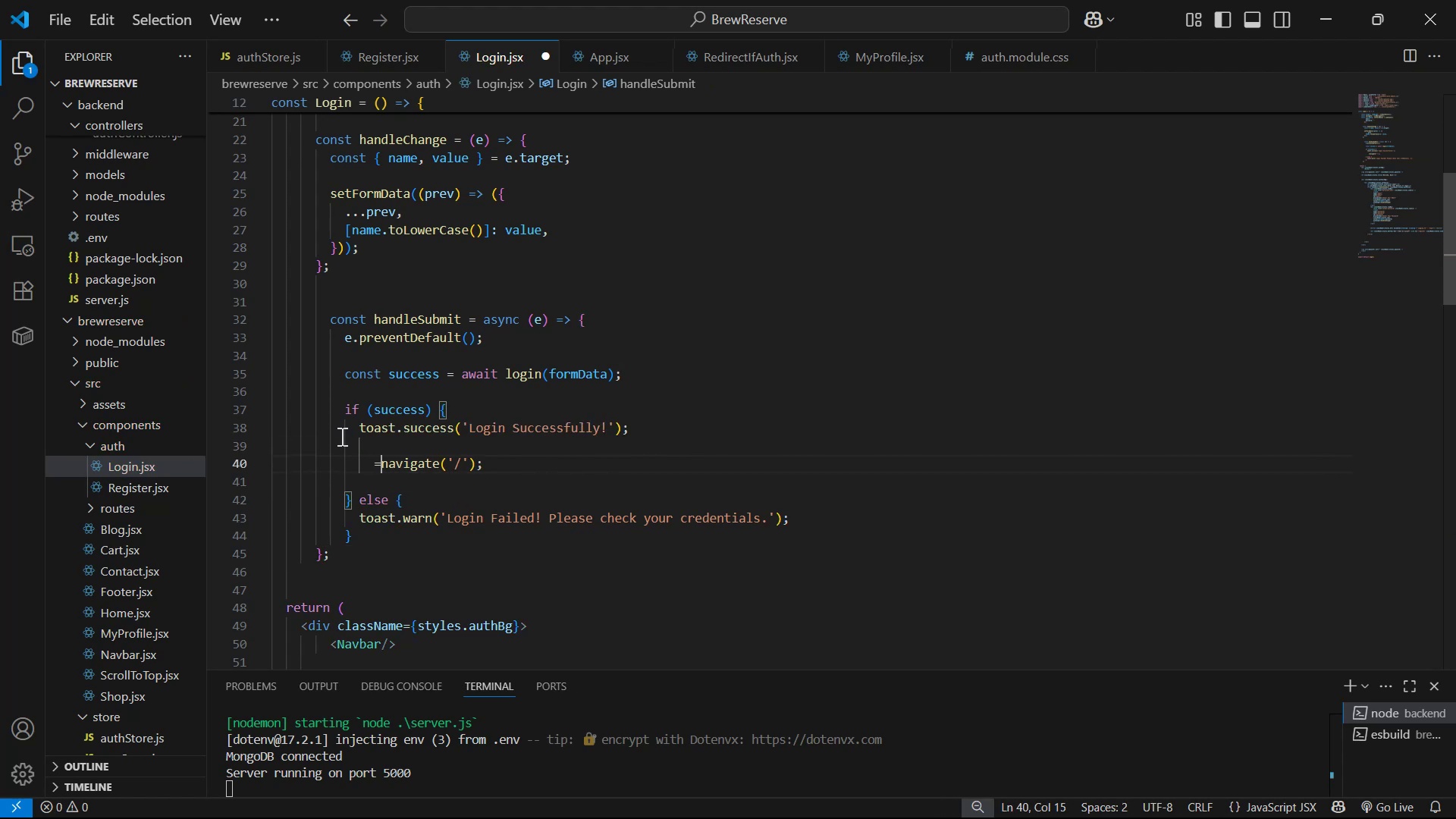 
key(Control+ControlLeft)
 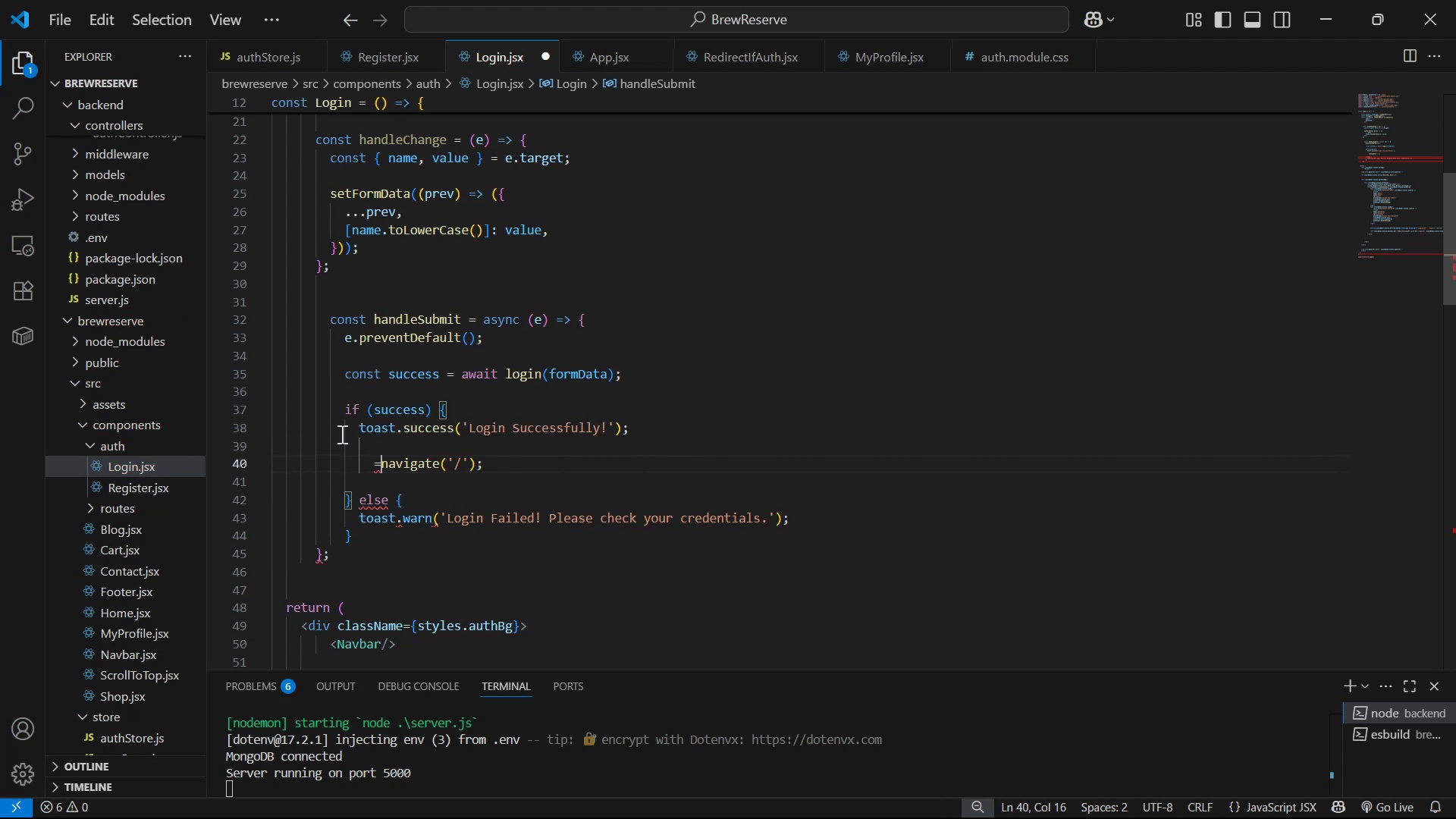 
key(Backspace)
 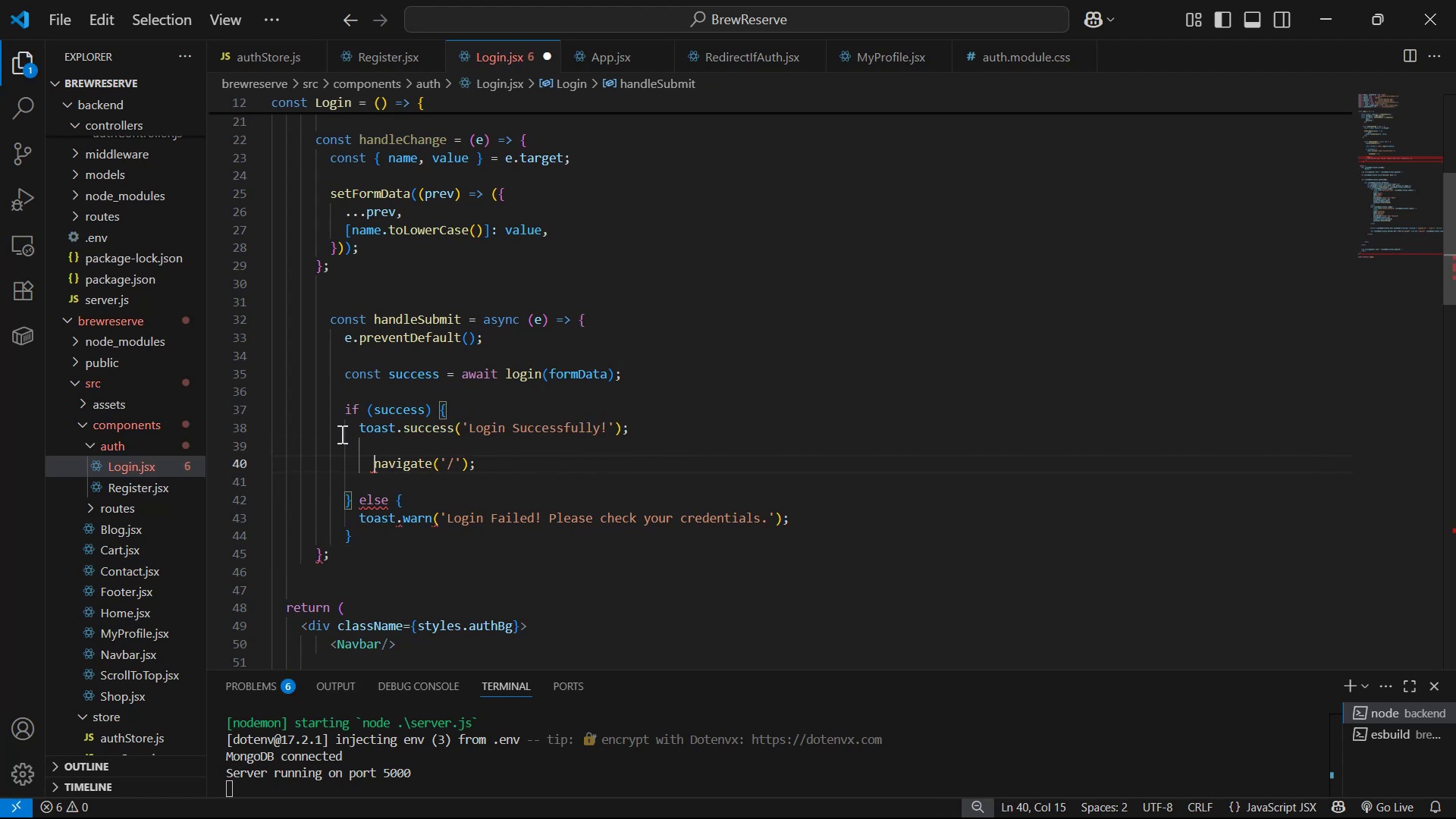 
key(Backspace)
 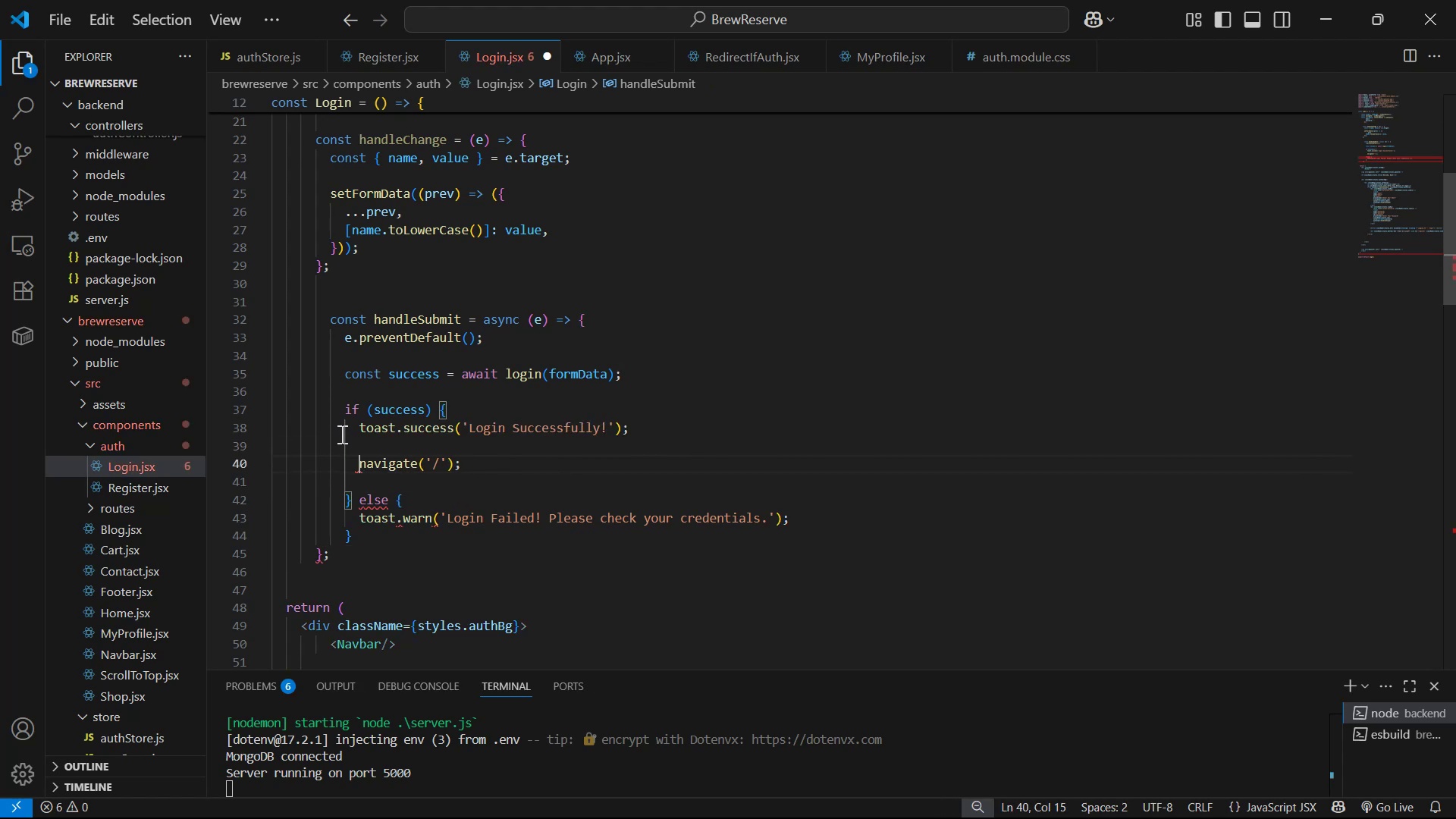 
key(Control+S)
 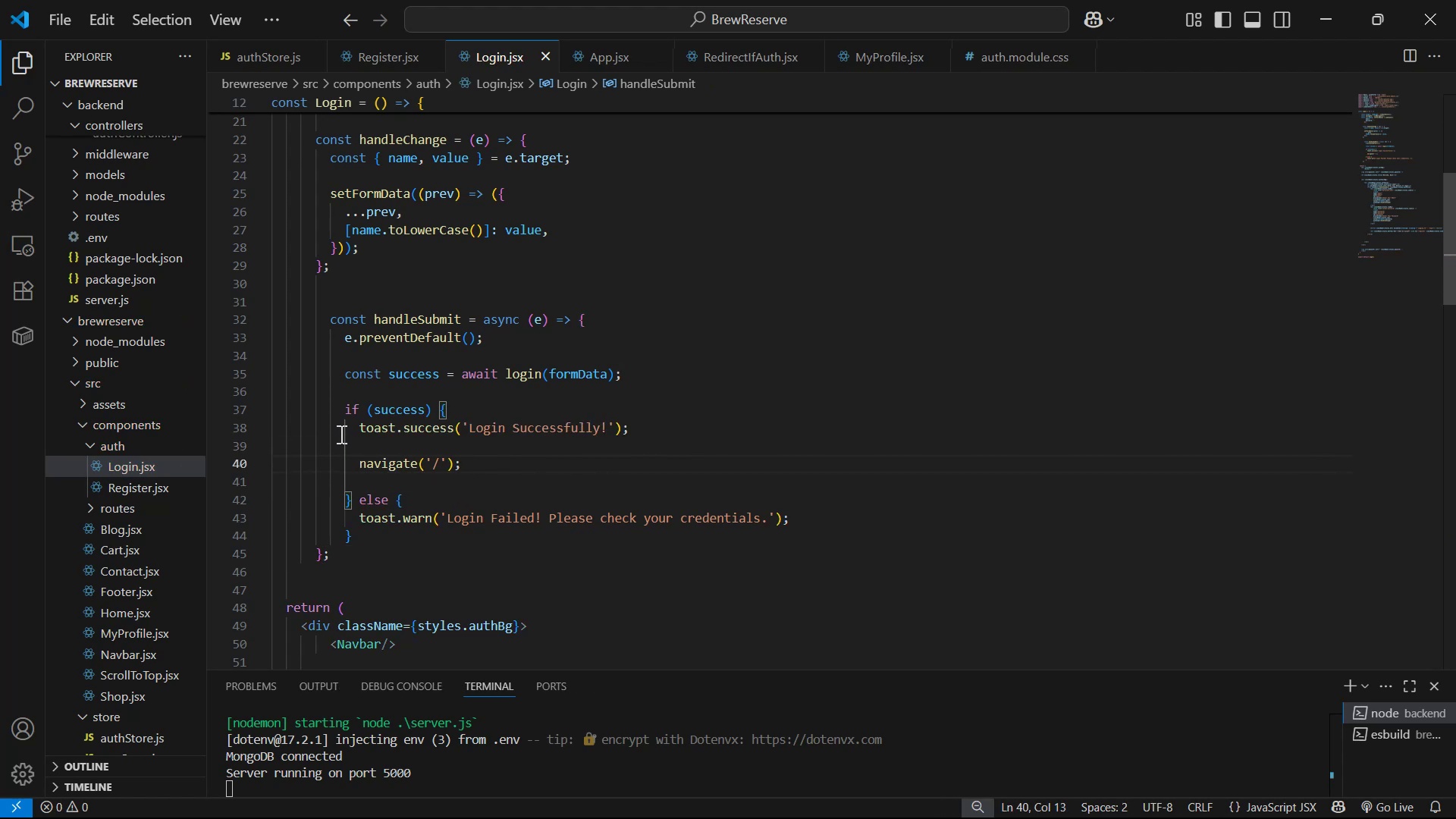 
key(Alt+AltLeft)
 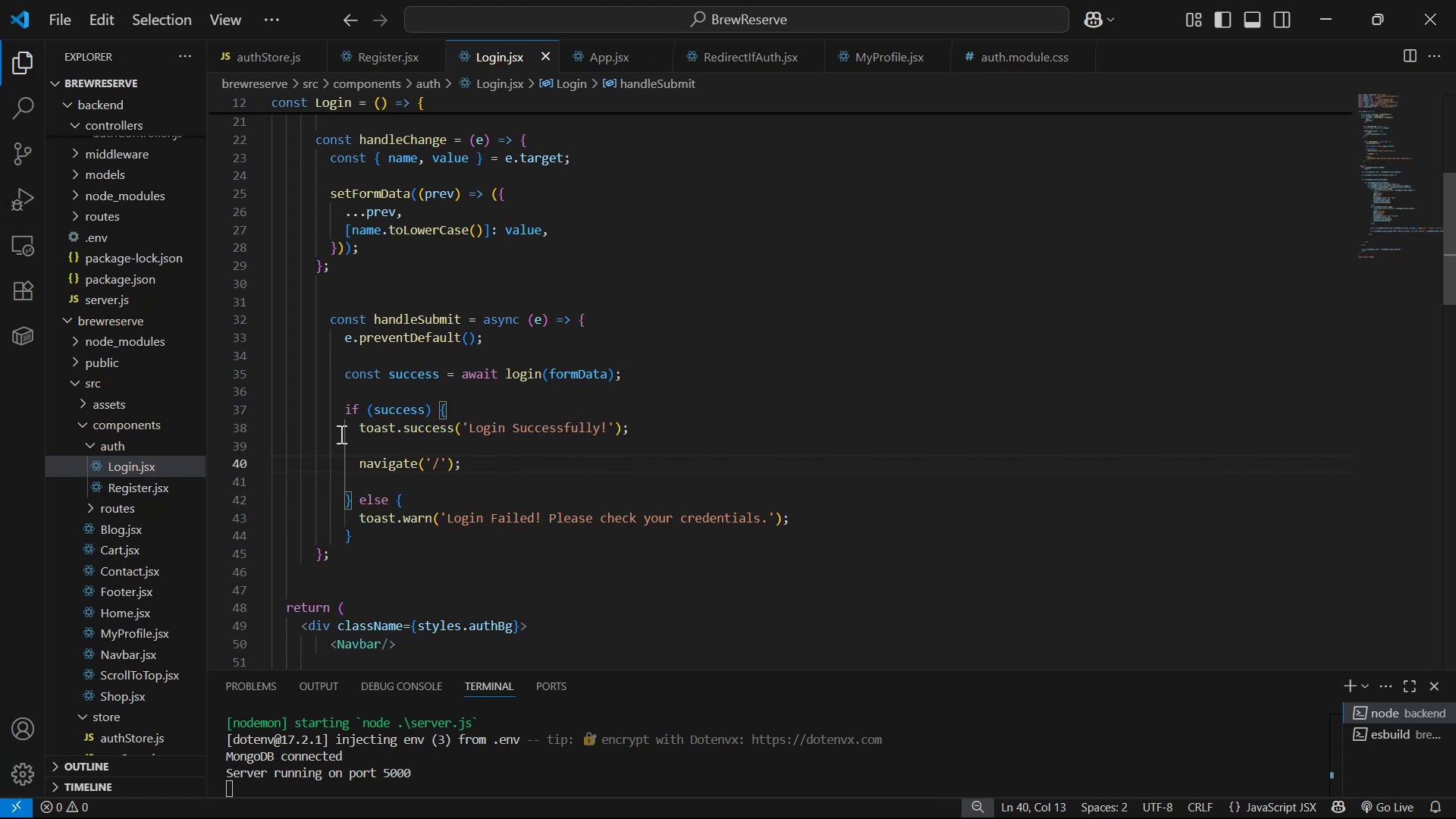 
key(Alt+Tab)
 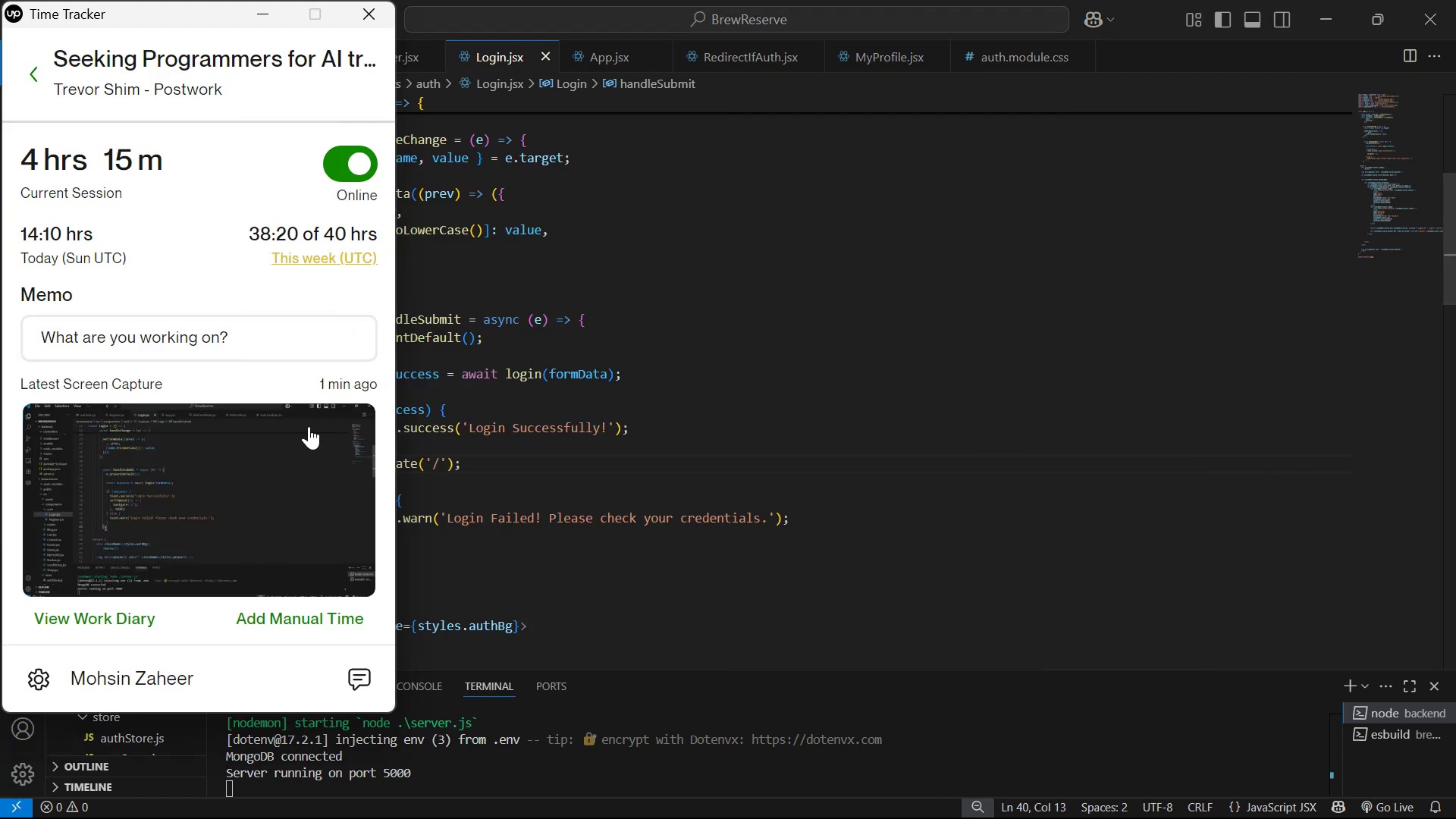 
key(Alt+Tab)
 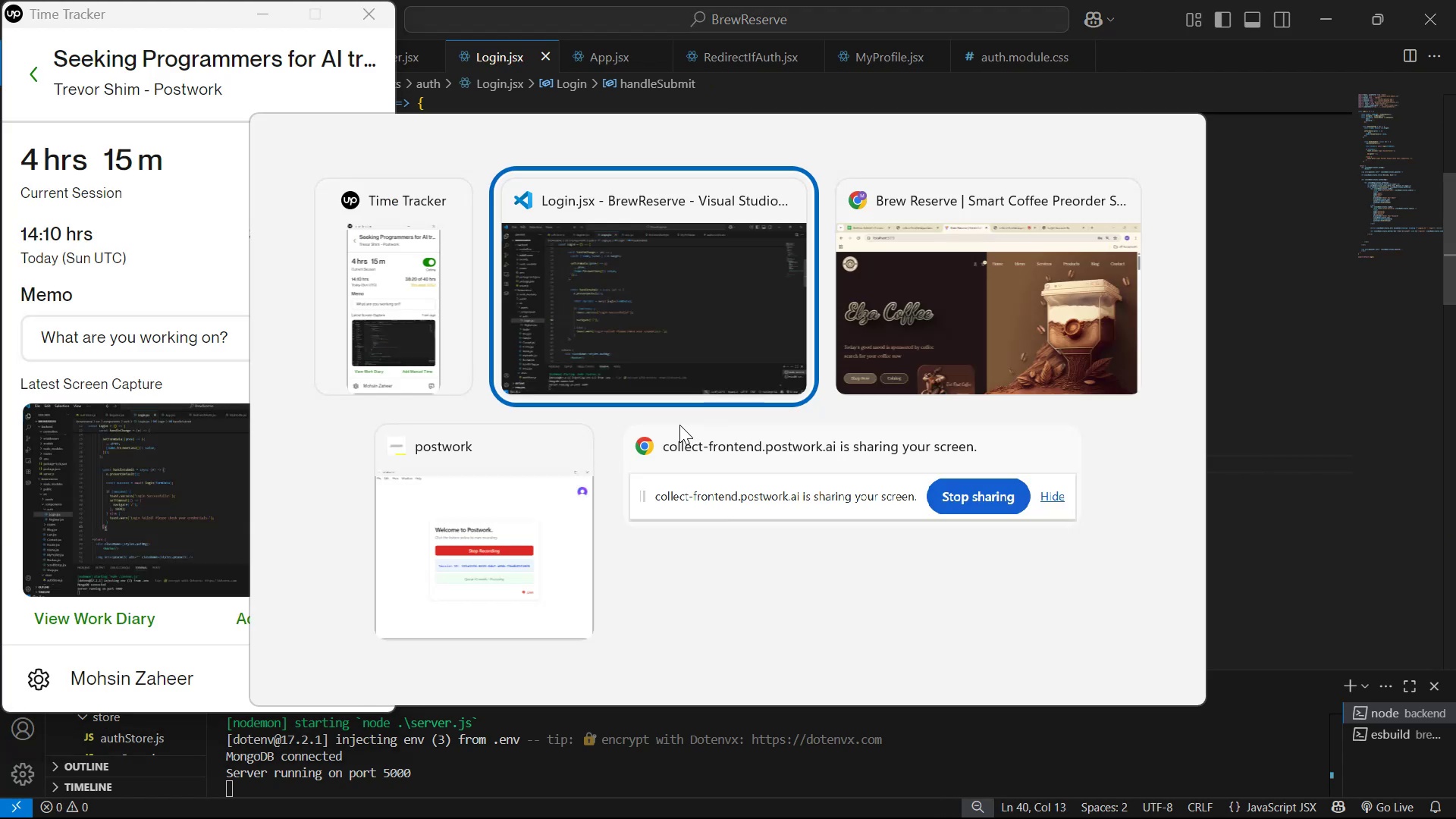 
key(Alt+Tab)
 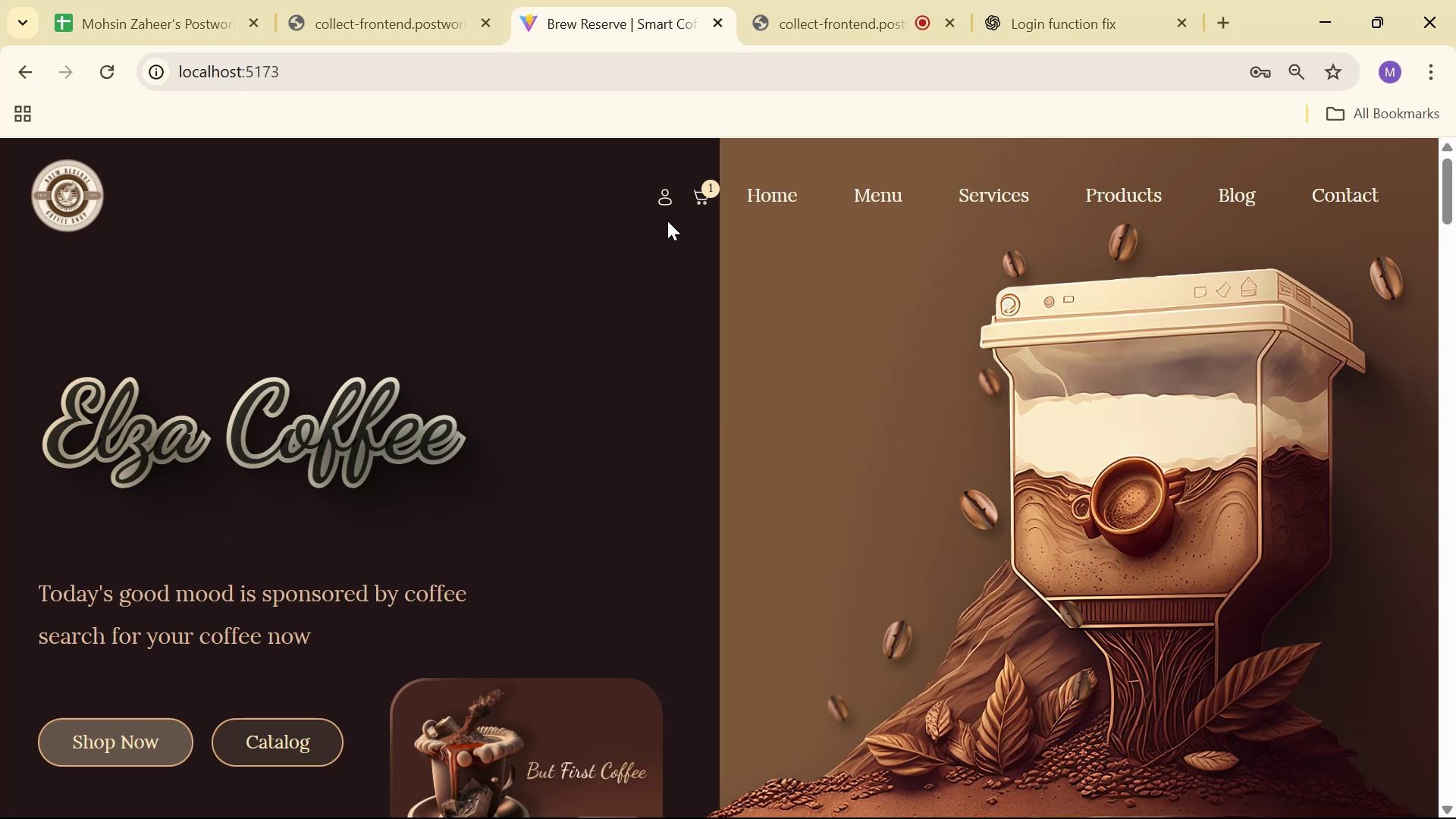 
right_click([696, 354])
 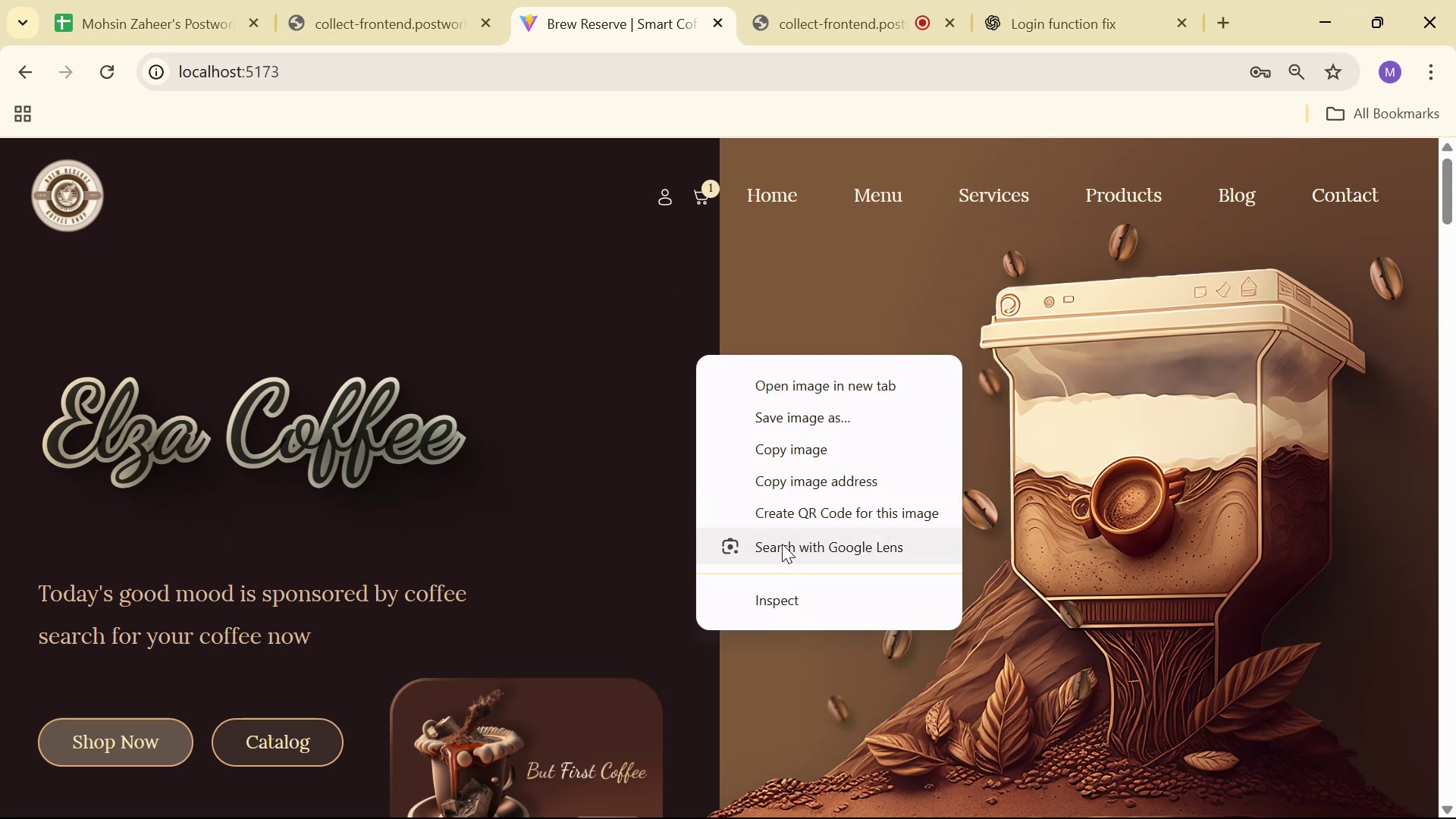 
left_click([795, 592])
 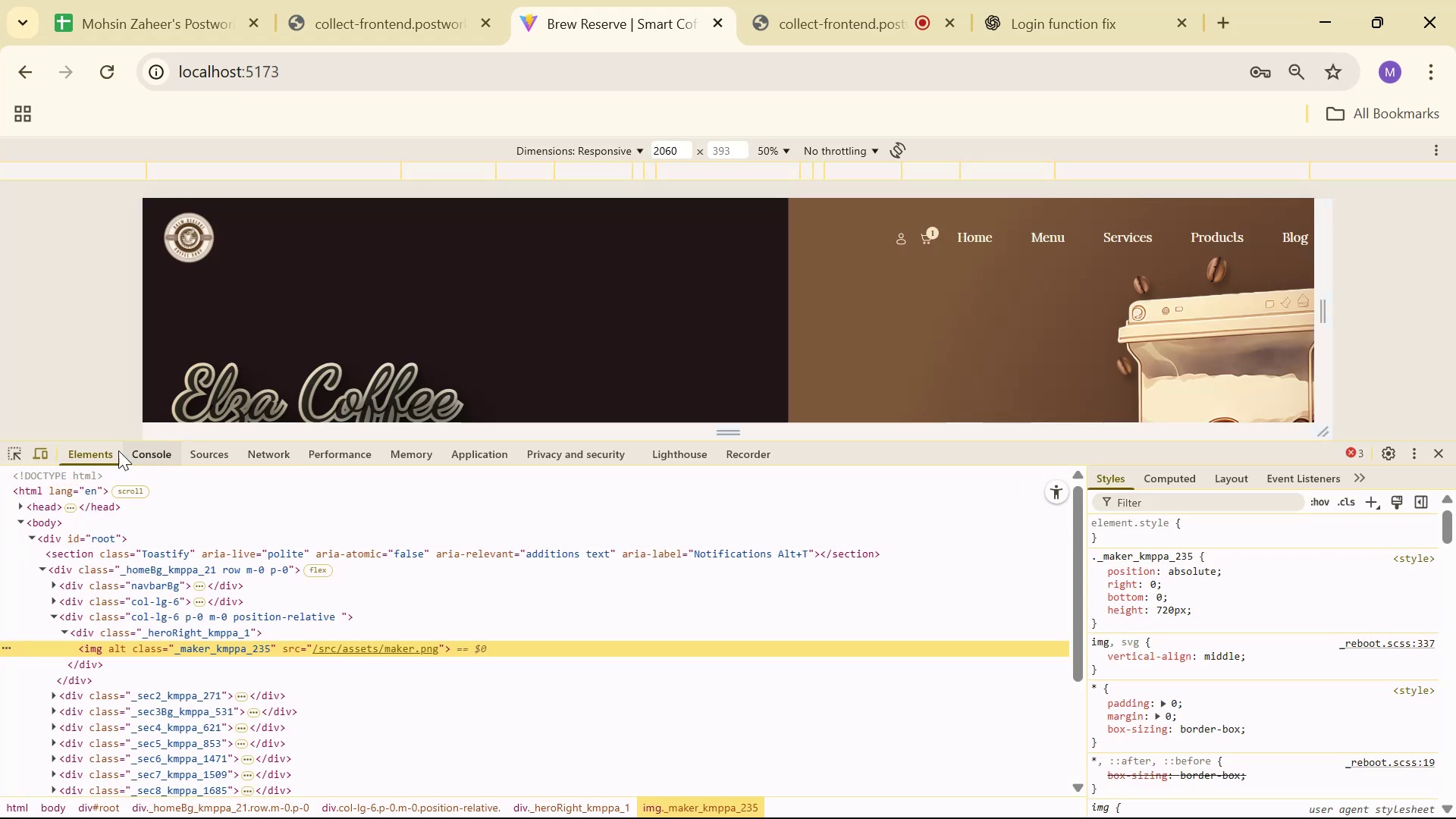 
left_click([447, 450])
 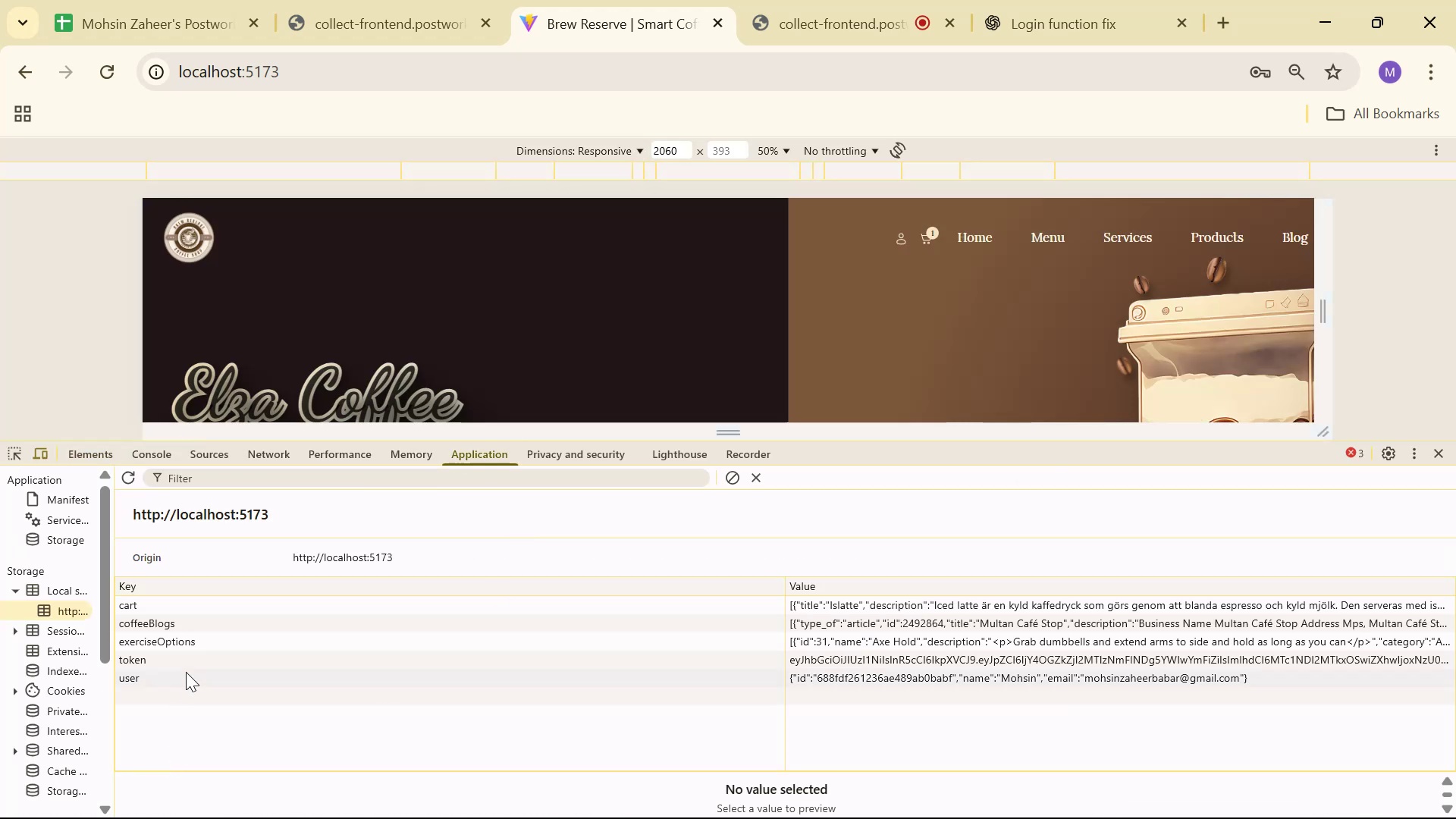 
right_click([187, 654])
 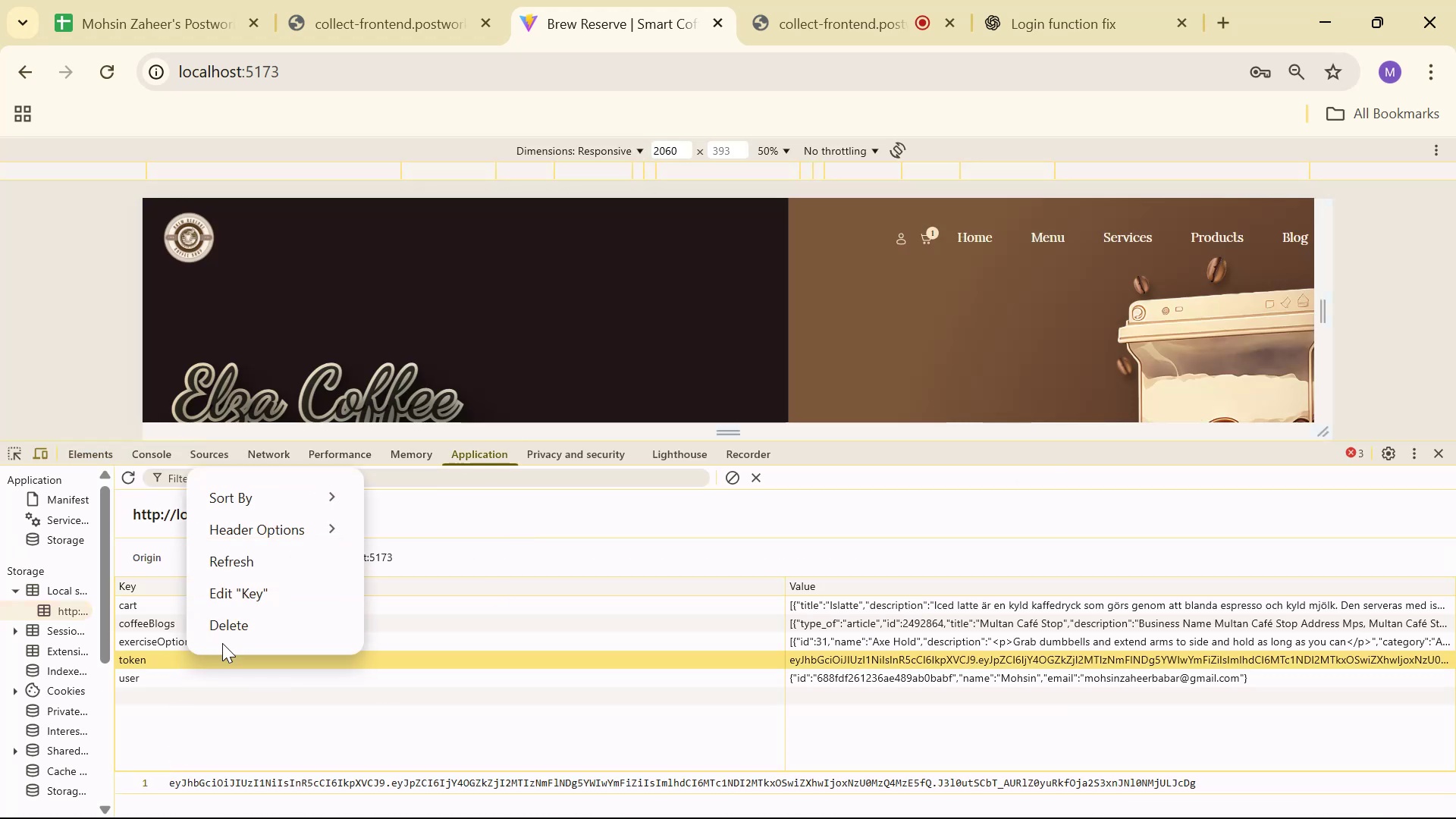 
left_click([243, 632])
 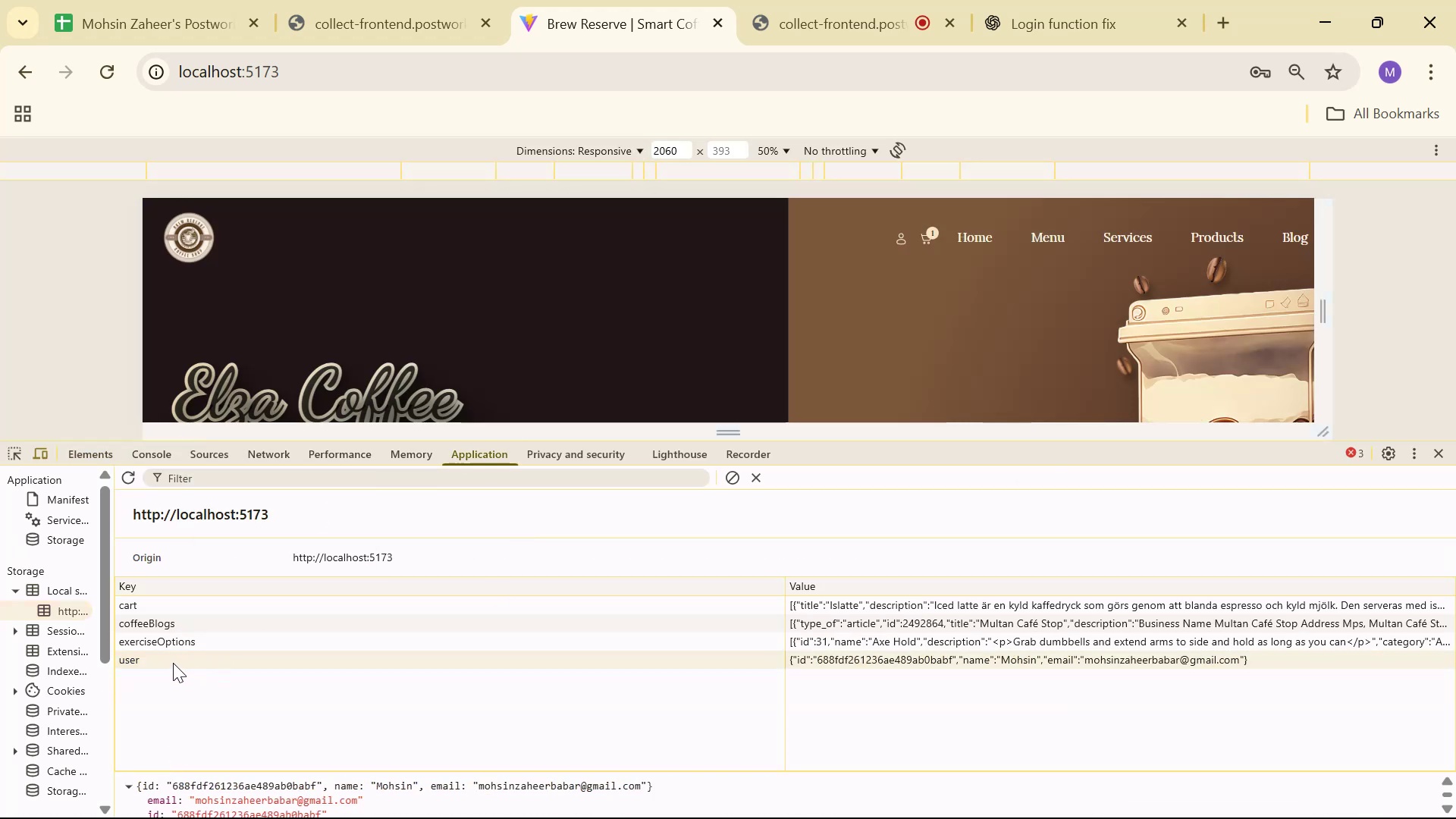 
right_click([166, 660])
 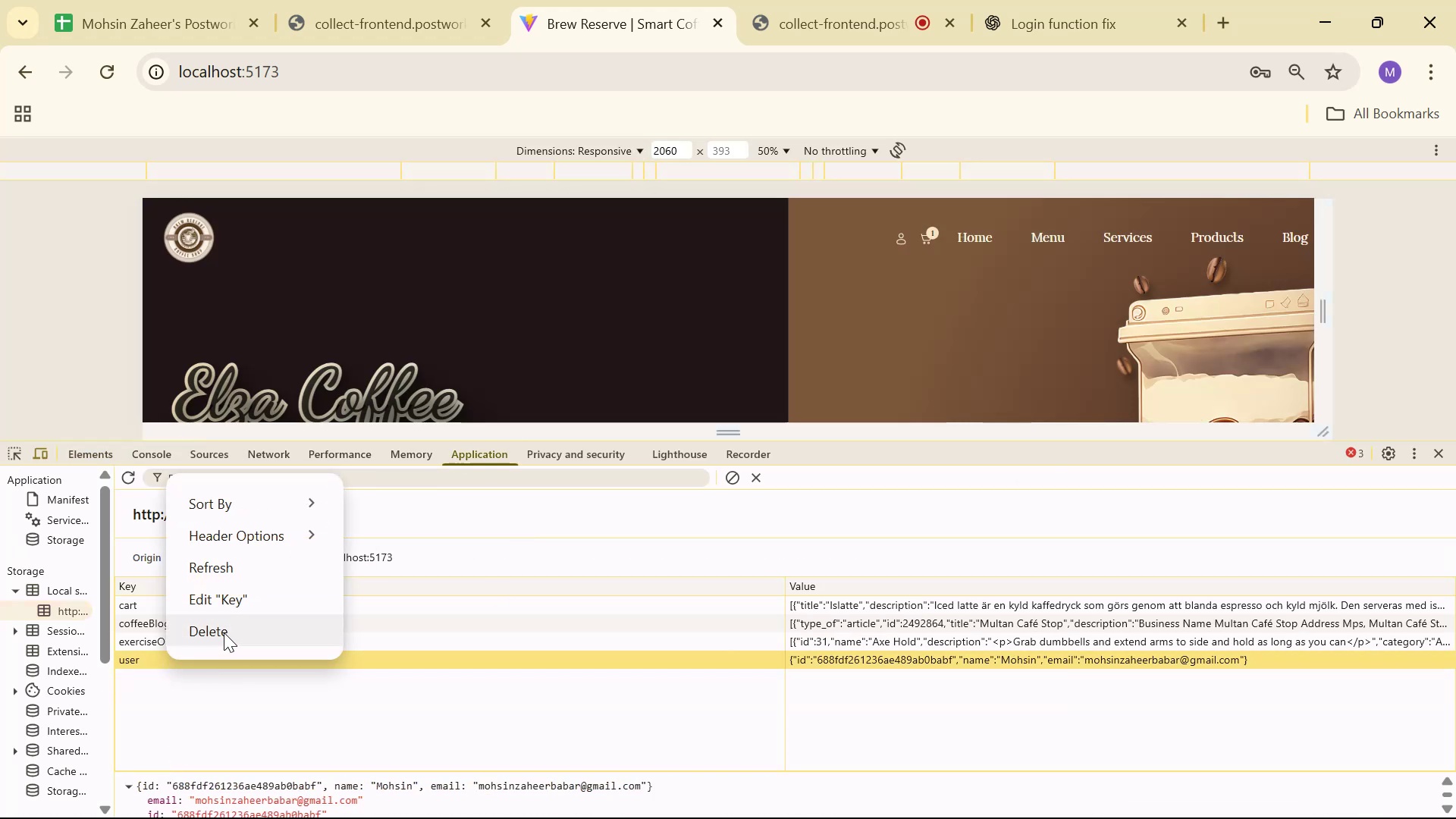 
left_click([222, 626])
 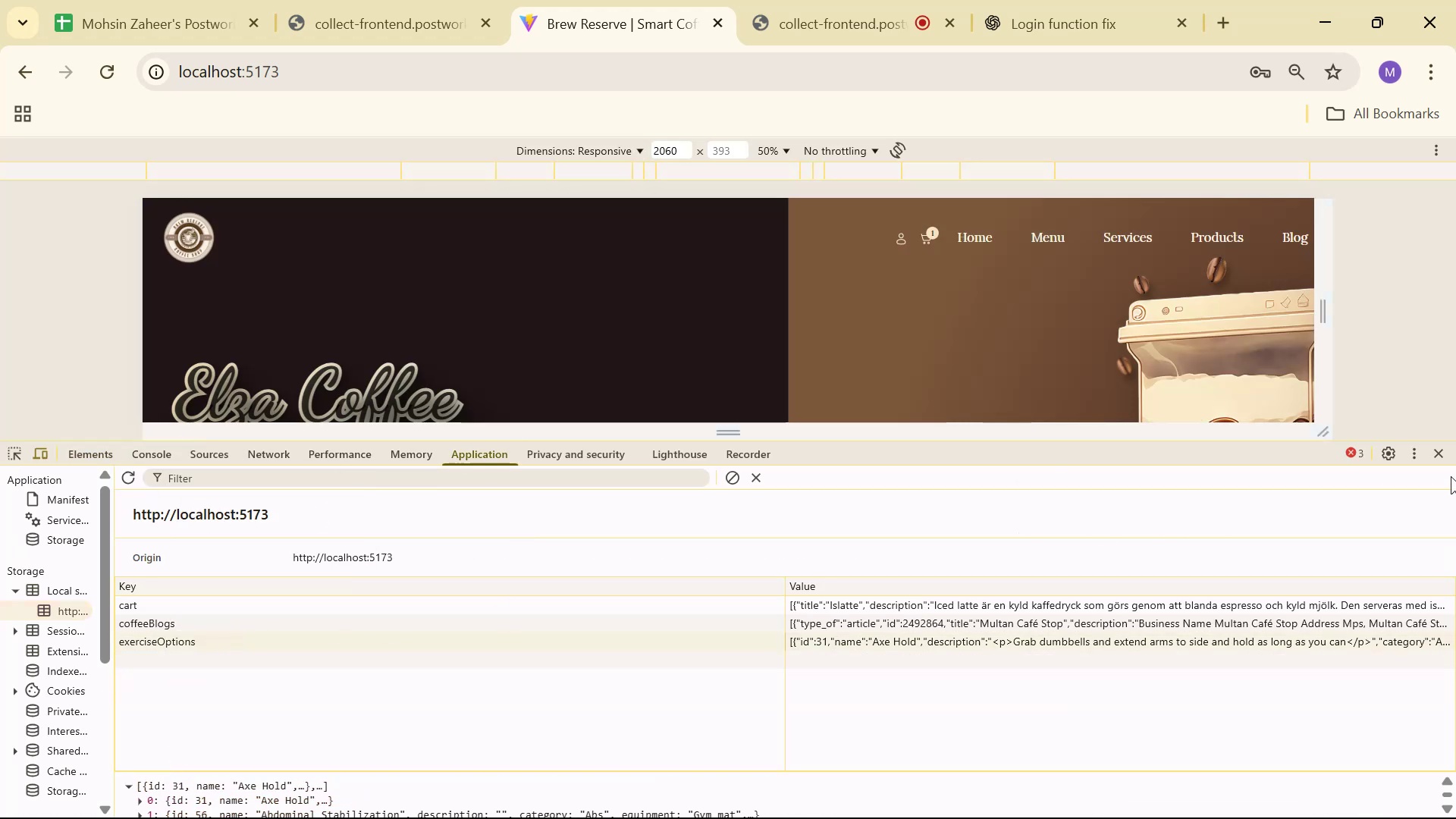 
left_click([1438, 452])
 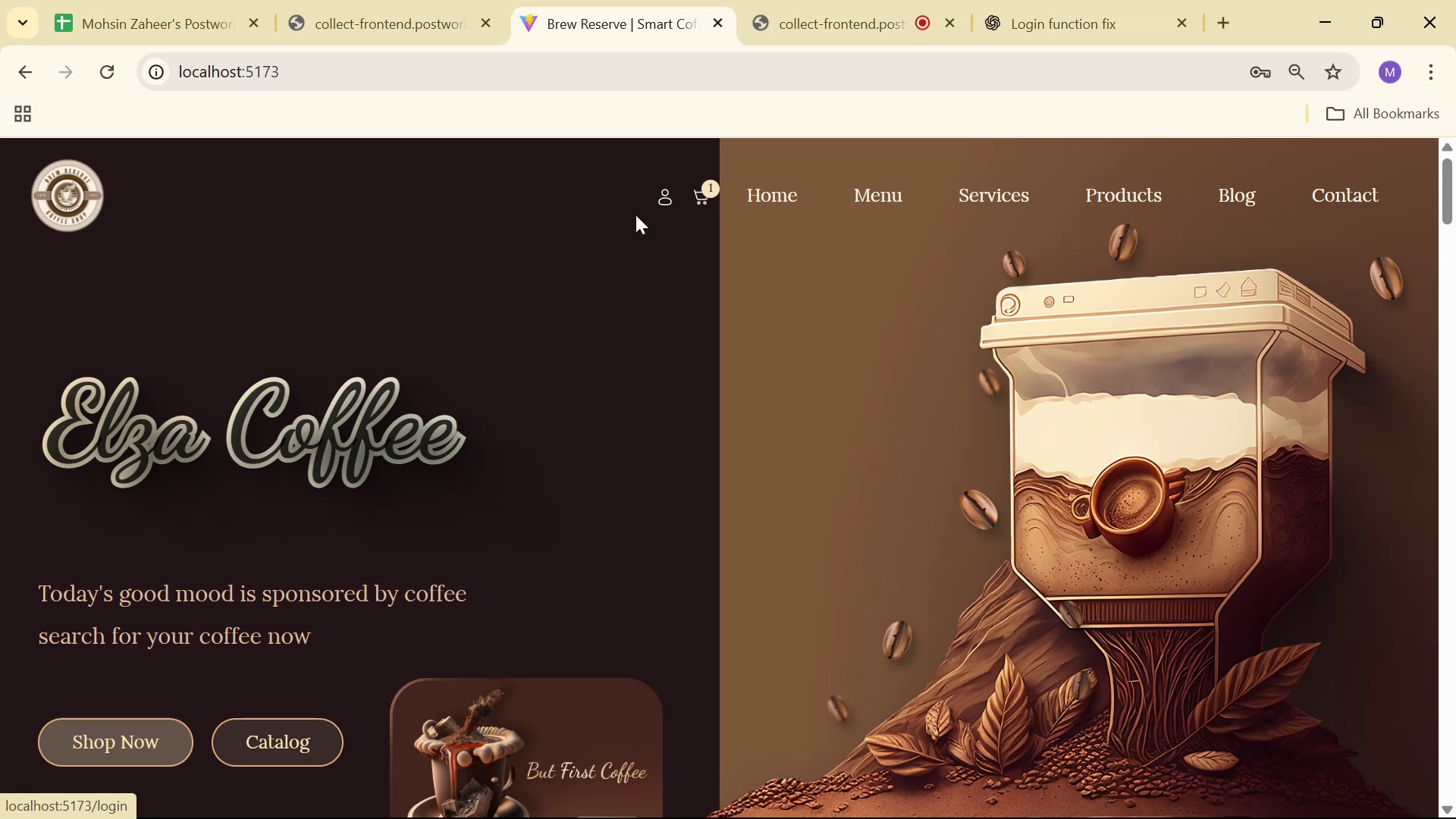 
left_click([678, 197])
 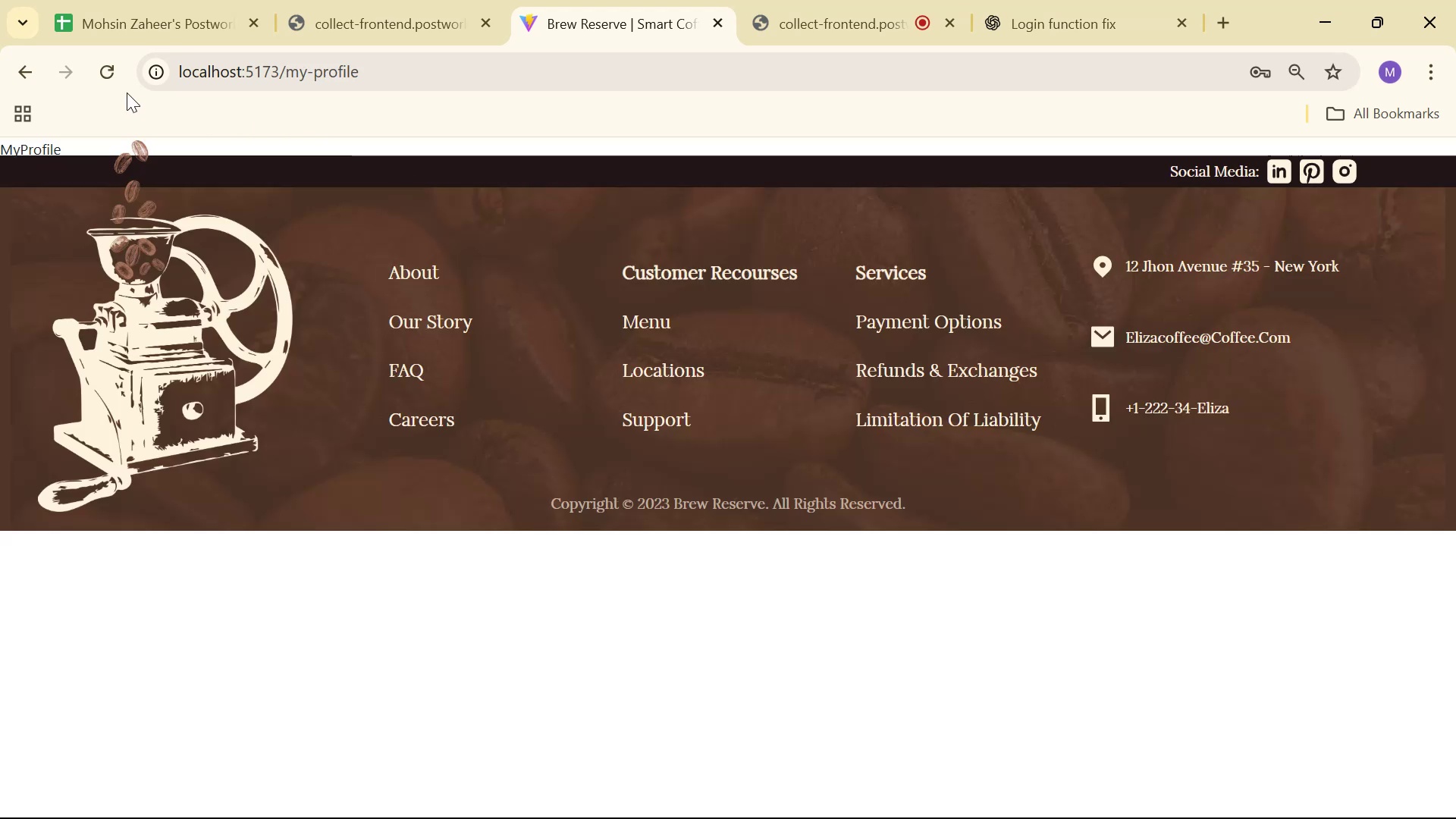 
left_click([112, 61])
 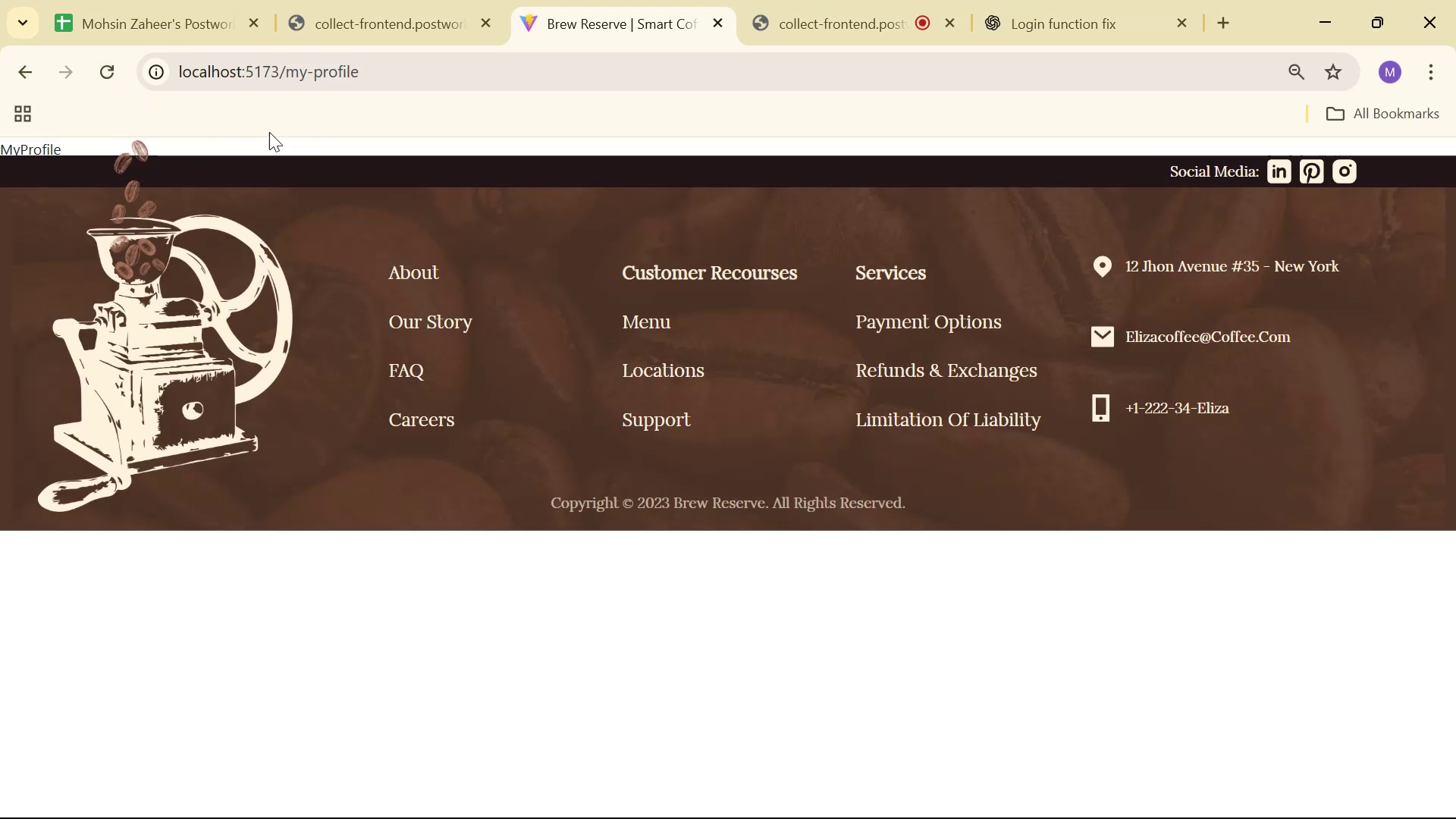 
left_click_drag(start_coordinate=[379, 82], to_coordinate=[279, 76])
 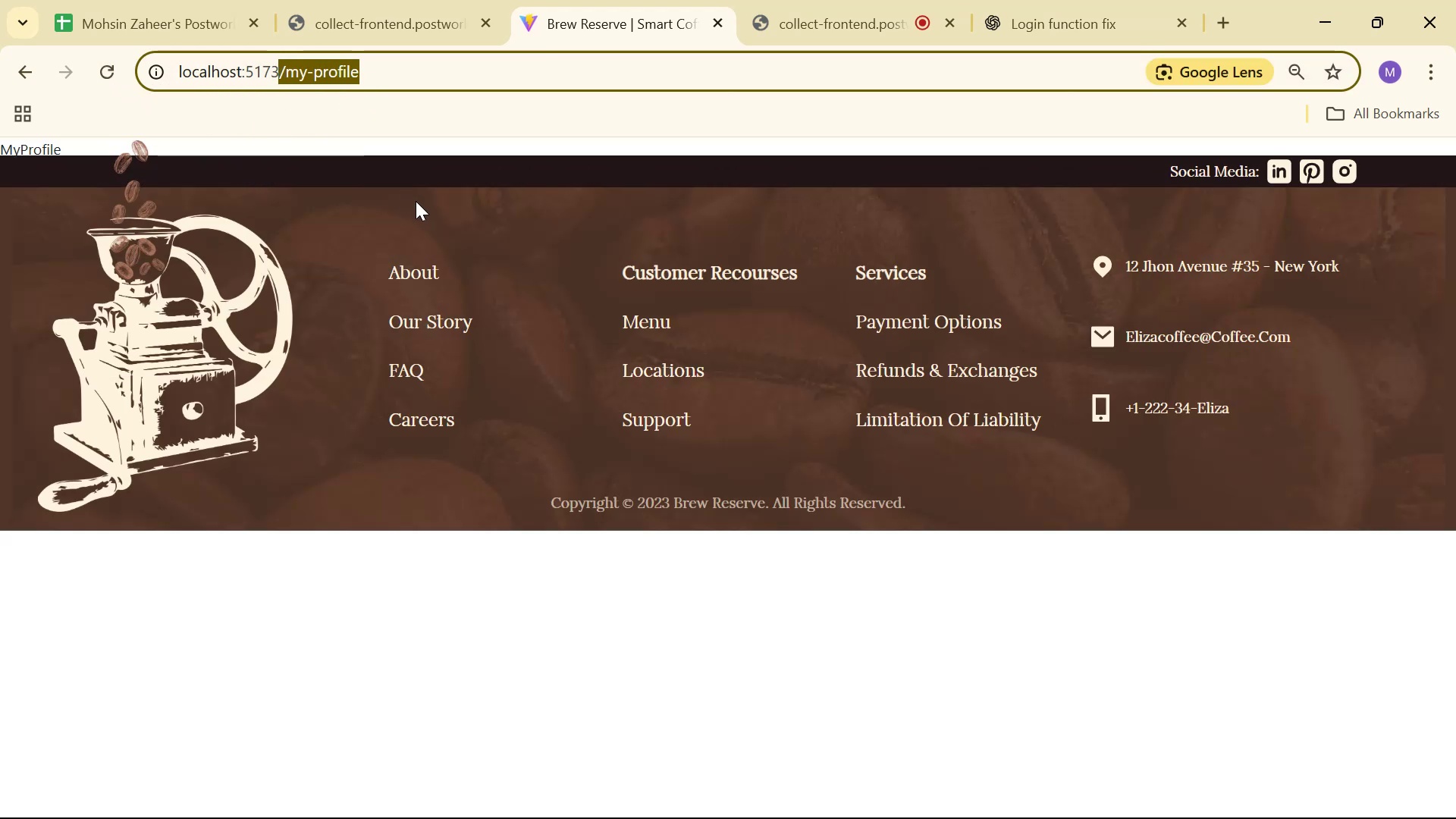 
key(Backspace)
 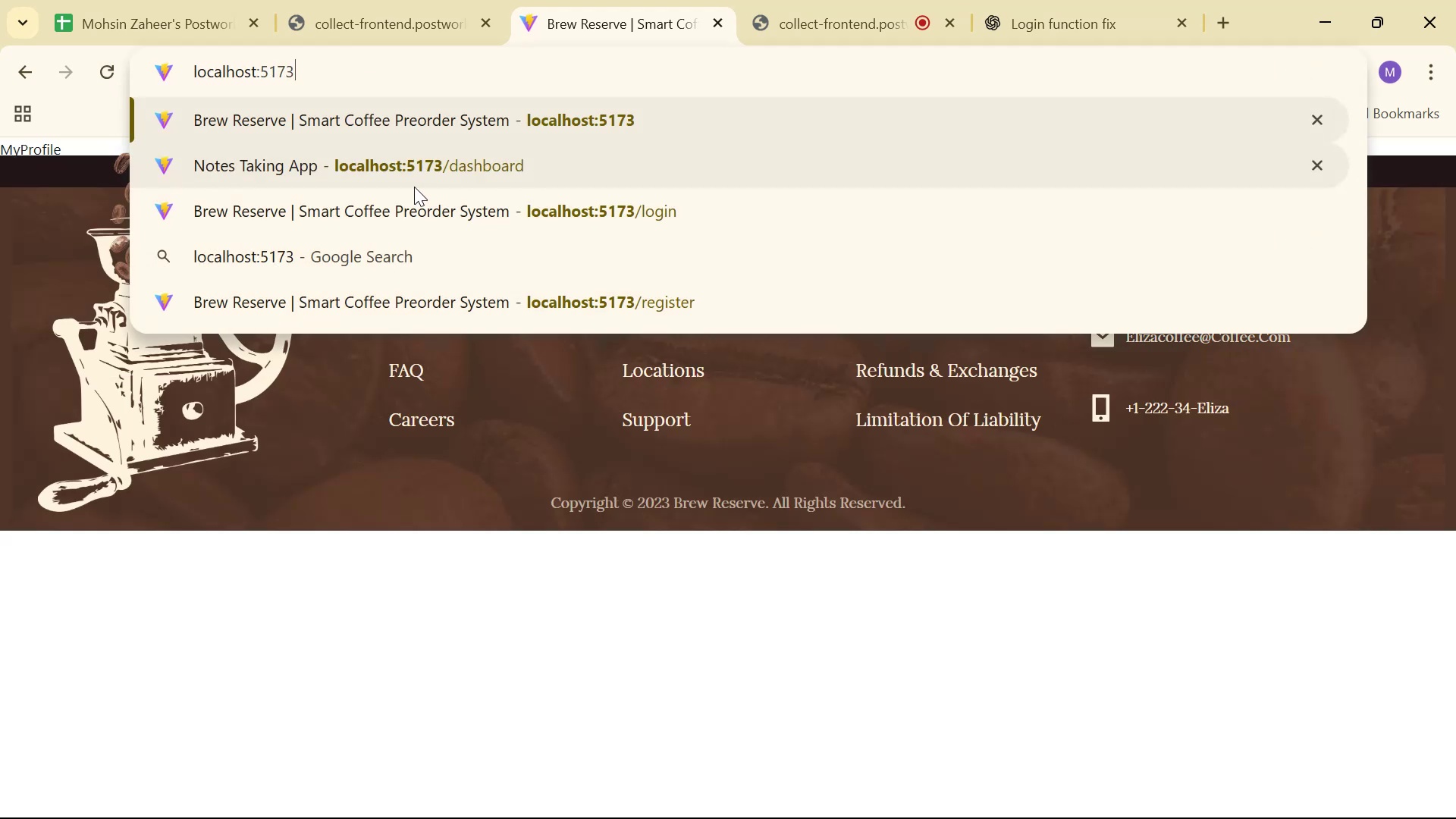 
key(Enter)
 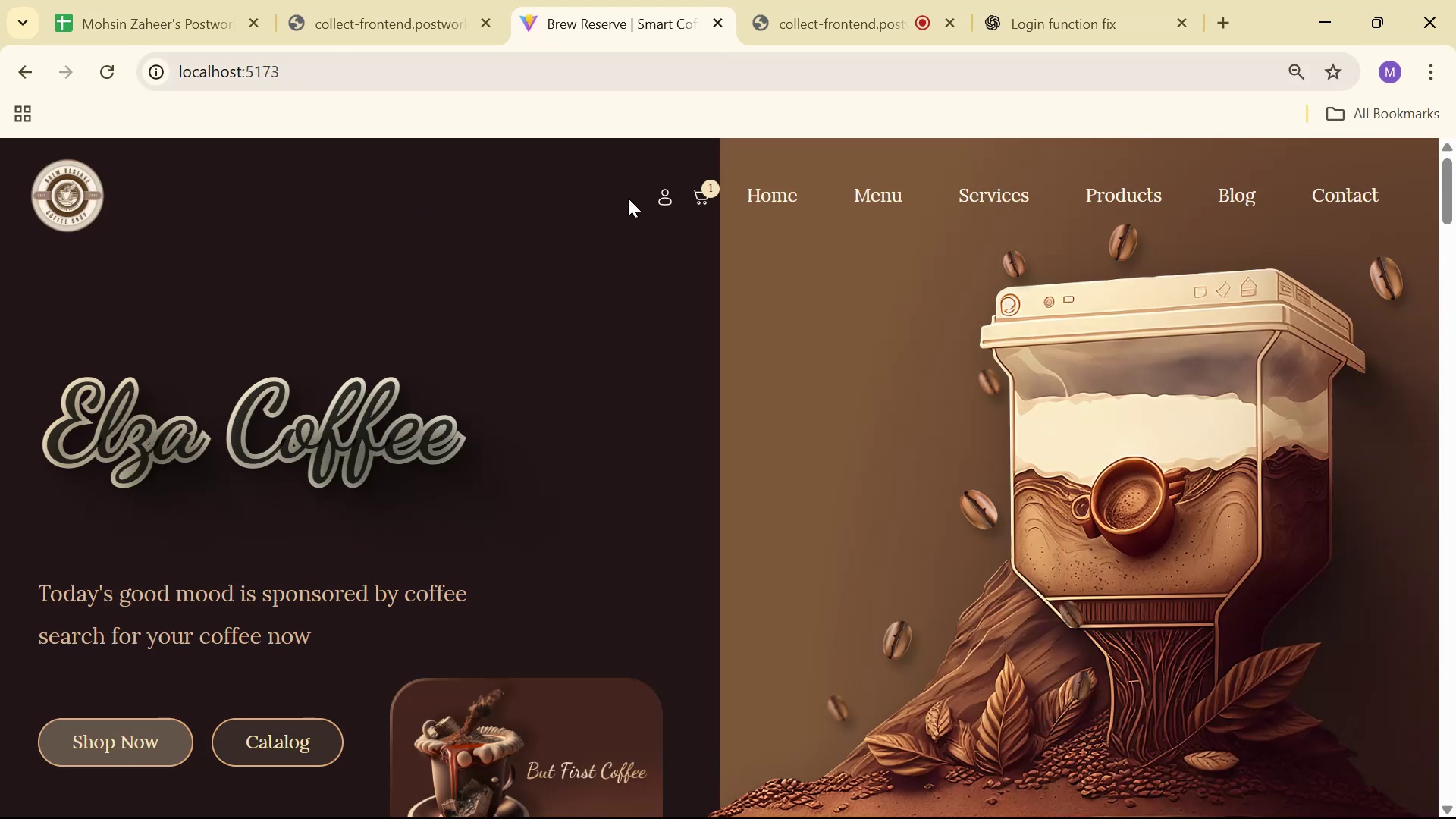 
left_click([667, 196])
 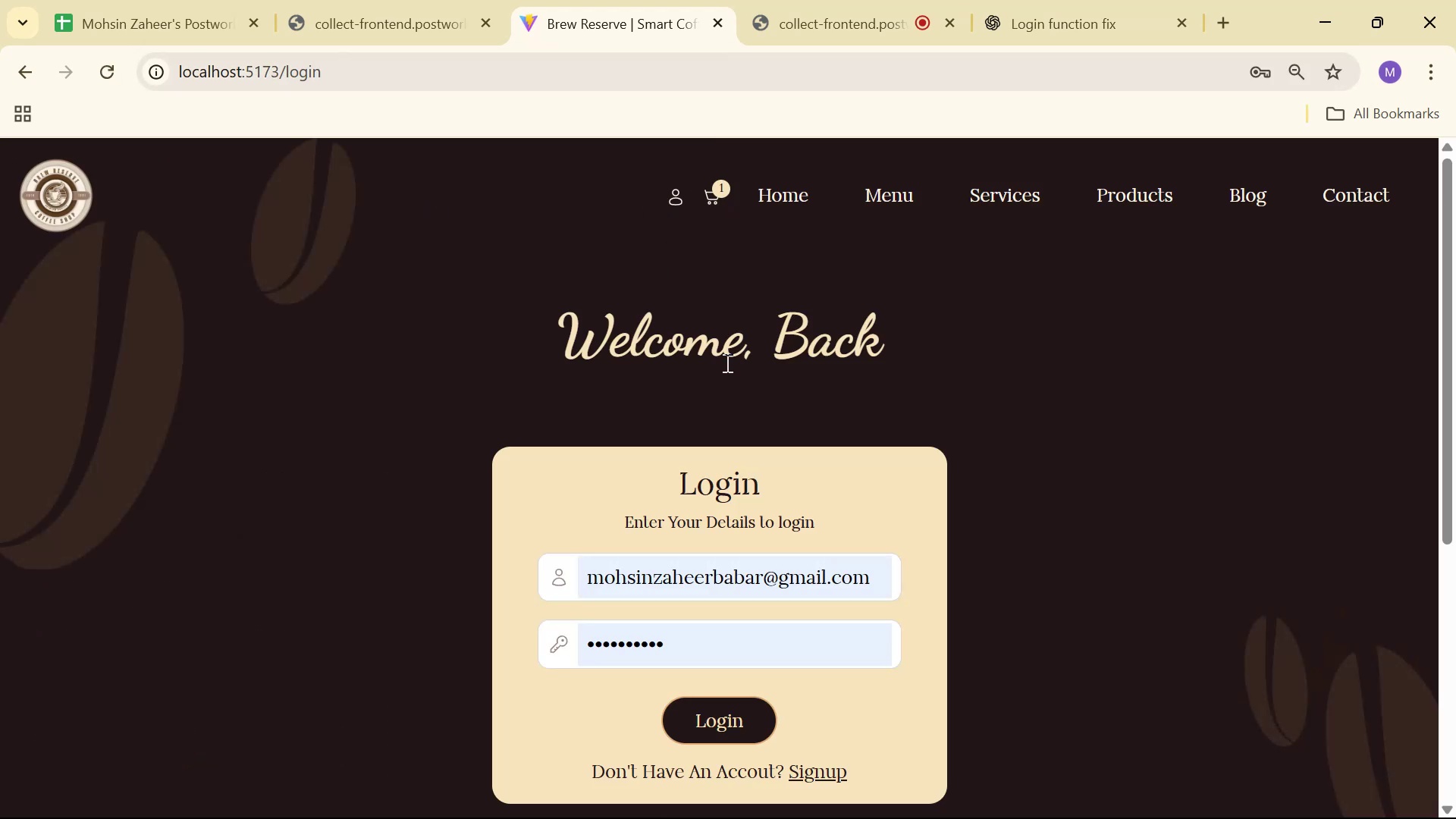 
scroll: coordinate [920, 430], scroll_direction: none, amount: 0.0
 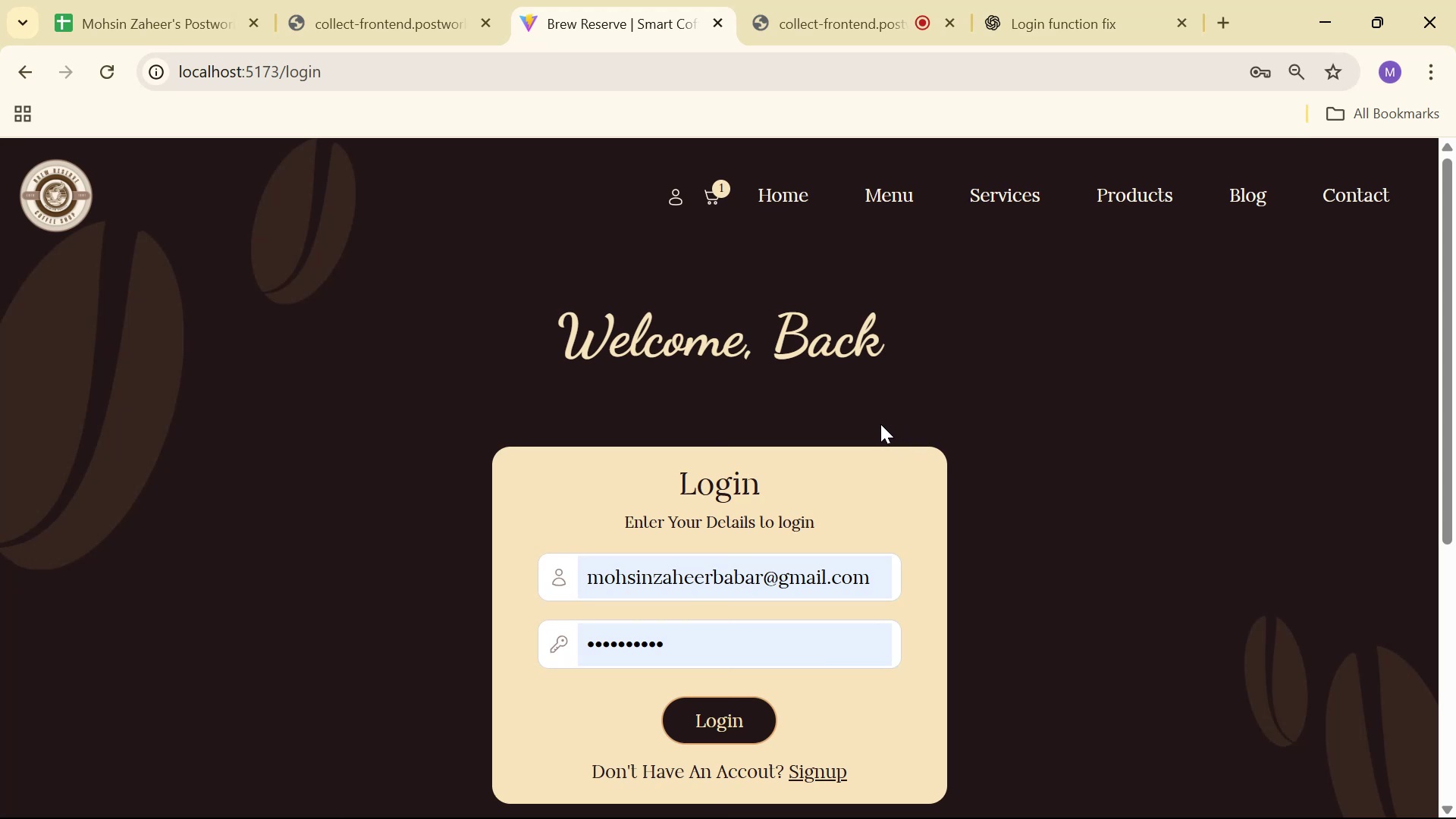 
wait(13.12)
 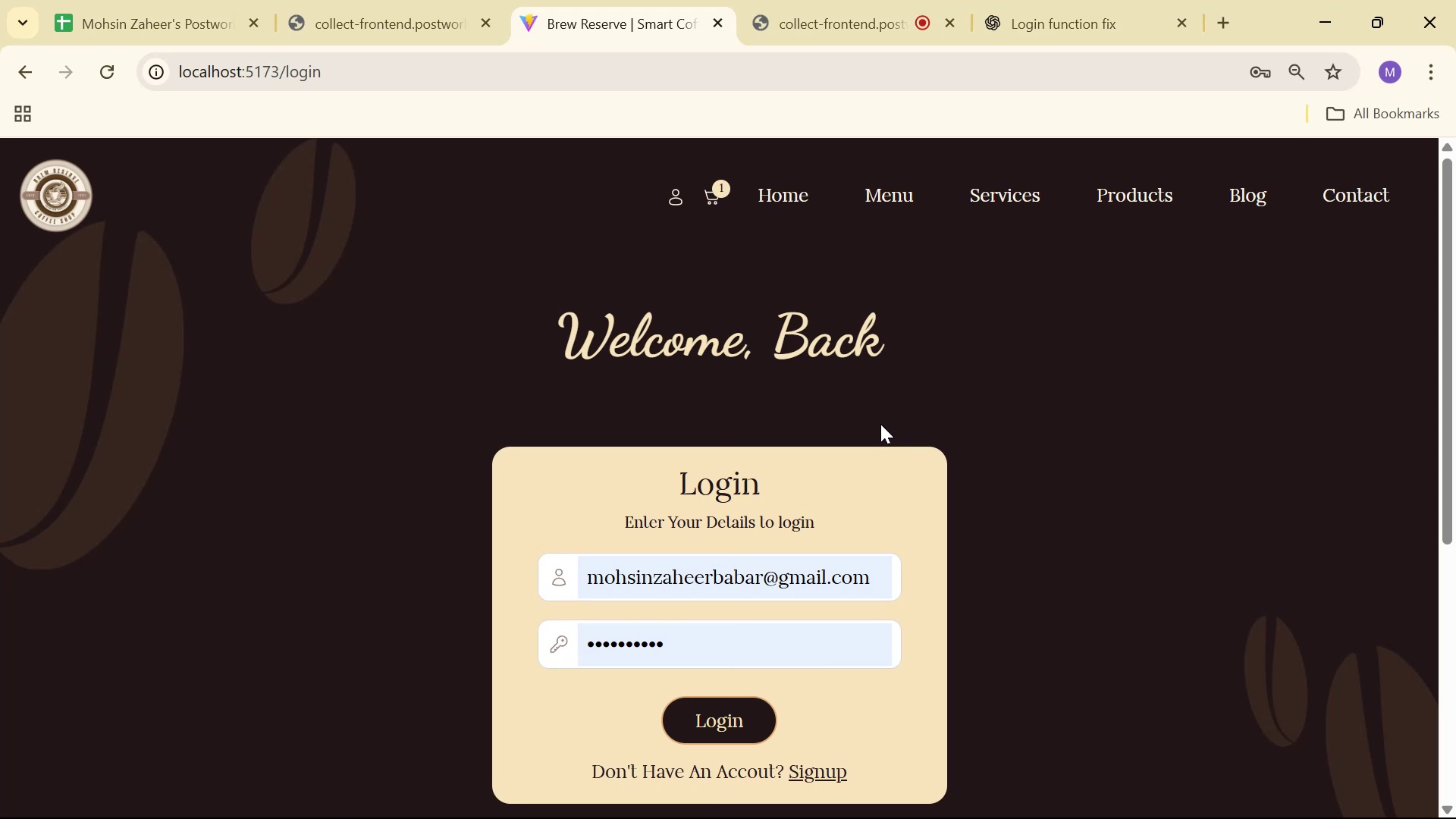 
left_click([1048, 23])
 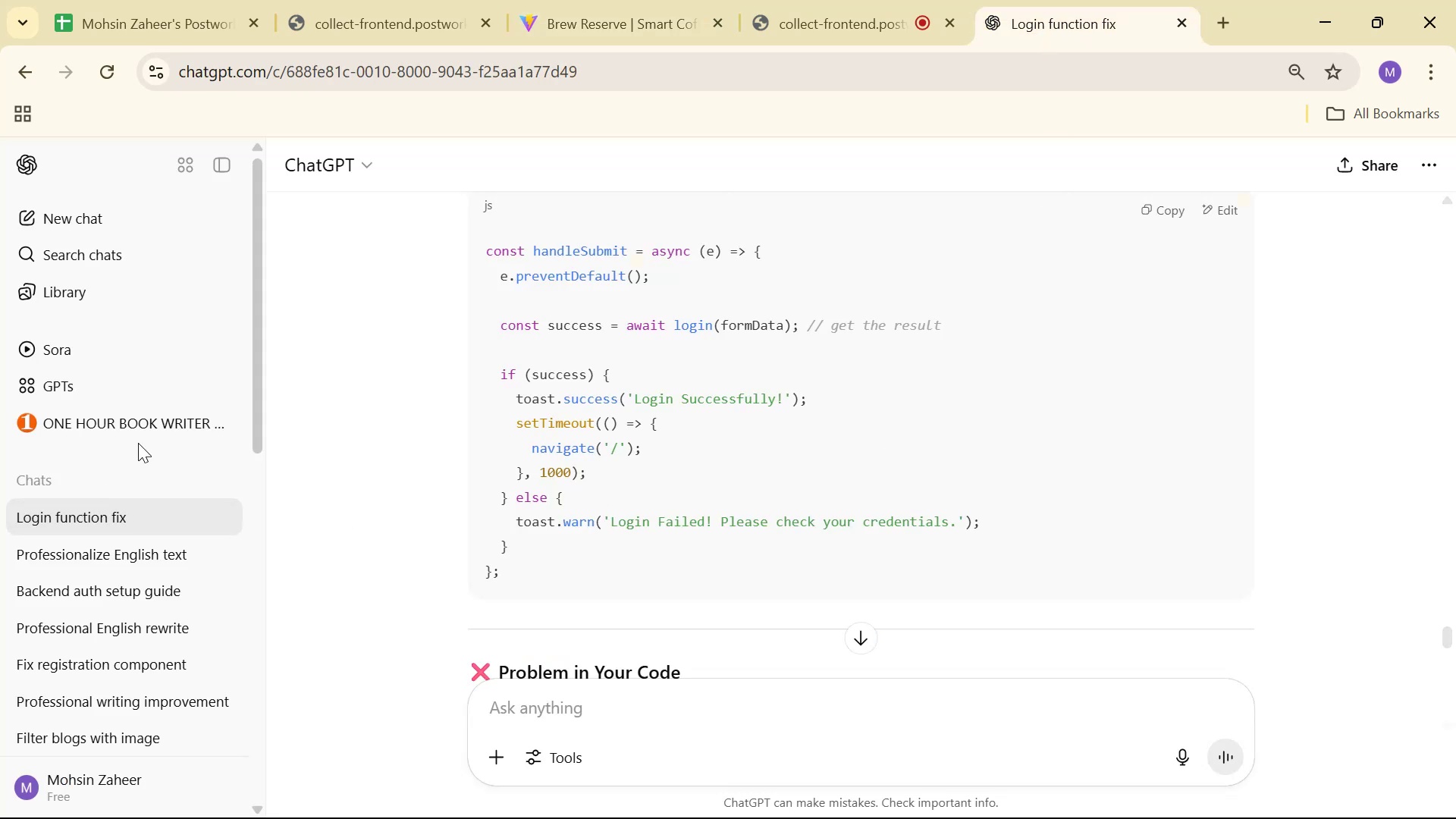 
scroll: coordinate [651, 504], scroll_direction: down, amount: 24.0
 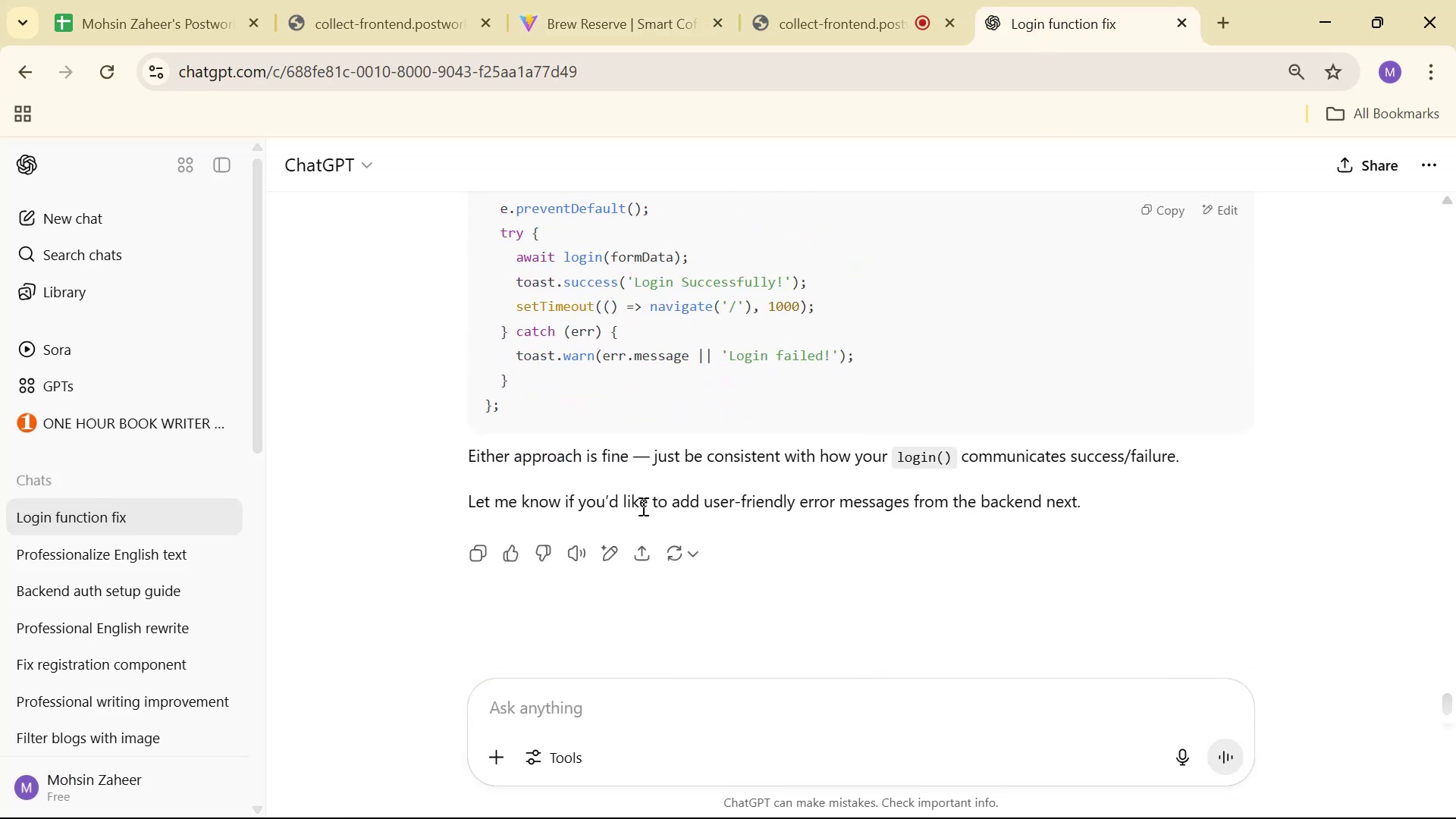 
scroll: coordinate [643, 505], scroll_direction: up, amount: 2.0
 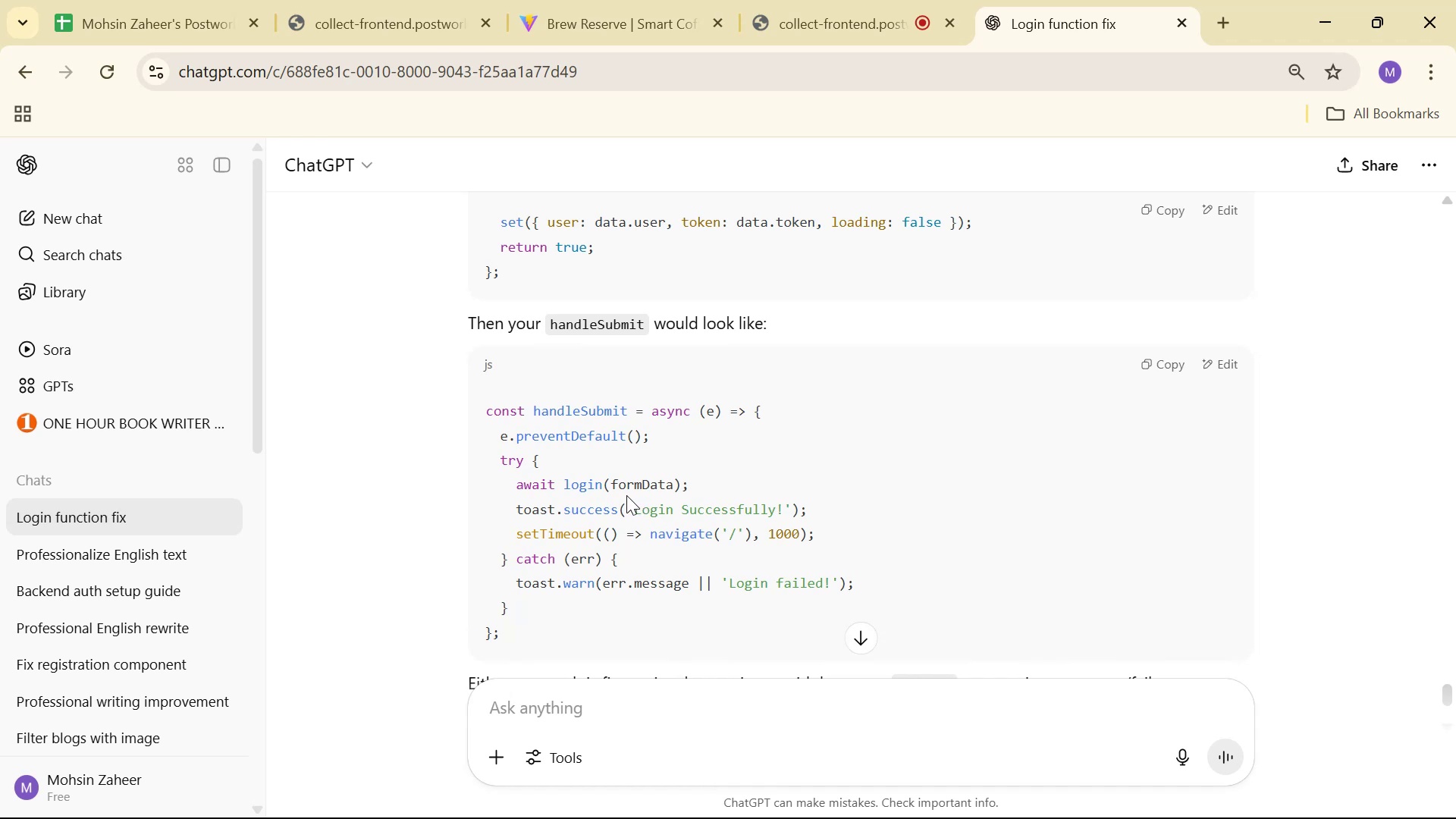 
wait(7.27)
 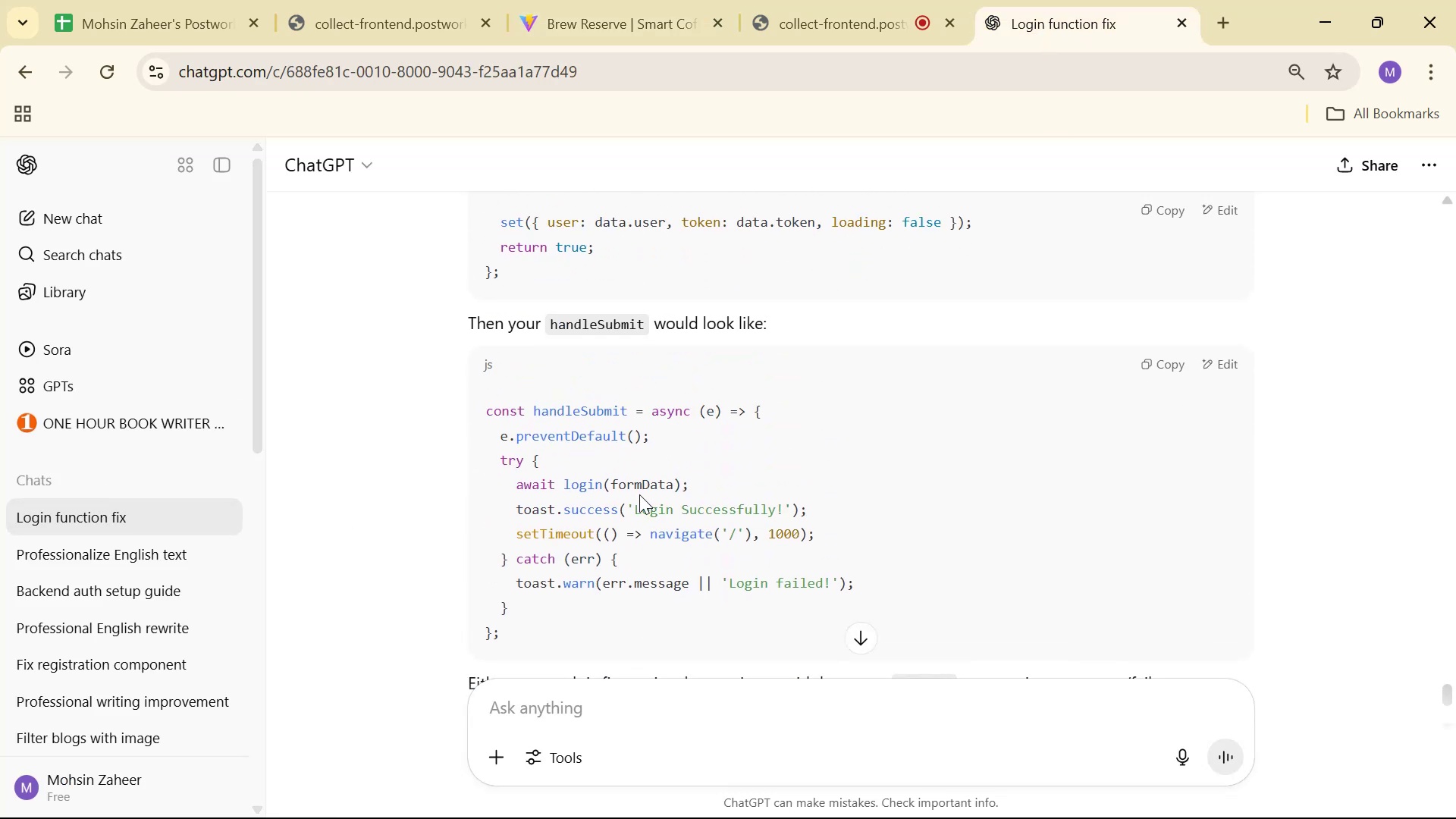 
scroll: coordinate [205, 537], scroll_direction: down, amount: 1.0
 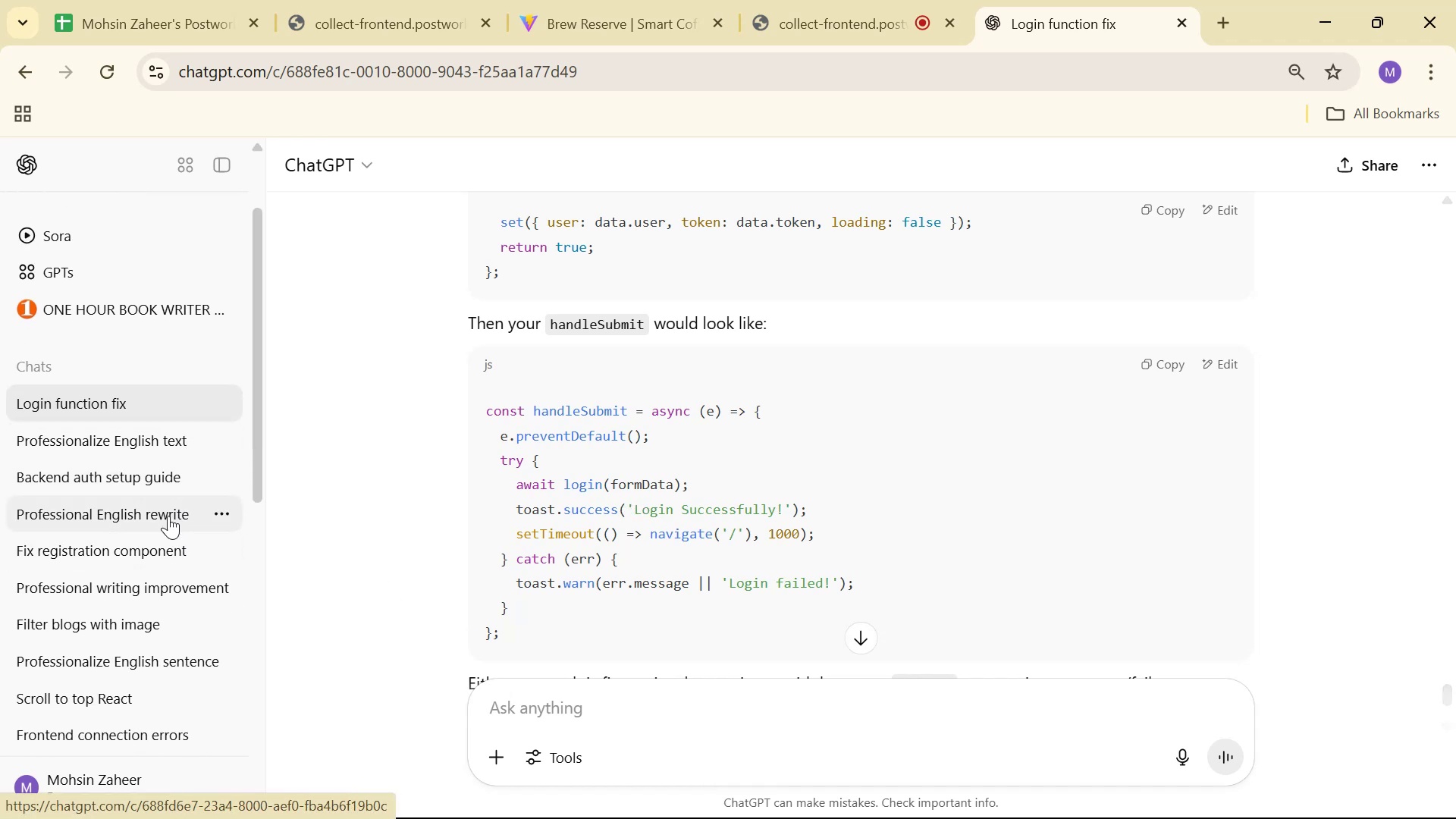 
left_click([162, 488])
 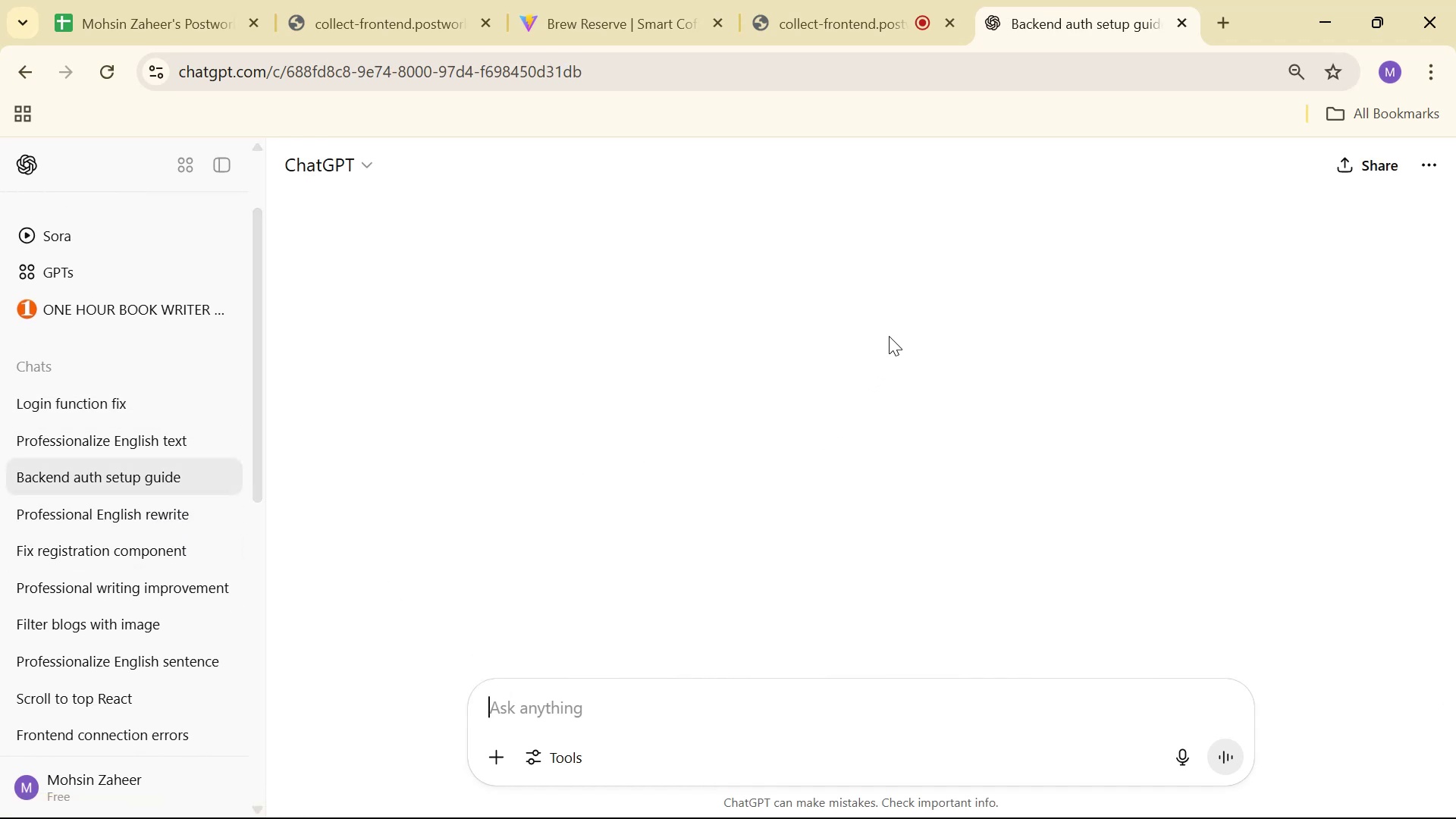 
scroll: coordinate [817, 394], scroll_direction: up, amount: 17.0
 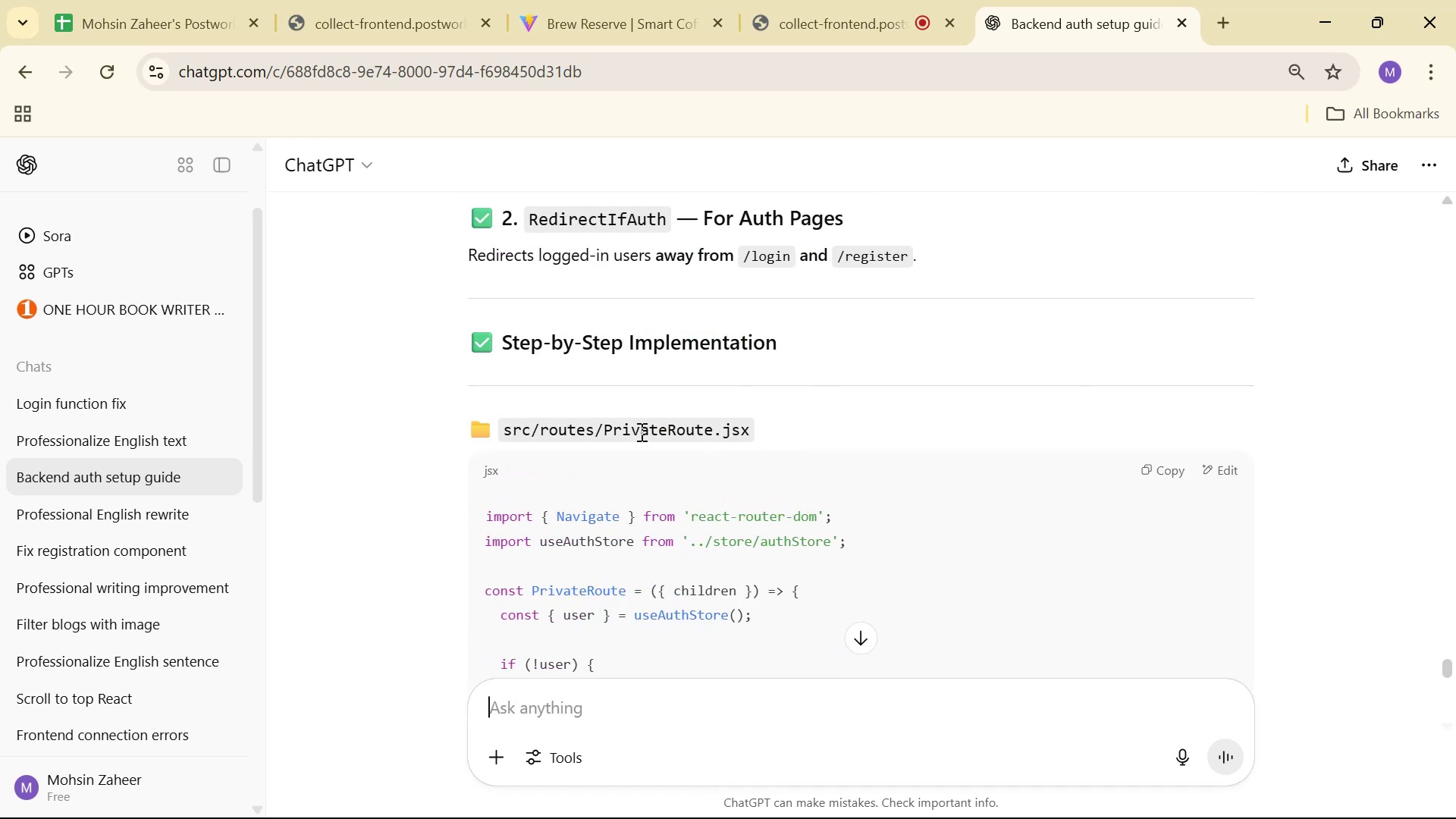 
left_click_drag(start_coordinate=[606, 423], to_coordinate=[752, 419])
 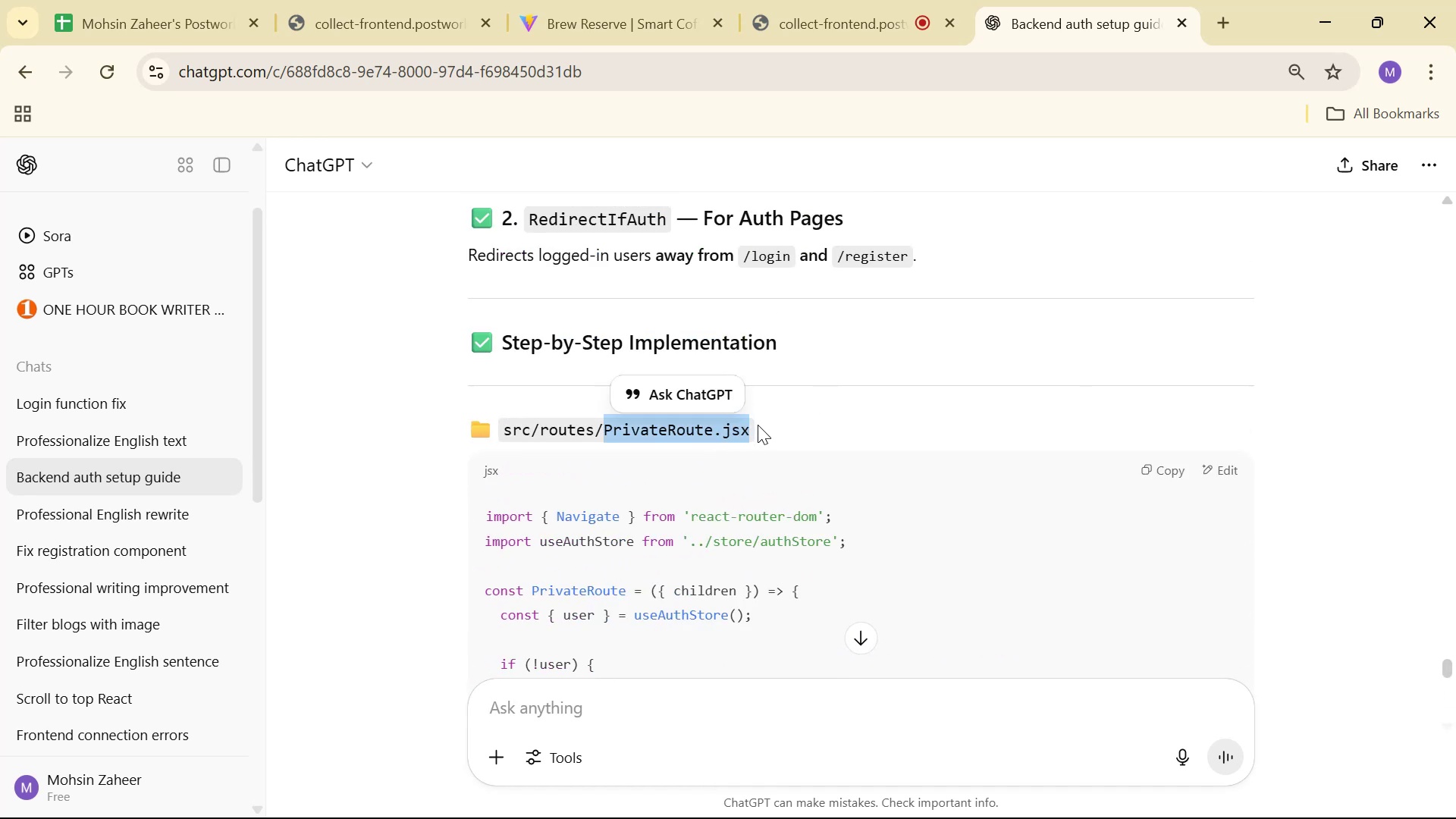 
key(Control+C)
 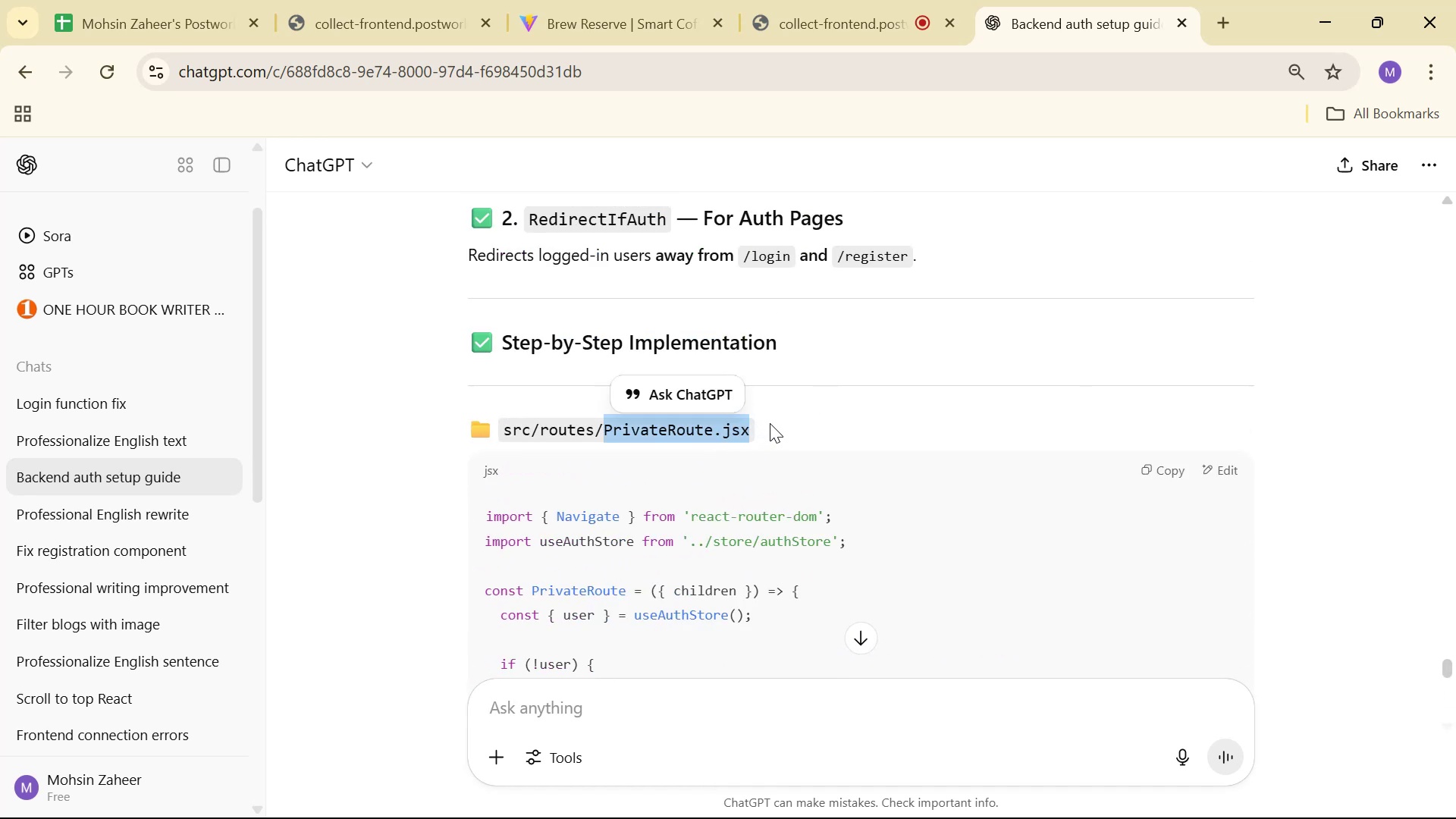 
key(Alt+Tab)
 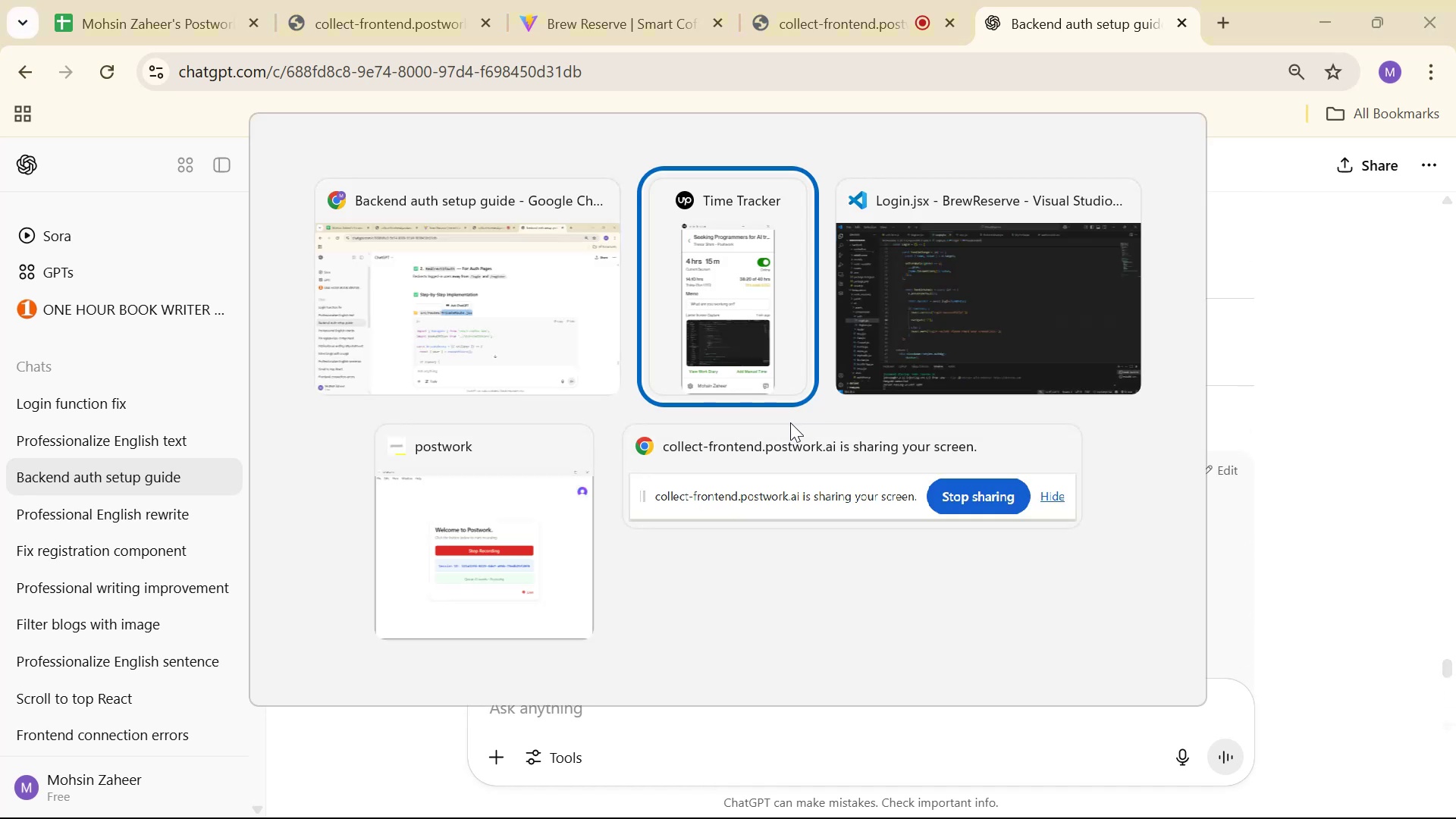 
key(Alt+Tab)
 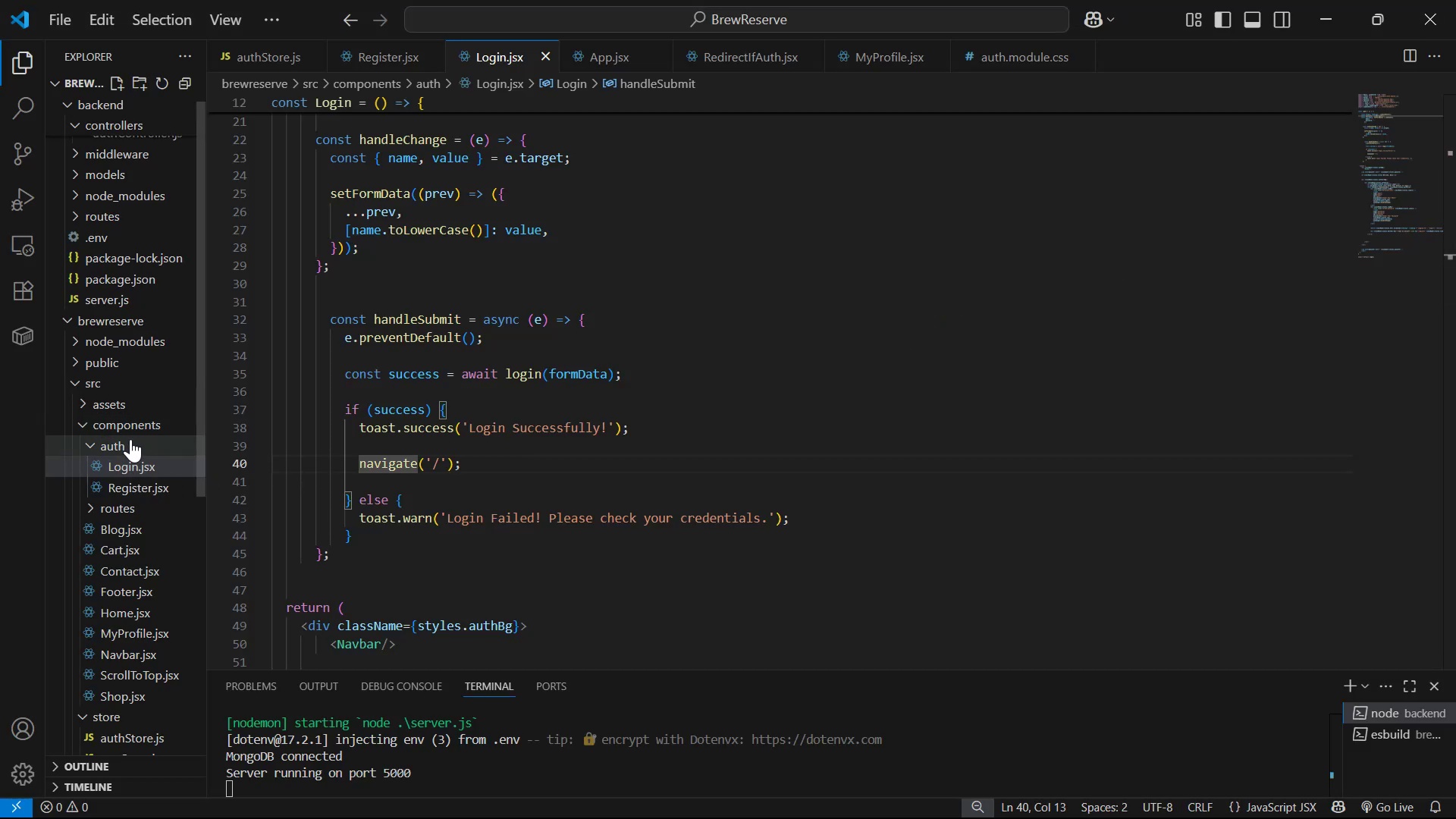 
double_click([131, 427])
 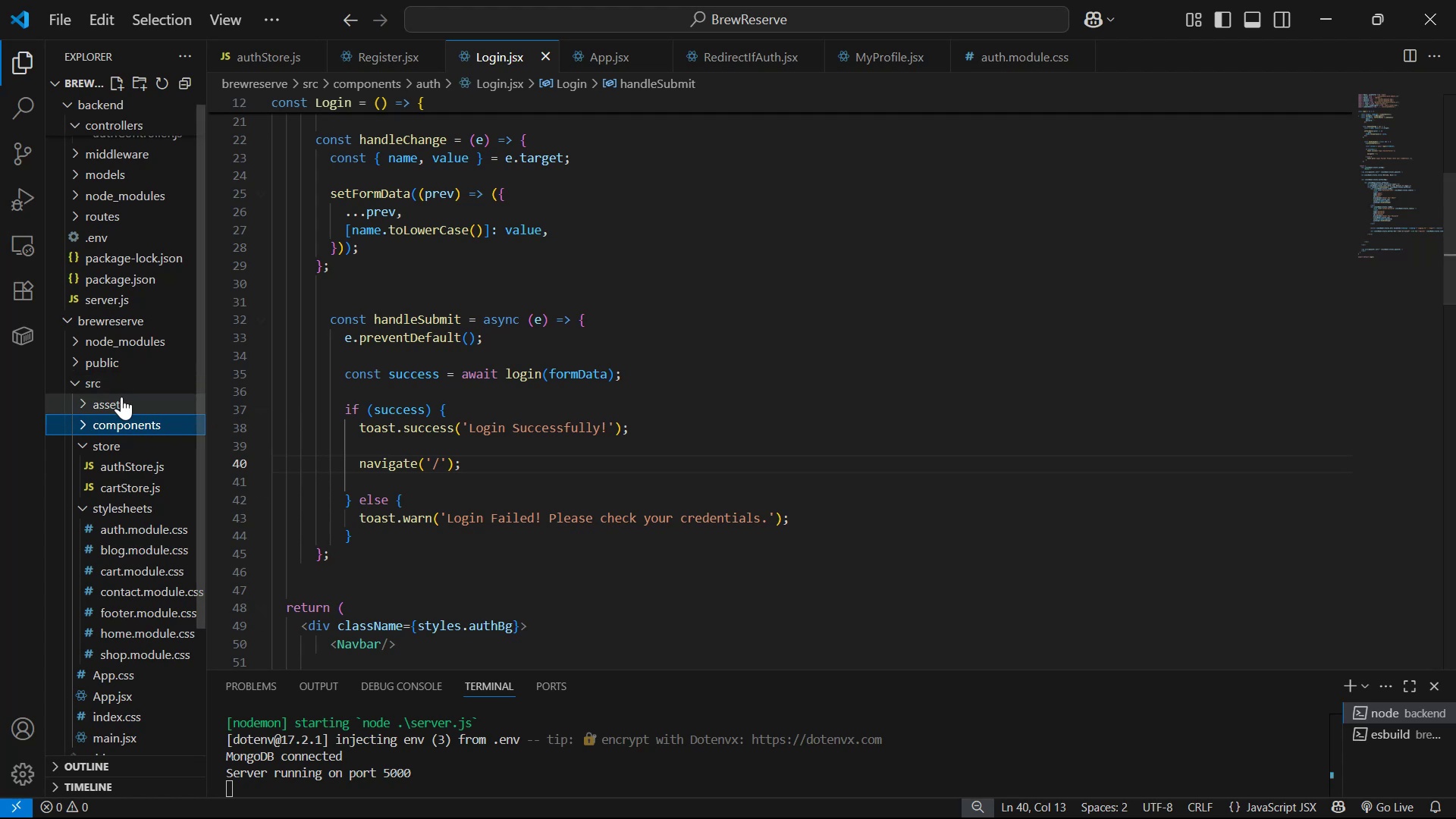 
left_click([142, 423])
 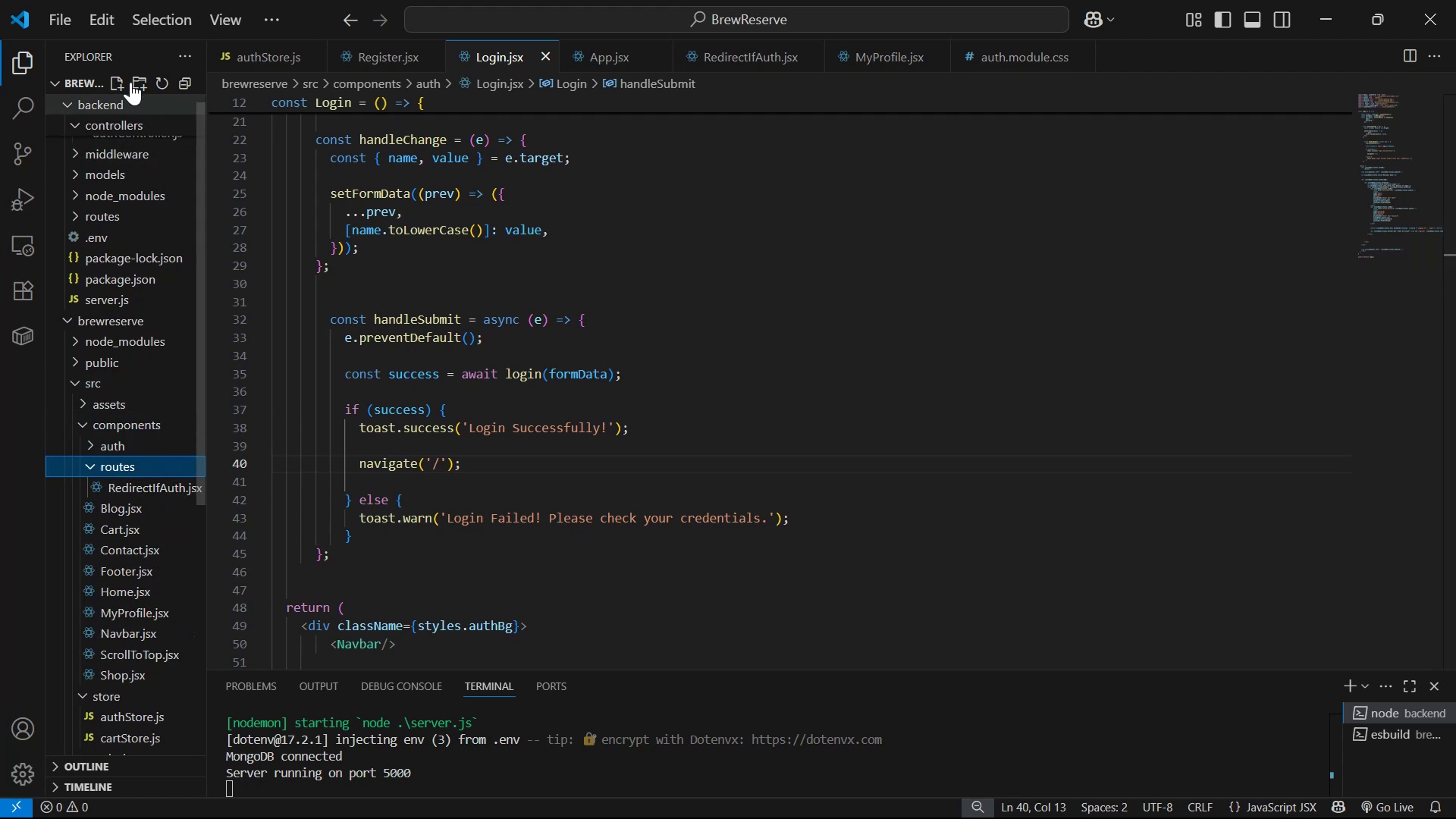 
key(Control+V)
 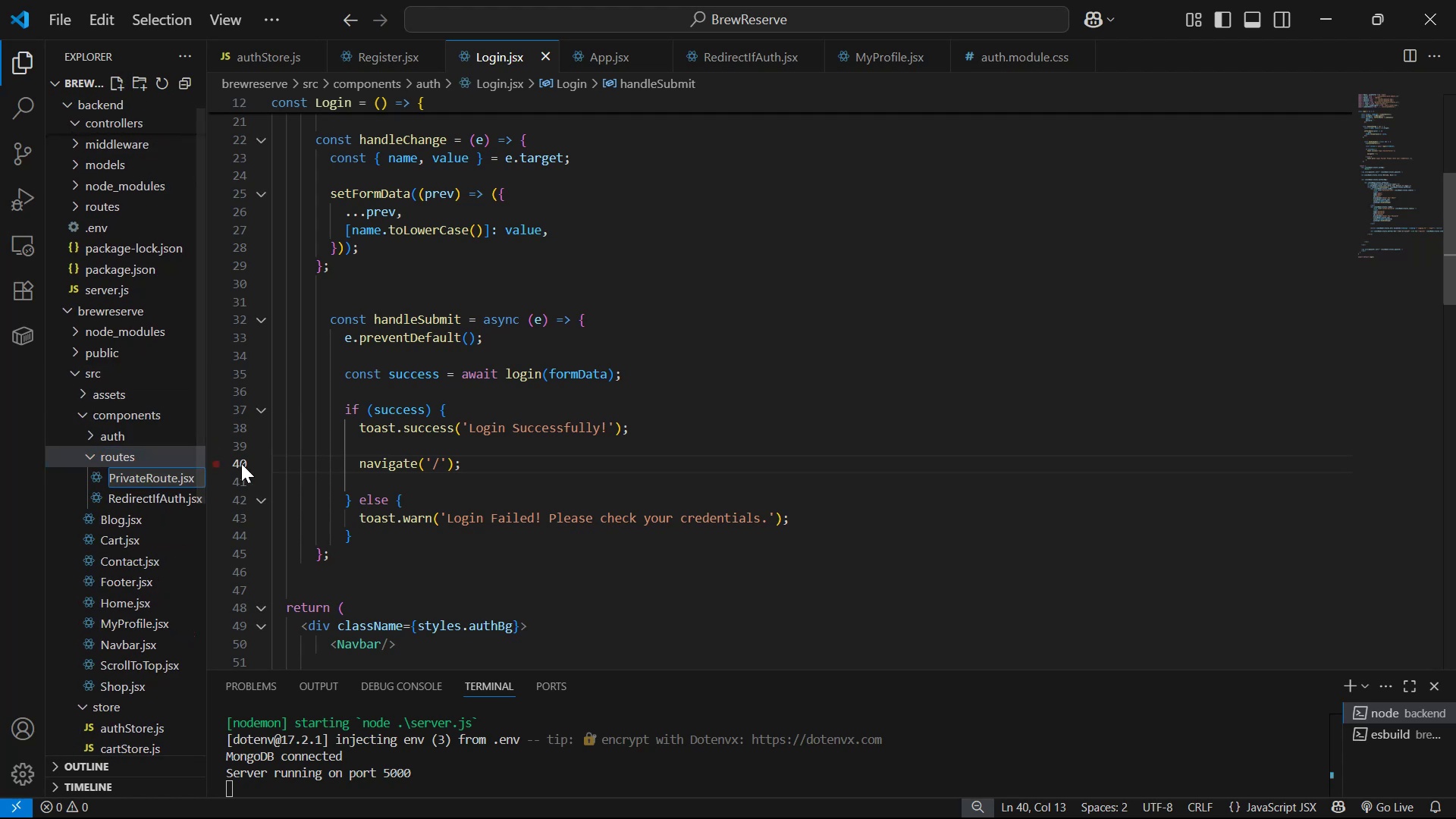 
key(Enter)
 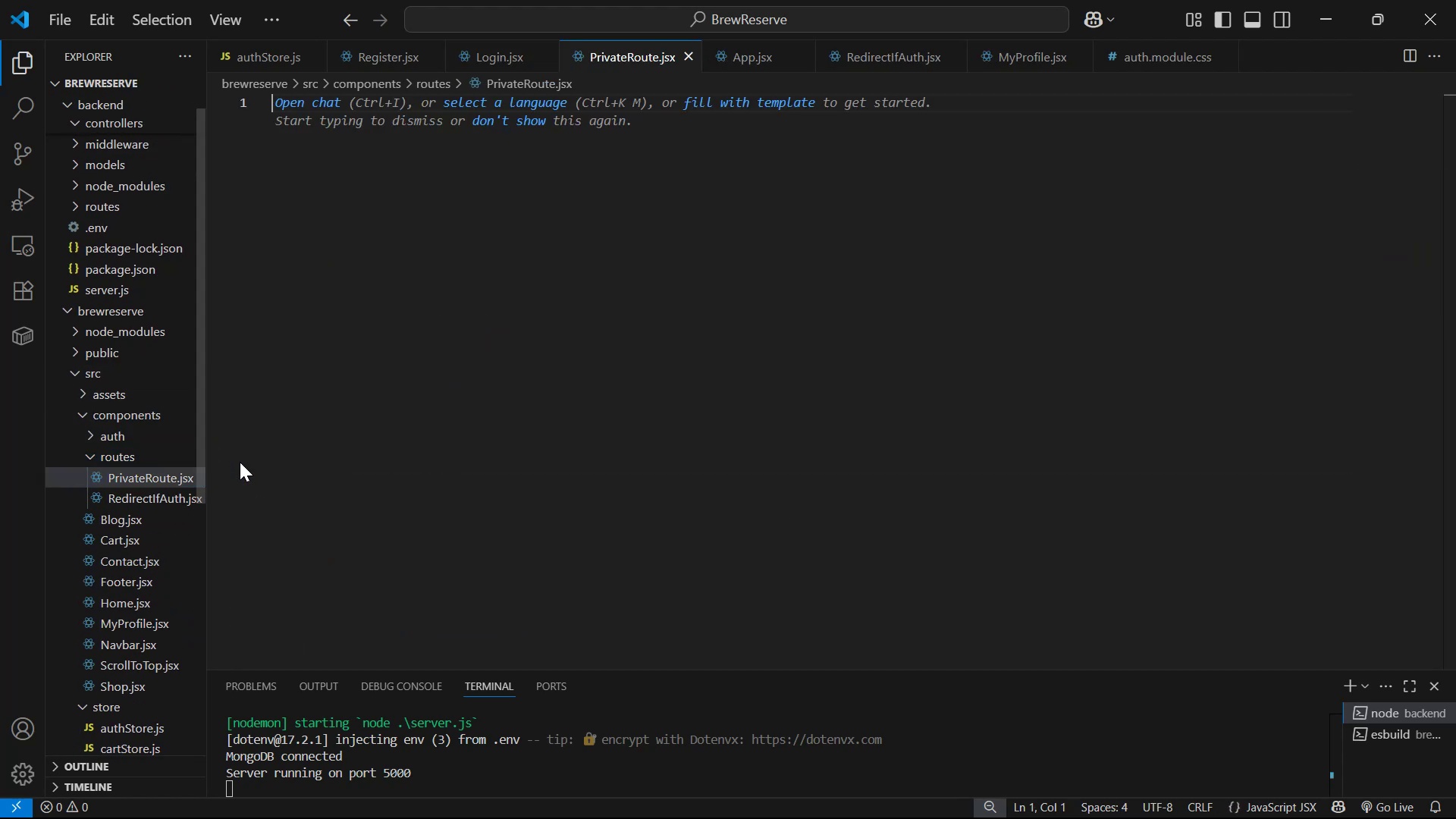 
key(Alt+AltLeft)
 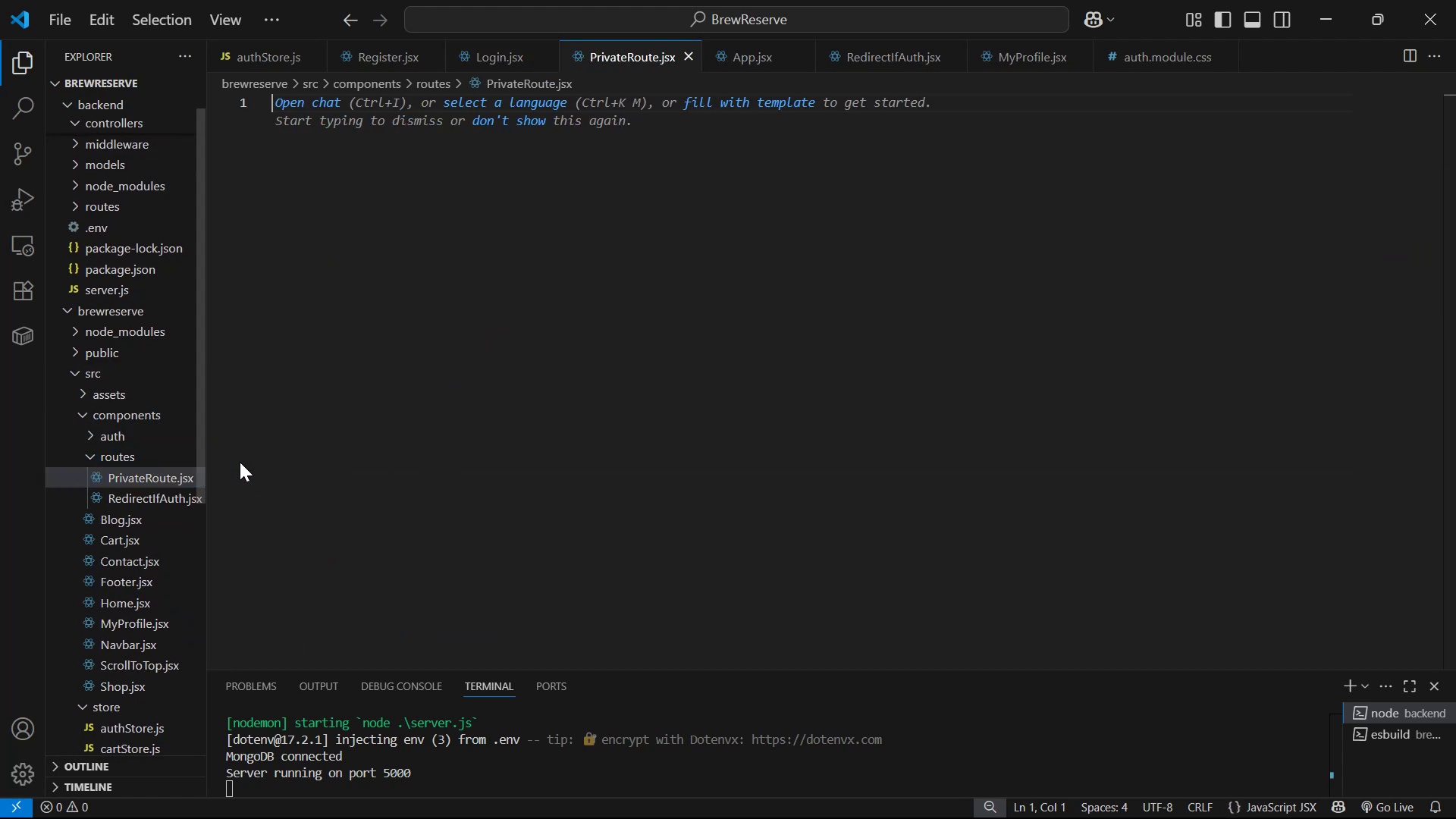 
key(Alt+Tab)
 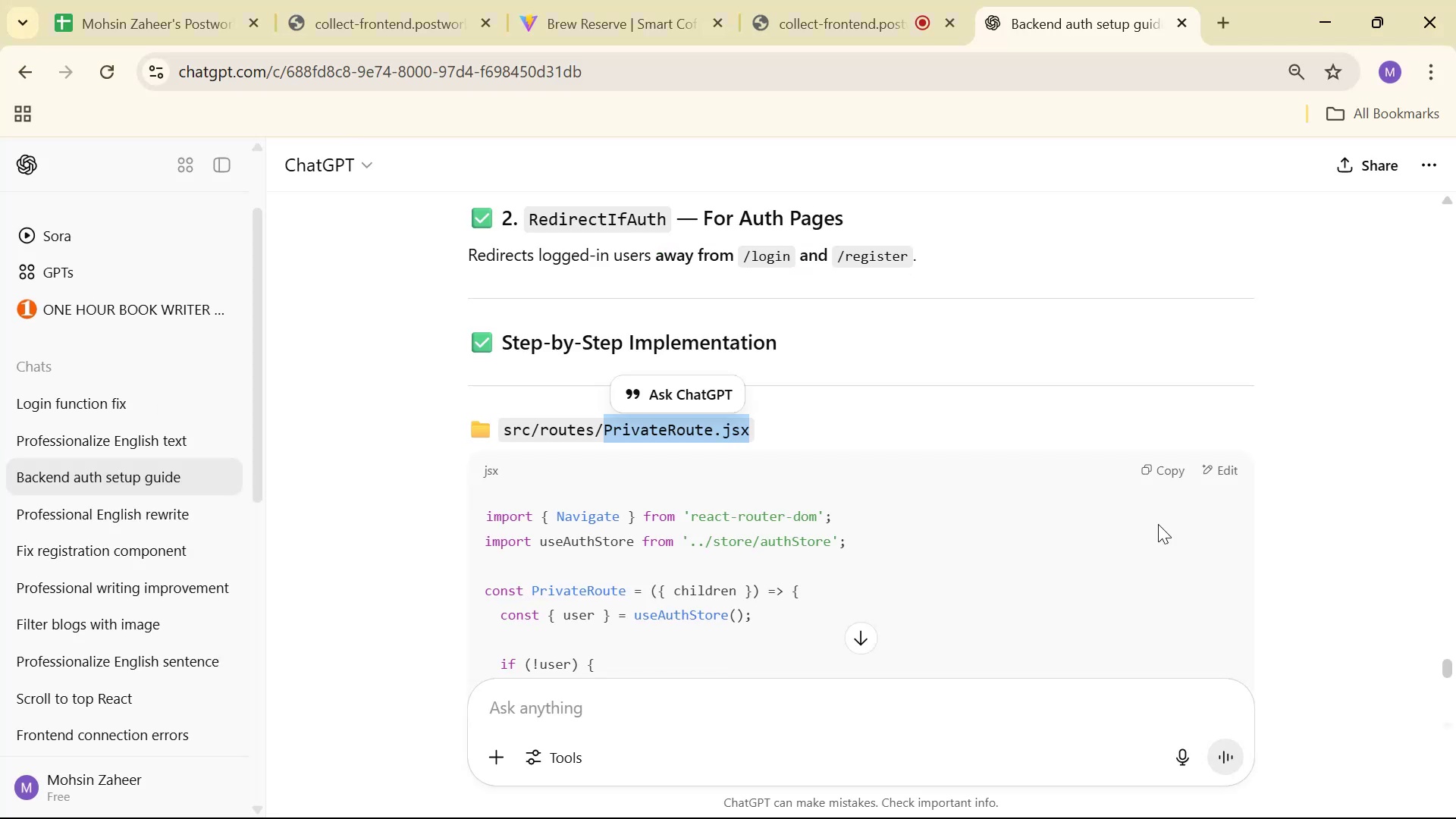 
left_click([1165, 469])
 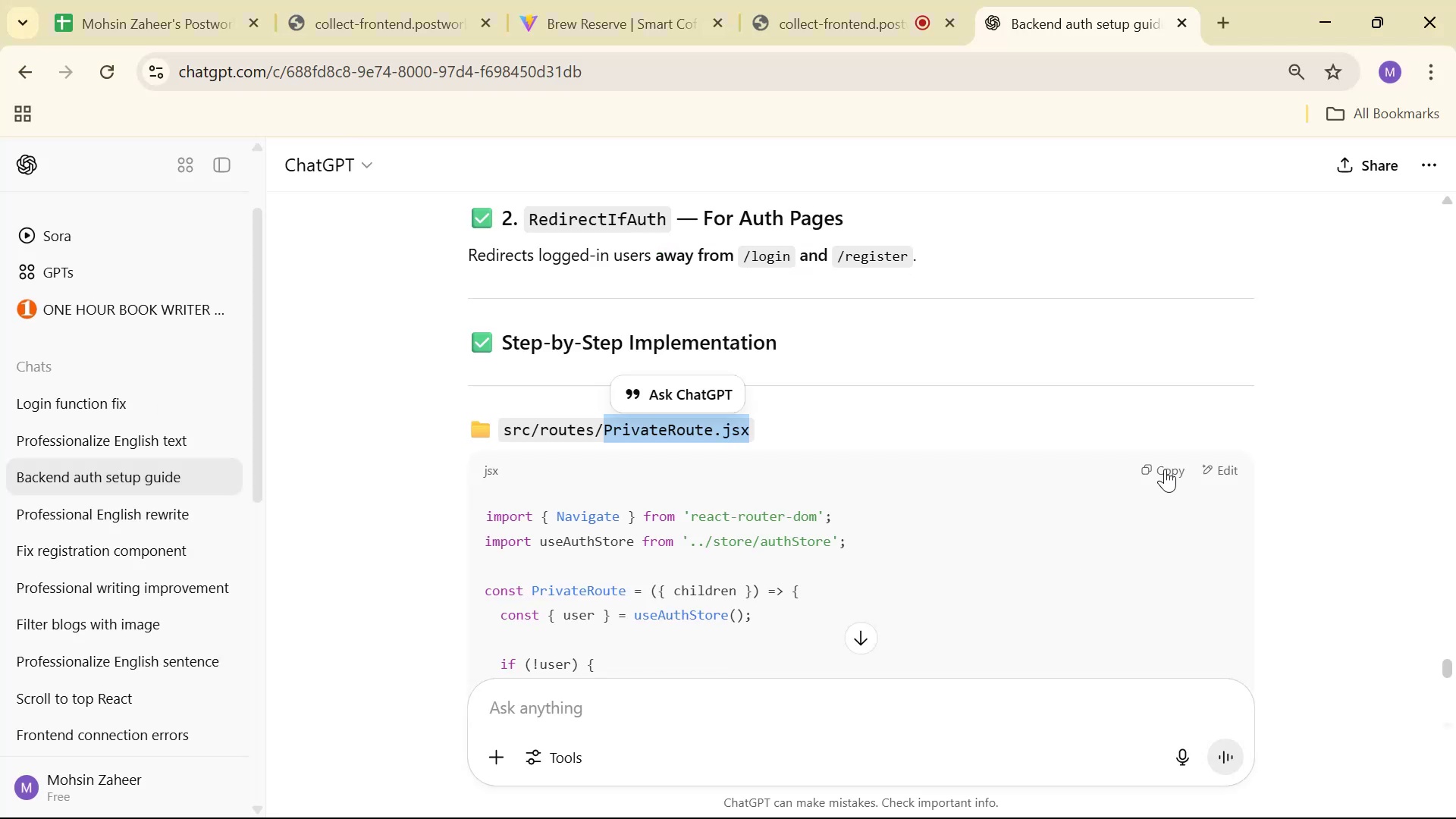 
key(Alt+AltLeft)
 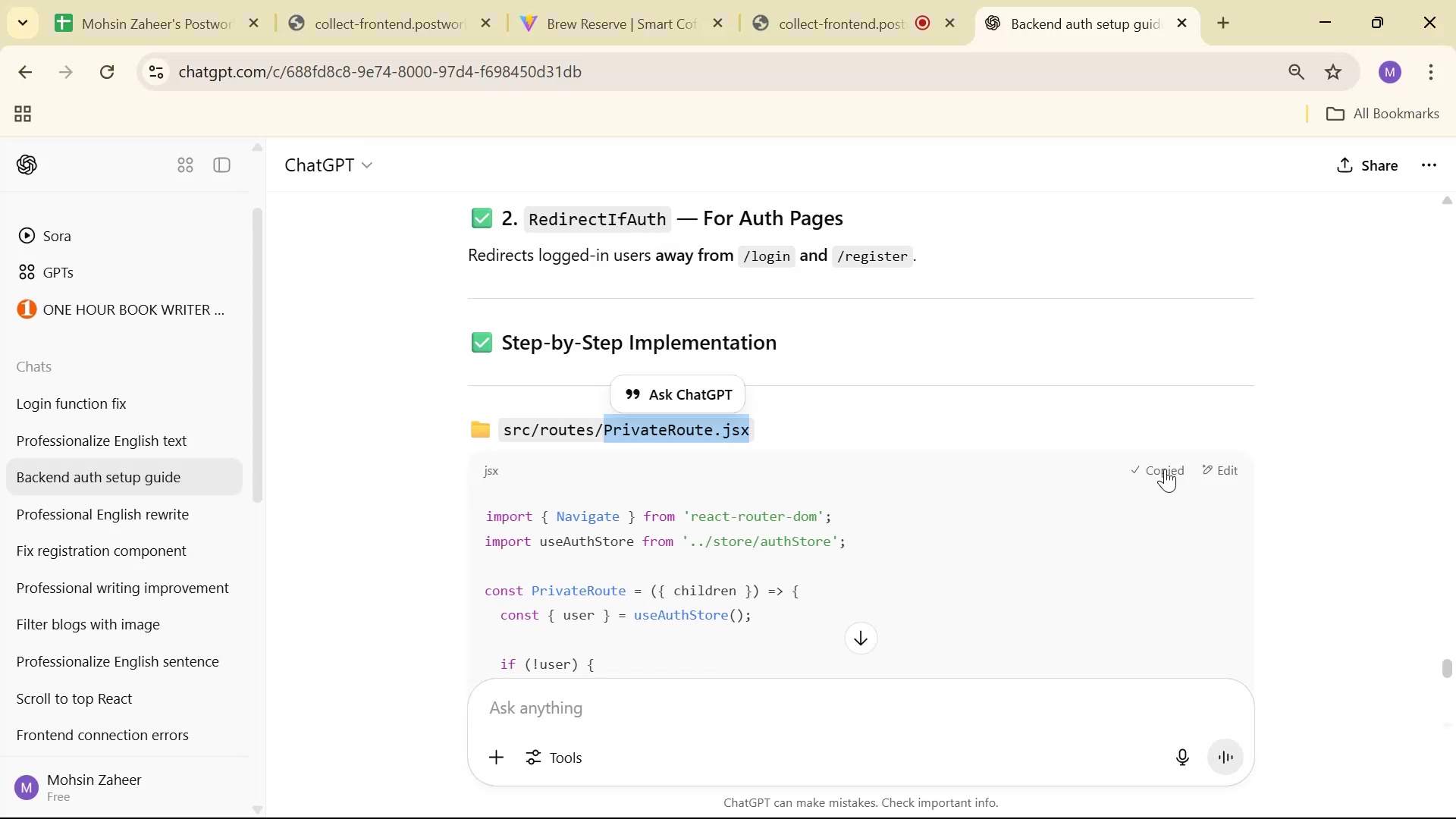 
key(Alt+Tab)
 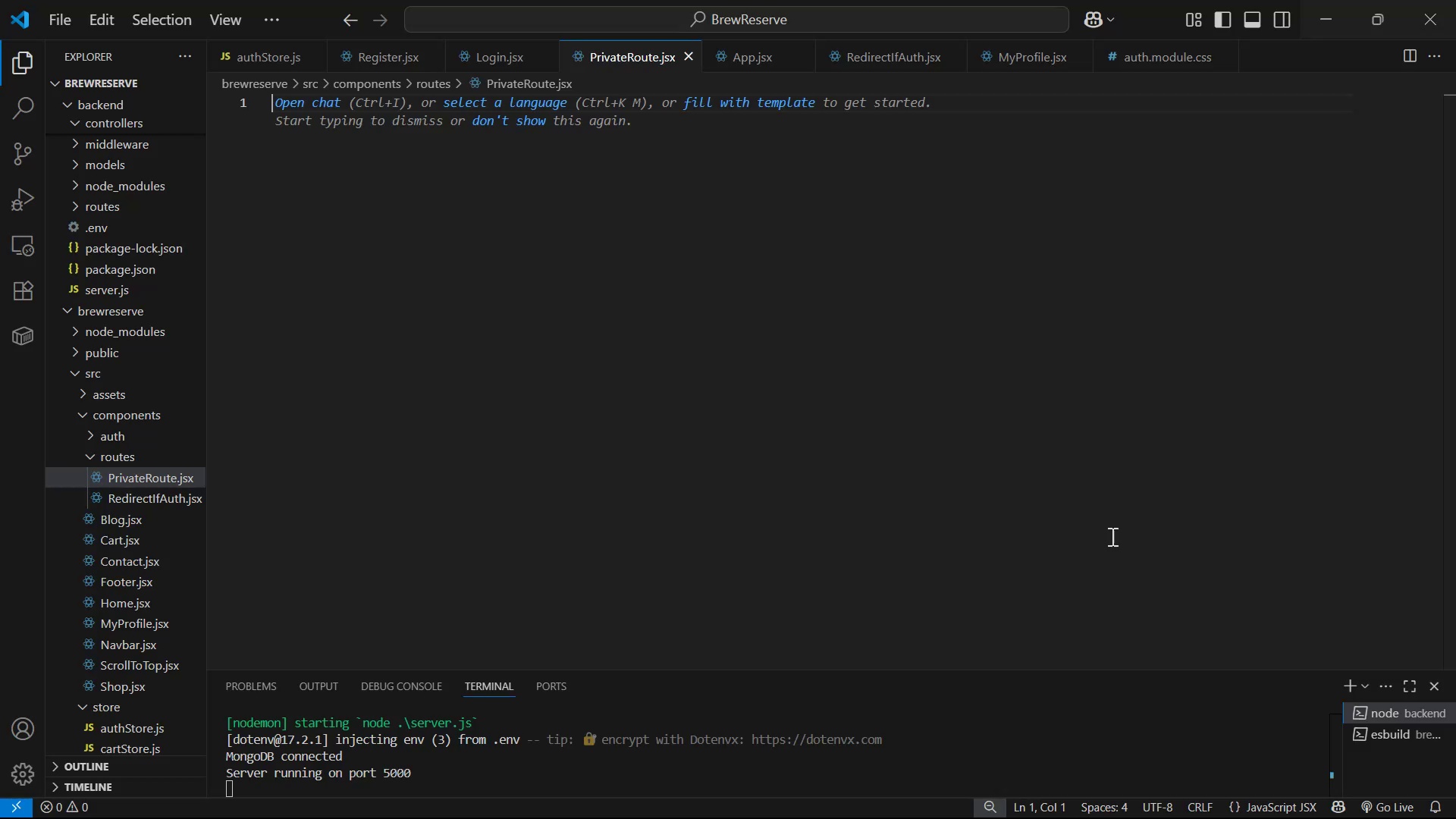 
key(Control+V)
 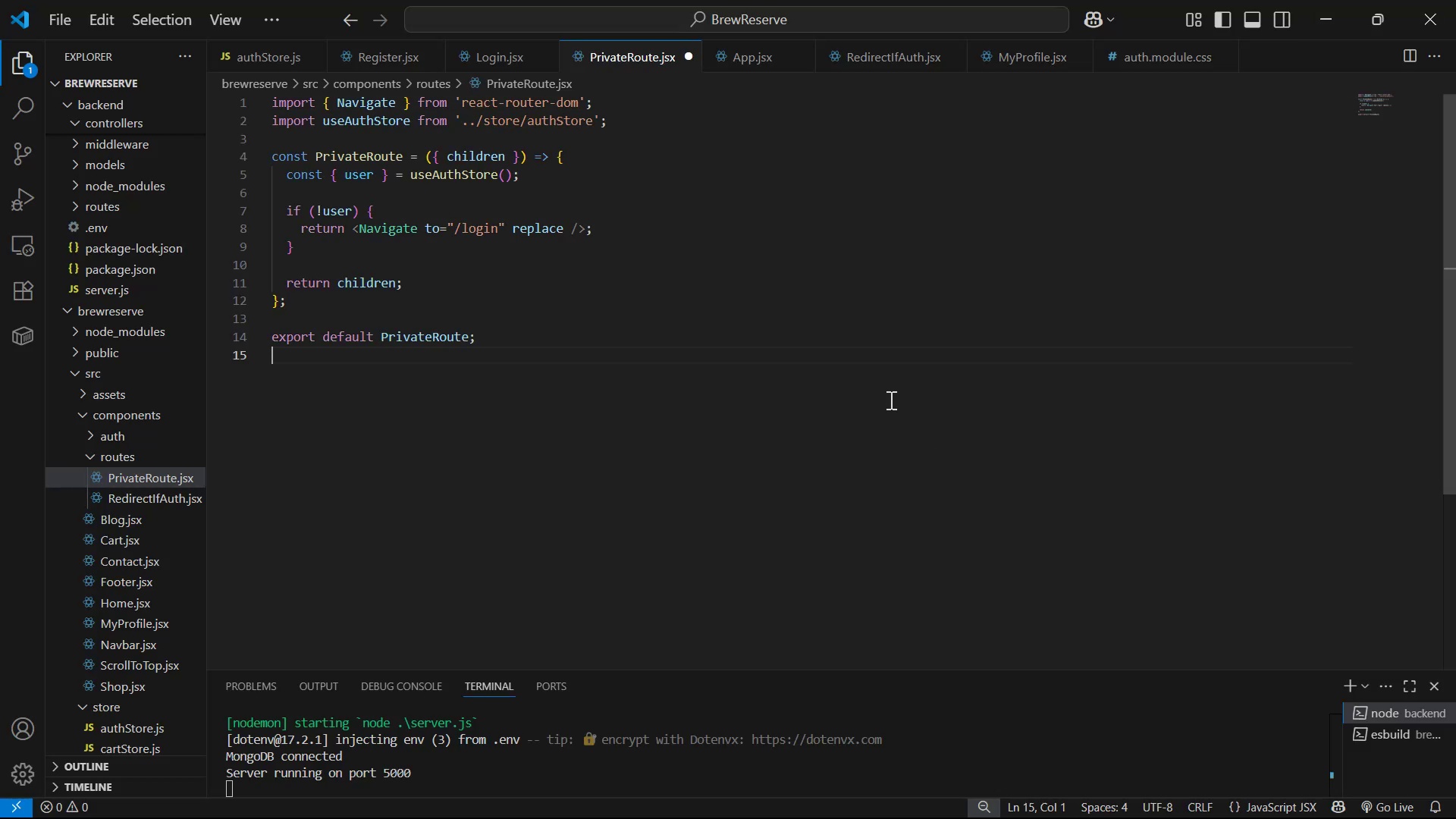 
key(Control+S)
 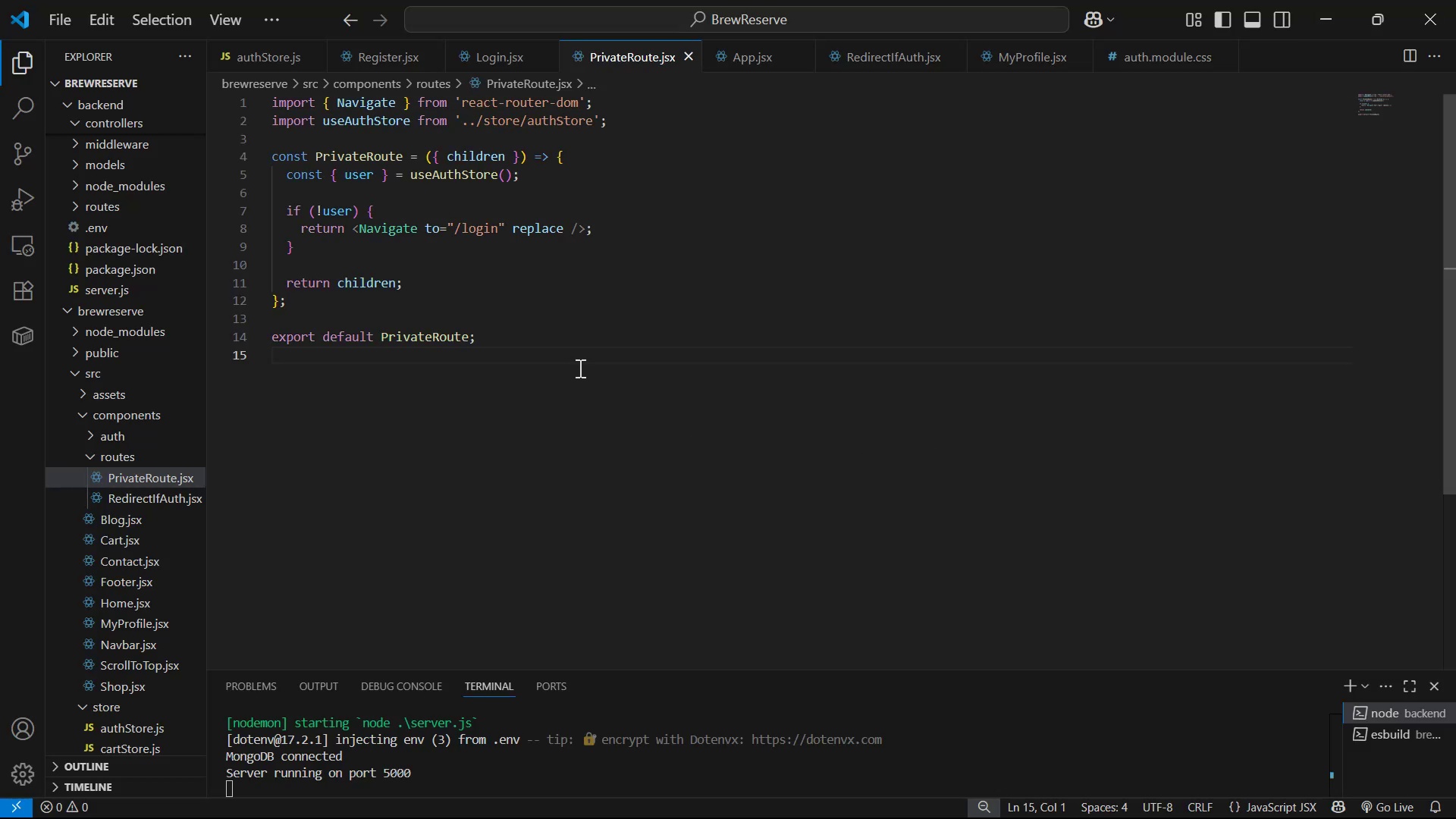 
key(Control+S)
 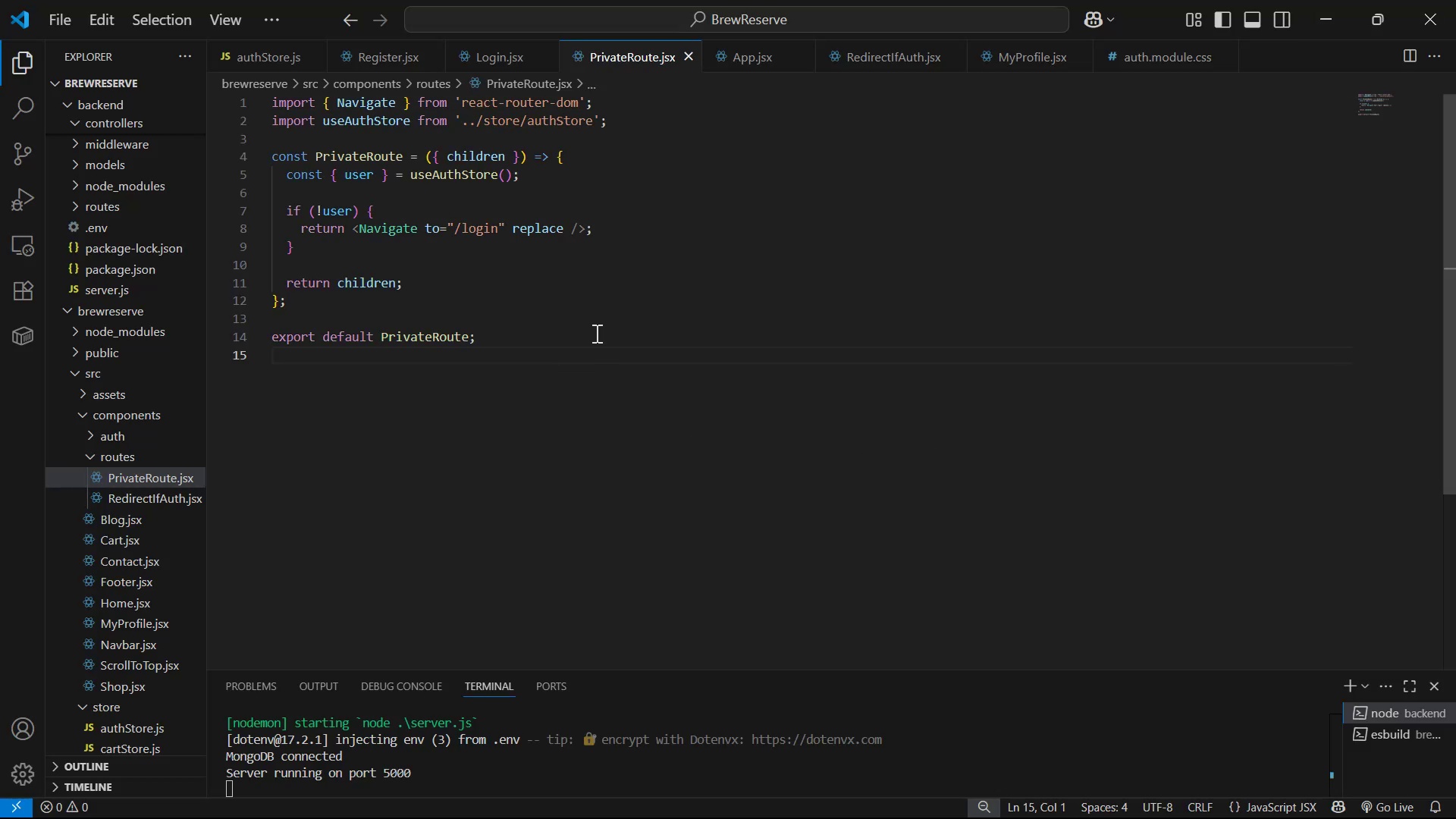 
key(Control+S)
 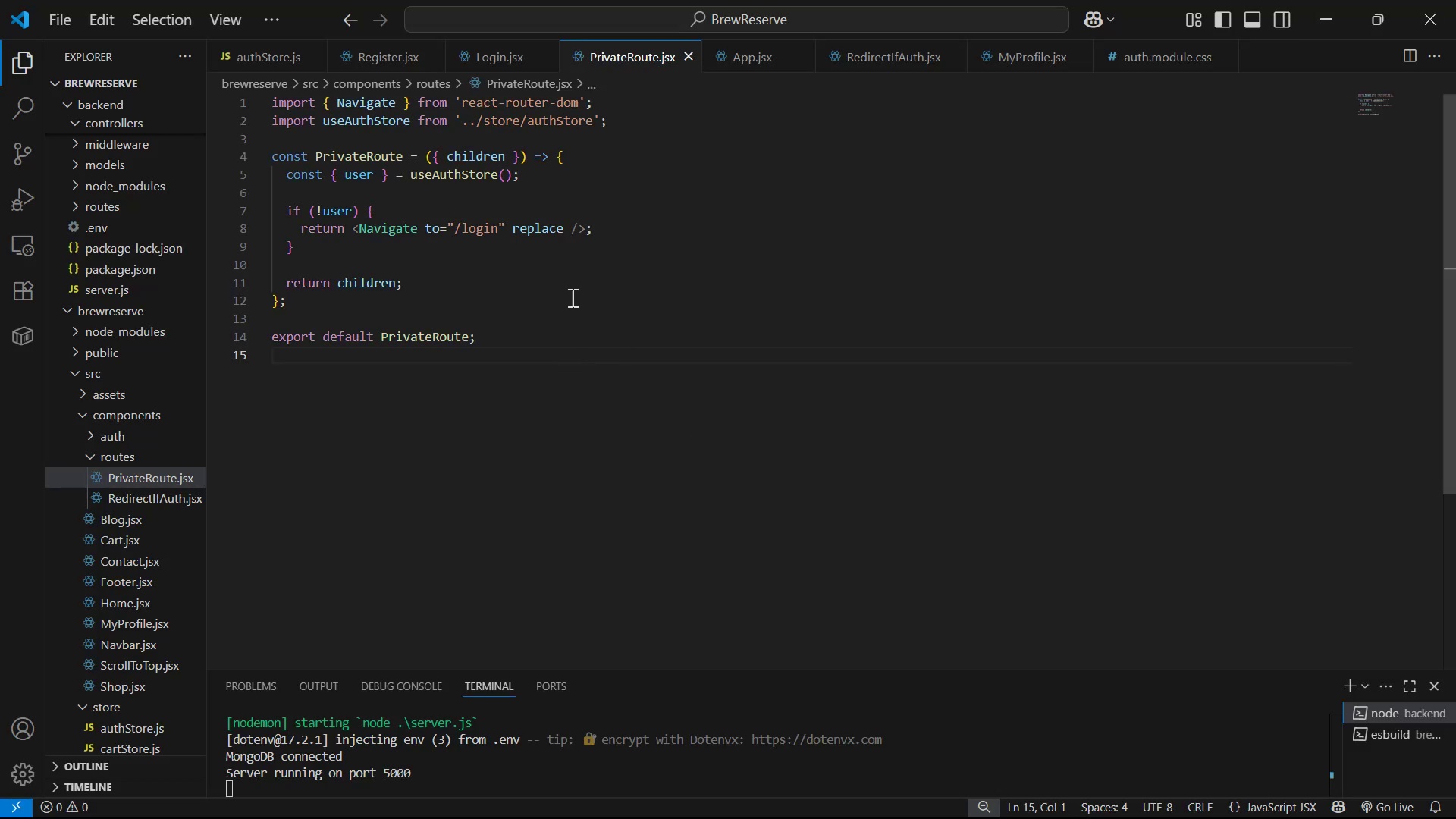 
key(Control+S)
 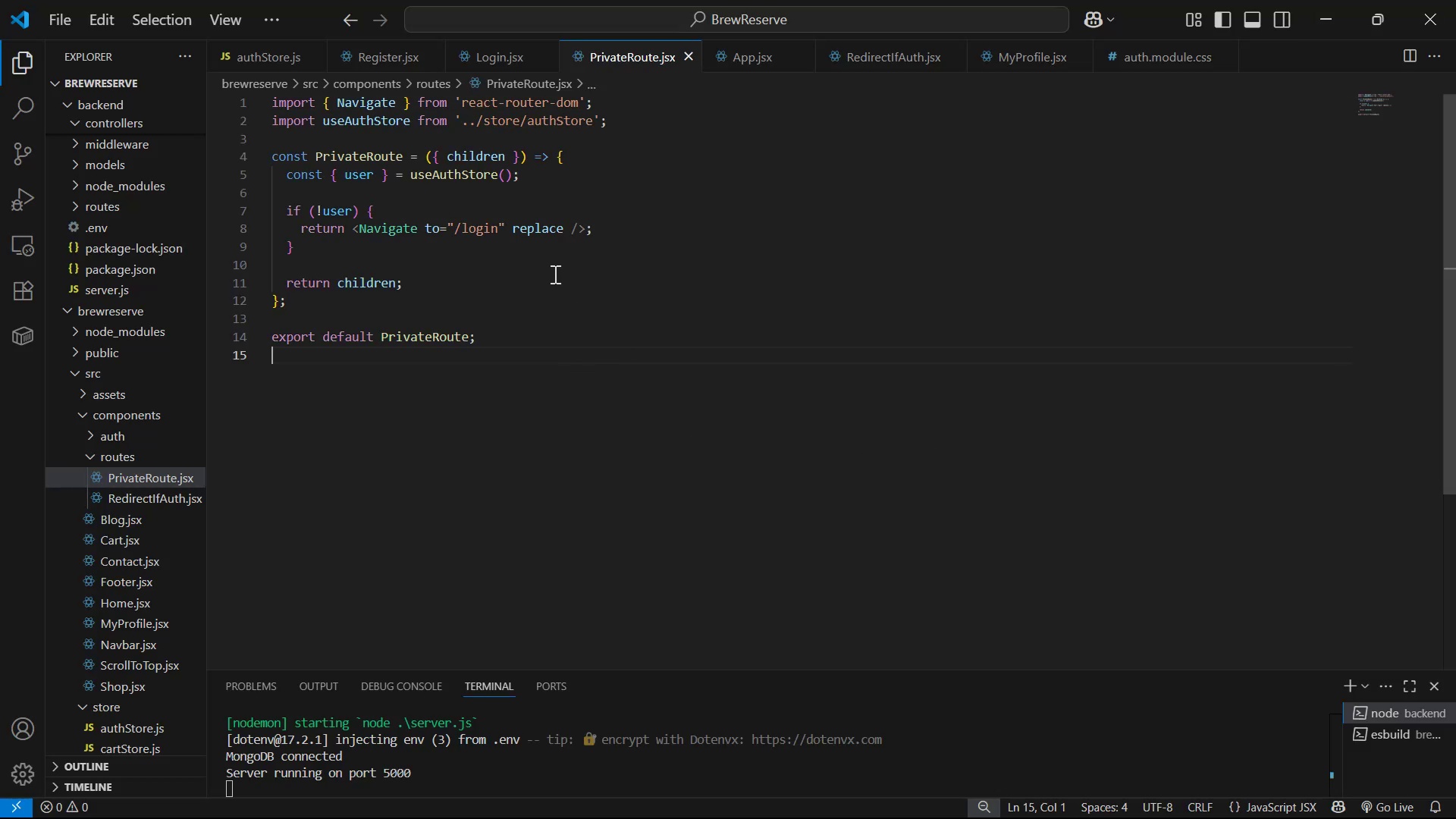 
key(Control+S)
 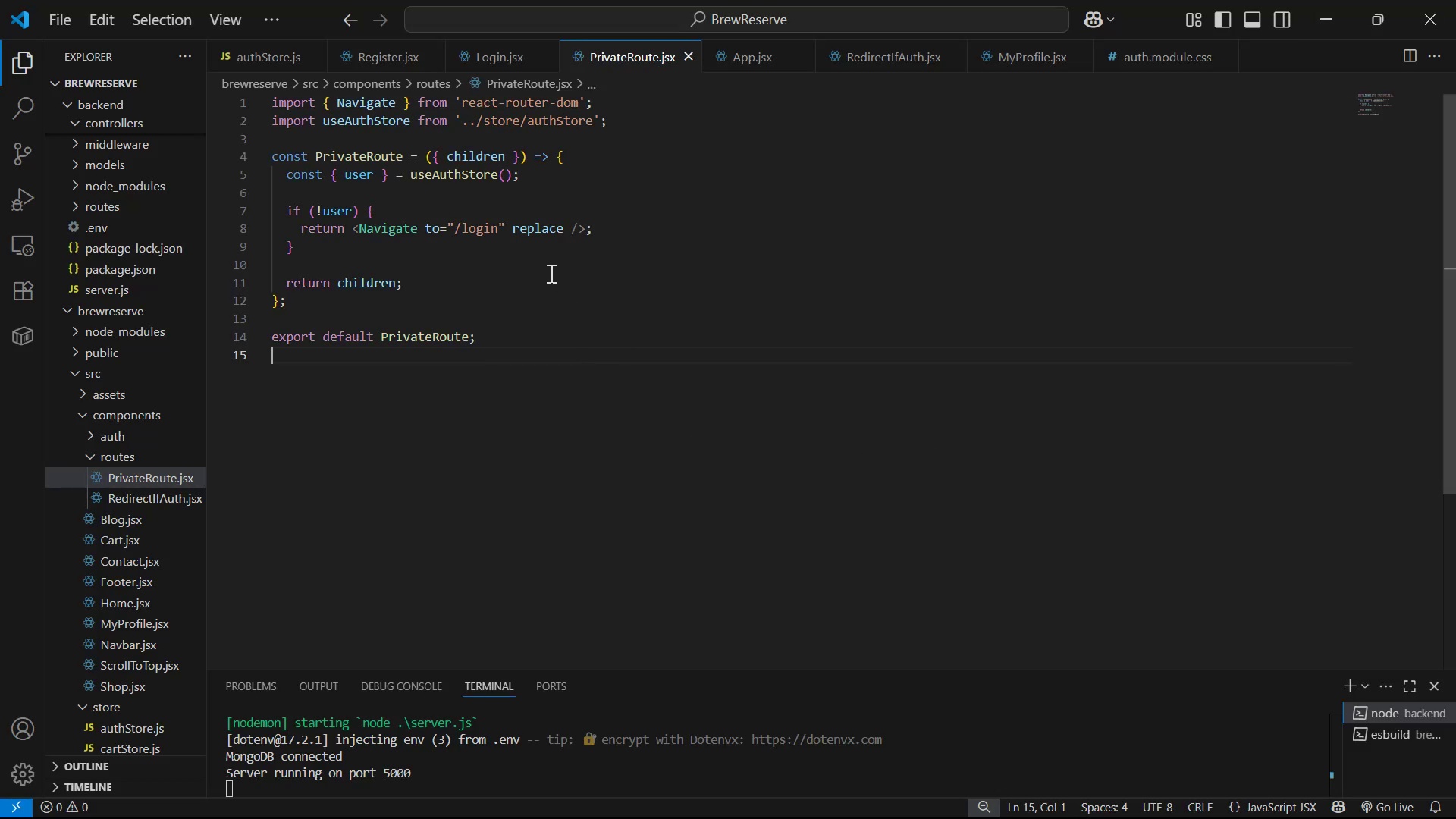 
key(Control+S)
 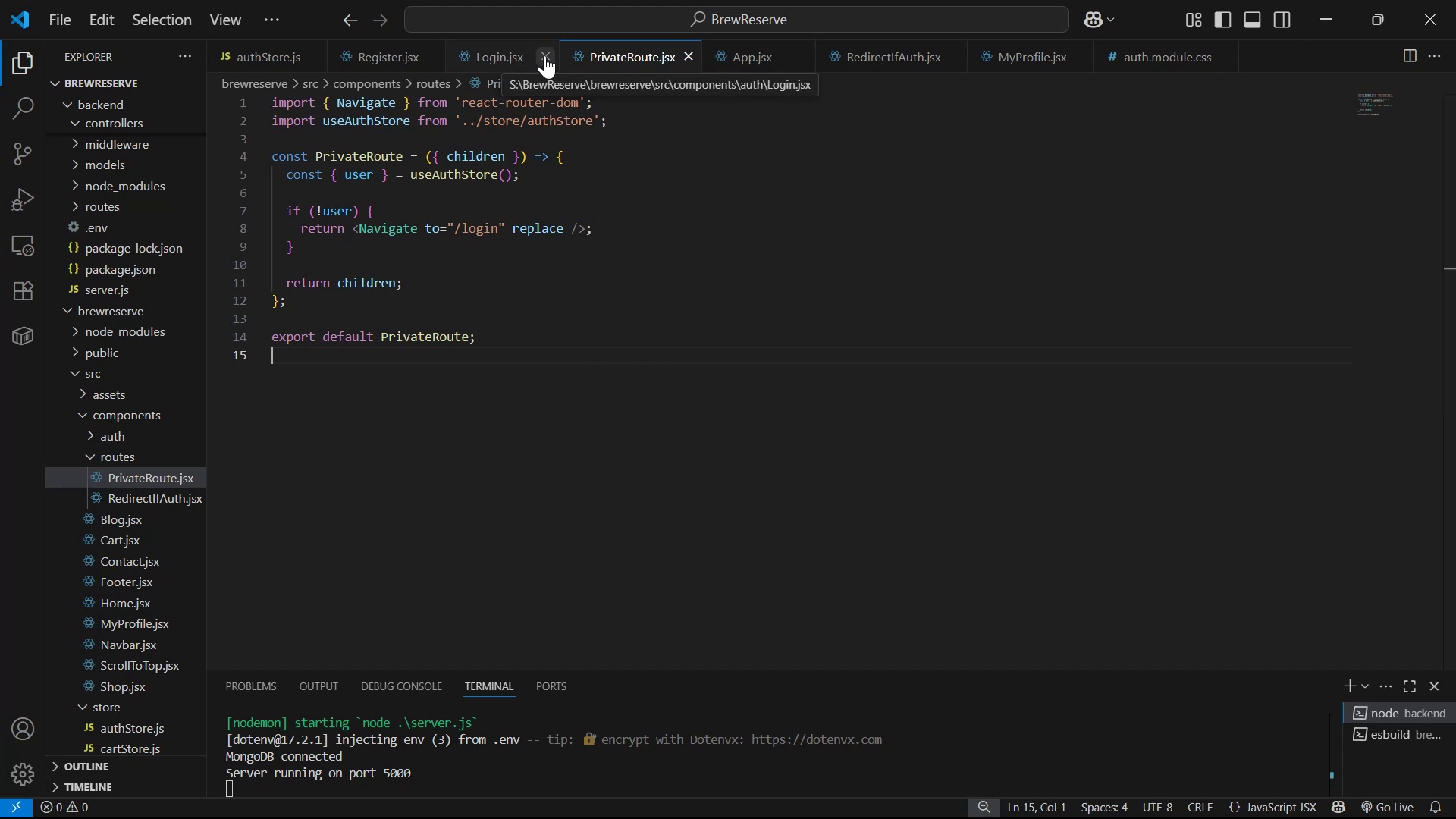 
left_click([732, 52])
 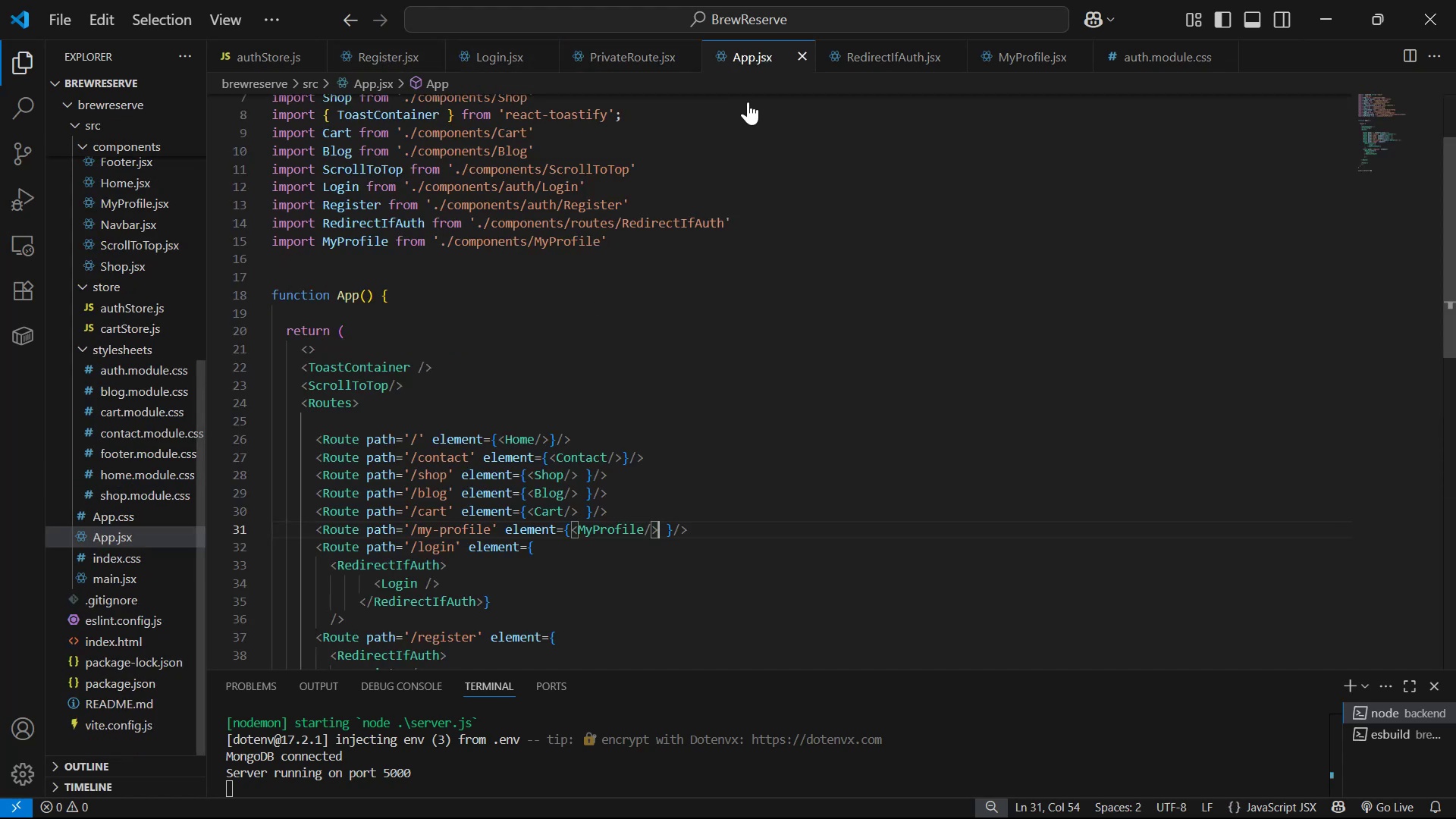 
scroll: coordinate [798, 250], scroll_direction: down, amount: 5.0
 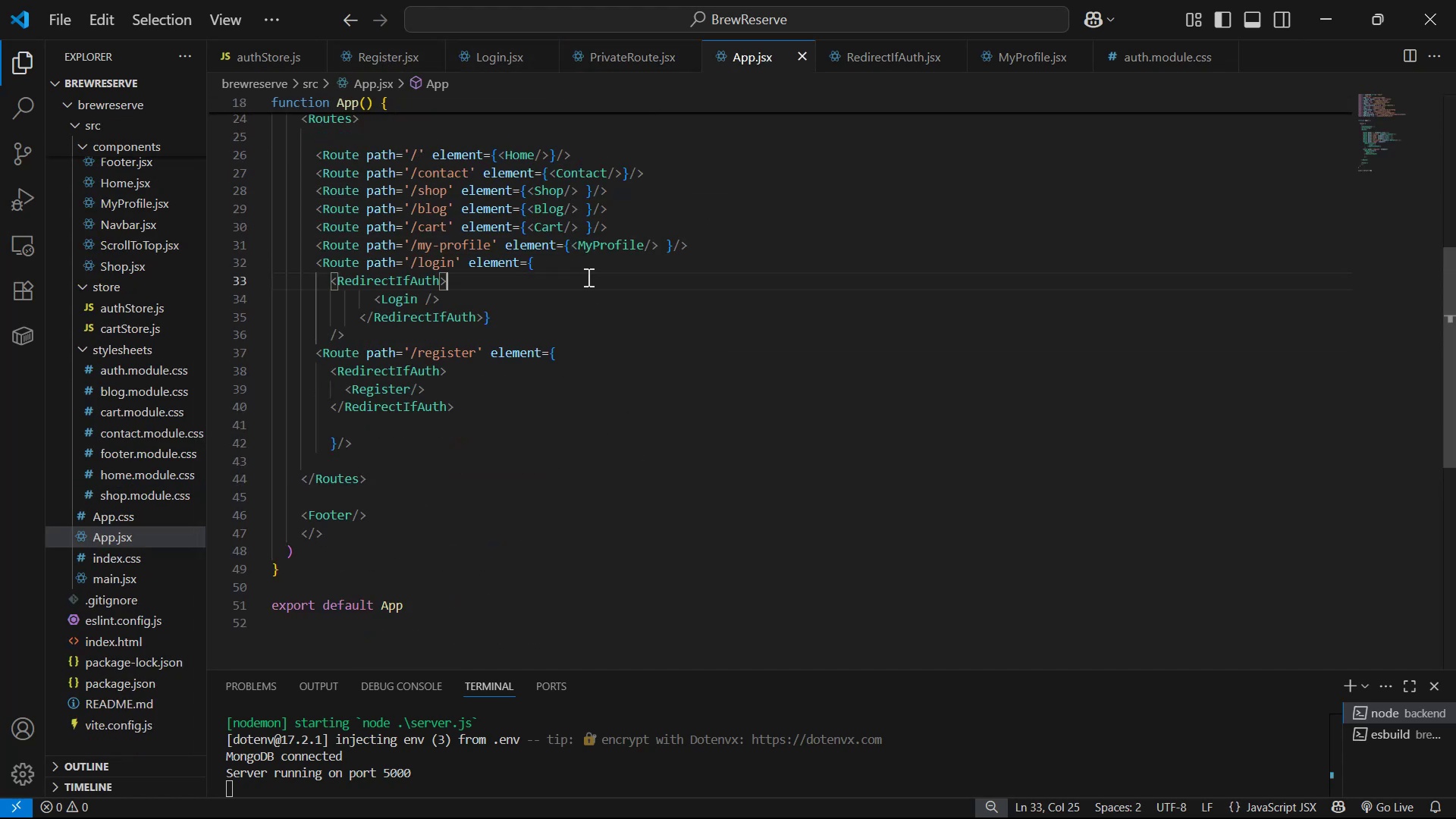 
left_click([569, 243])
 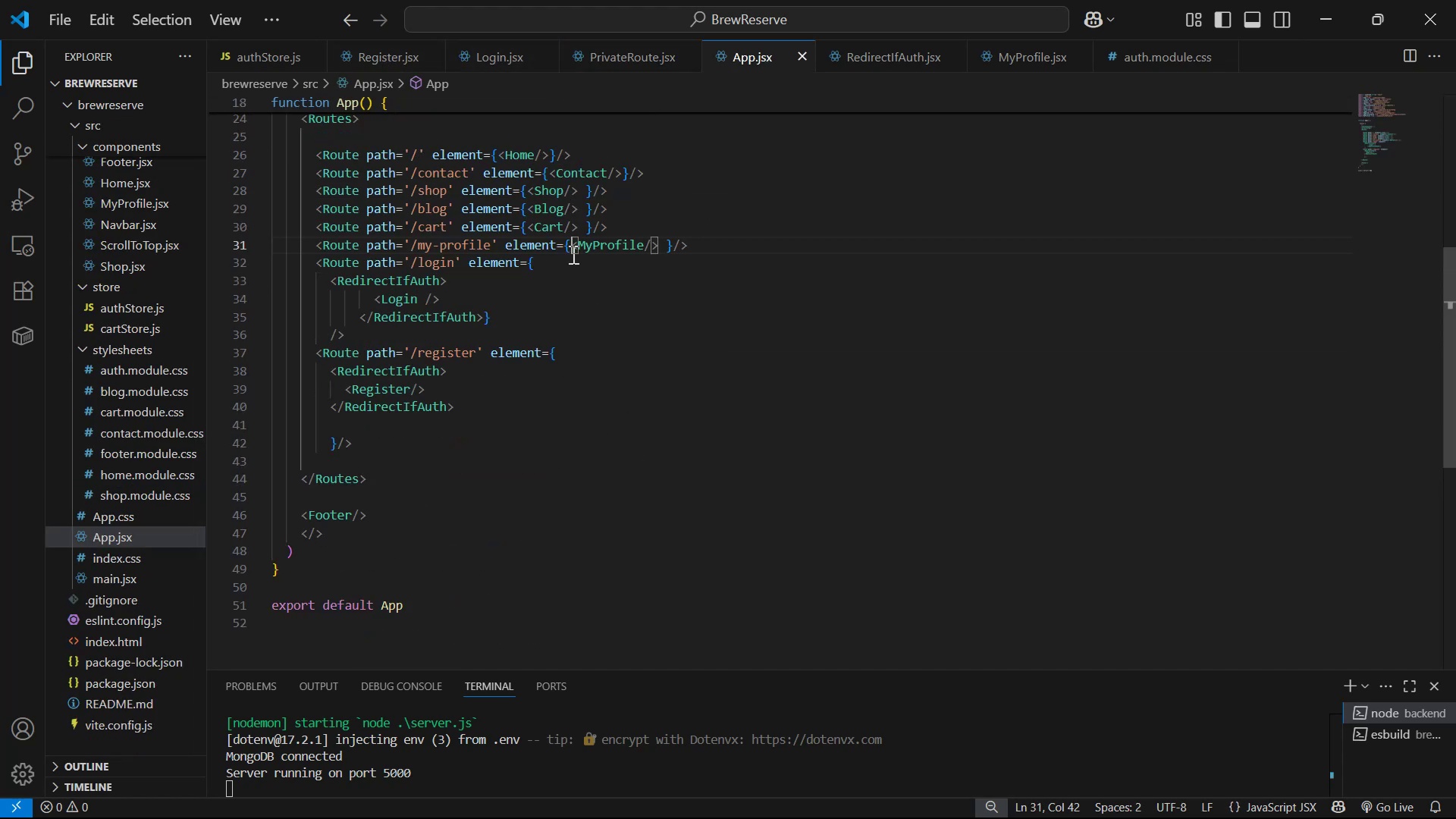 
scroll: coordinate [704, 273], scroll_direction: up, amount: 6.0
 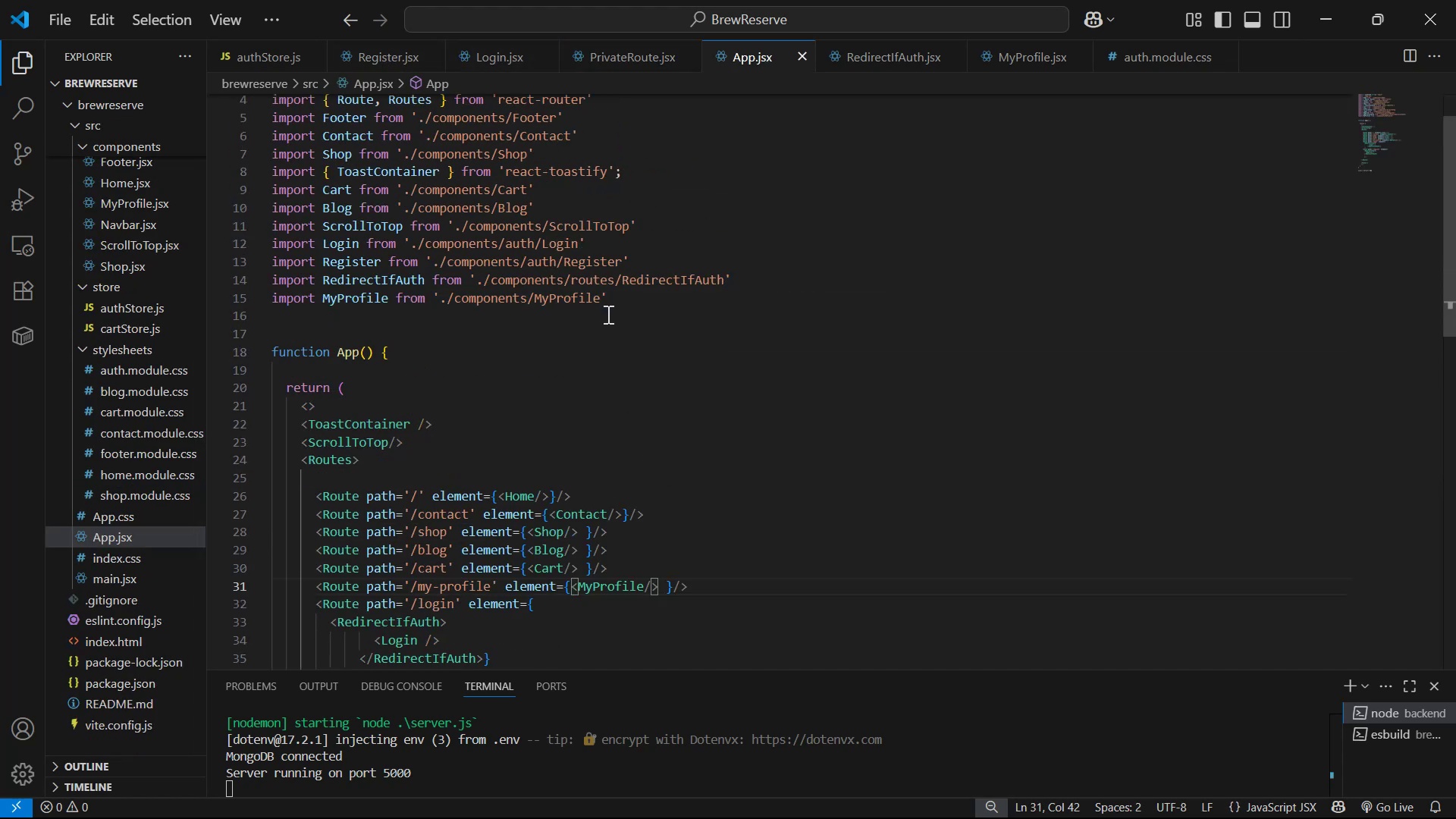 
scroll: coordinate [692, 324], scroll_direction: down, amount: 3.0
 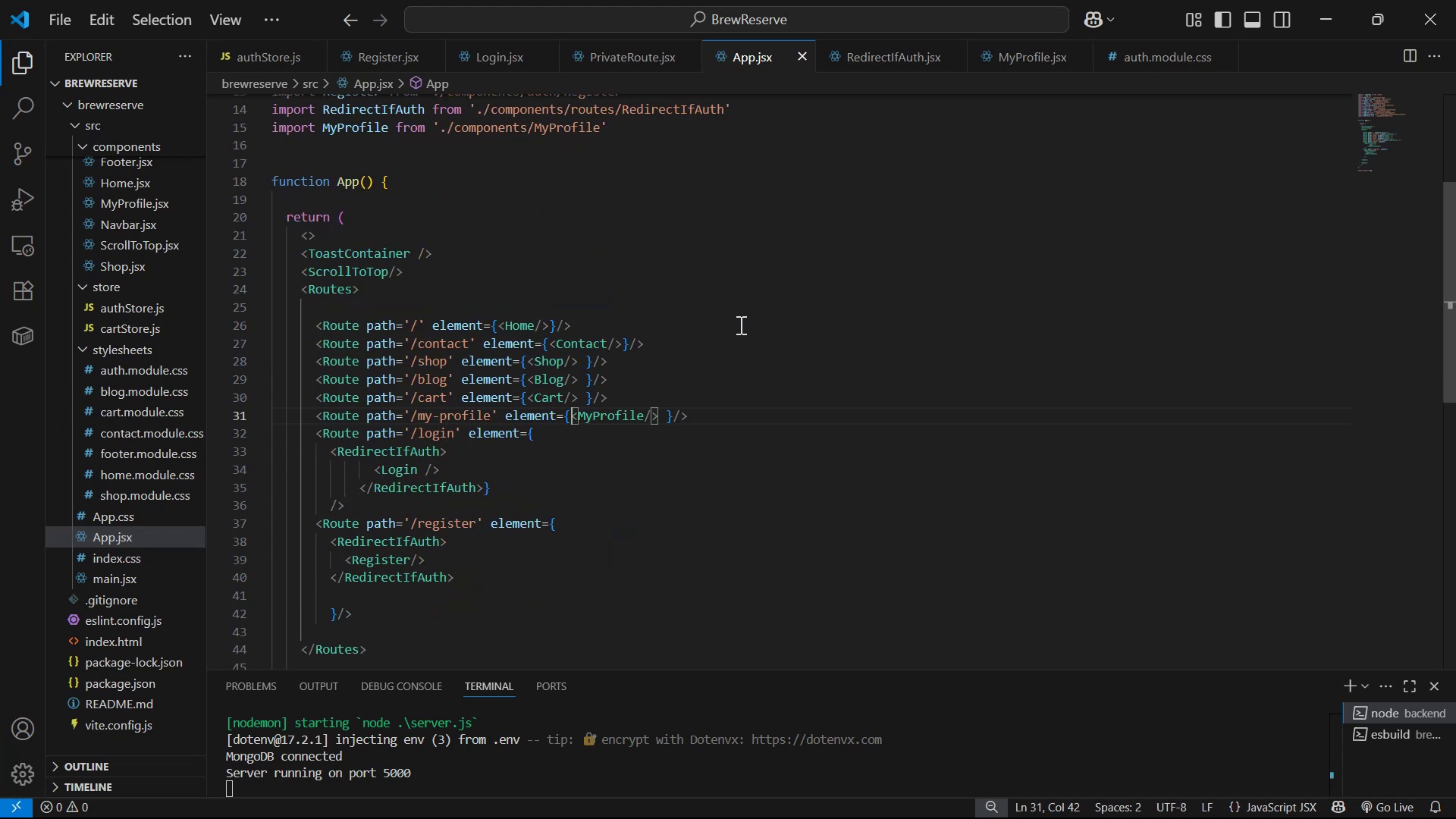 
key(Enter)
 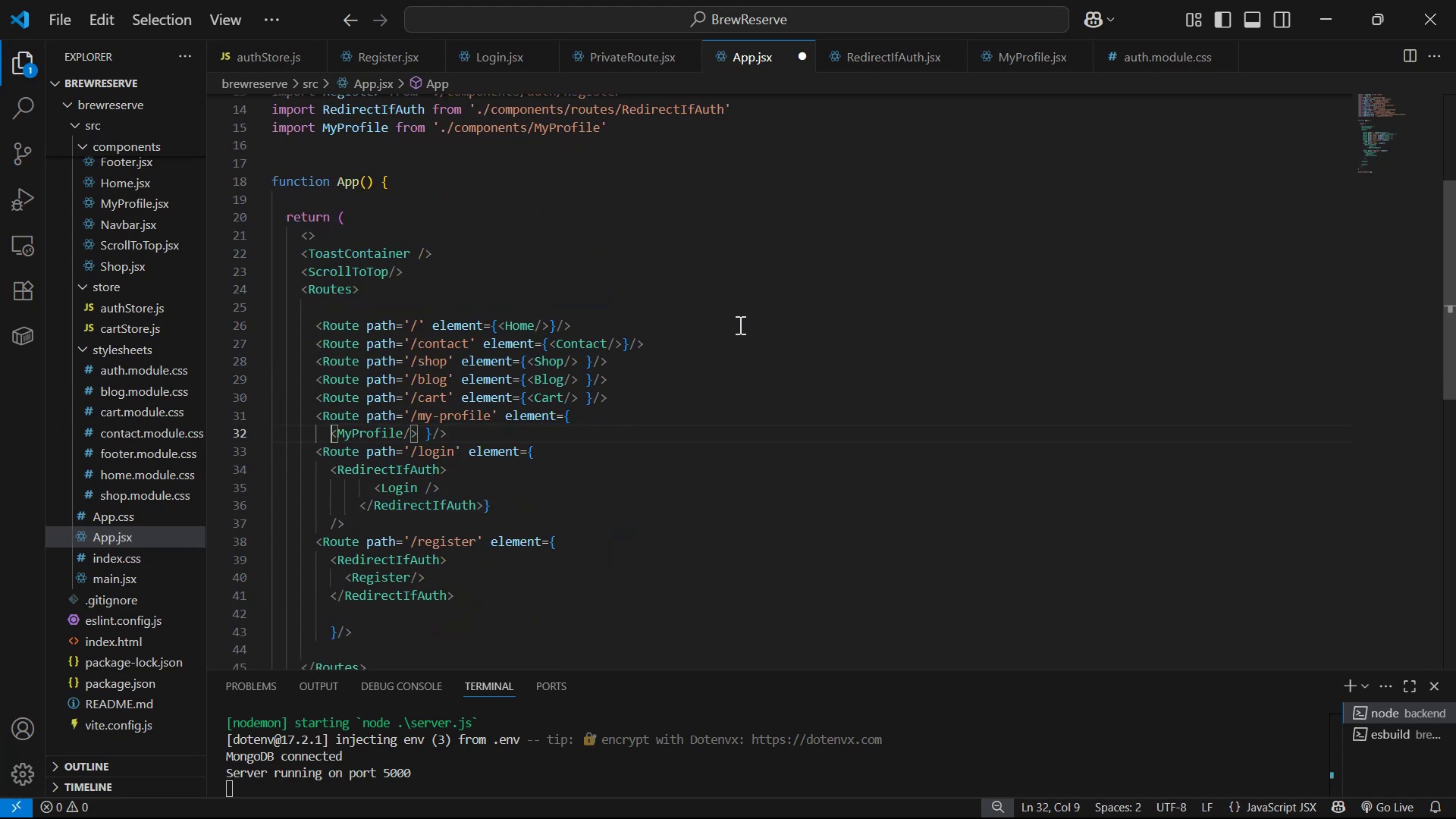 
hold_key(key=ArrowRight, duration=0.81)
 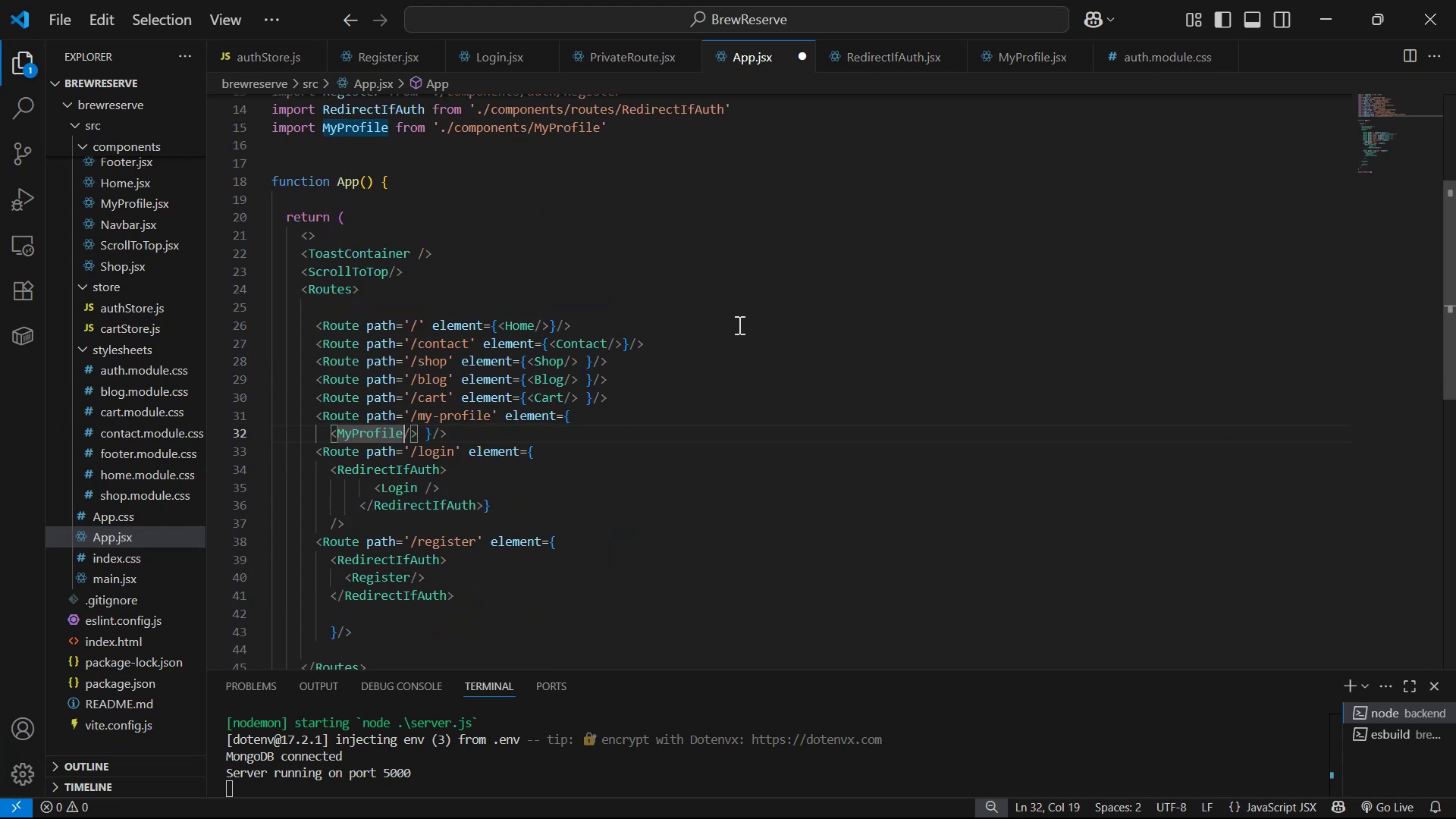 
key(ArrowRight)
 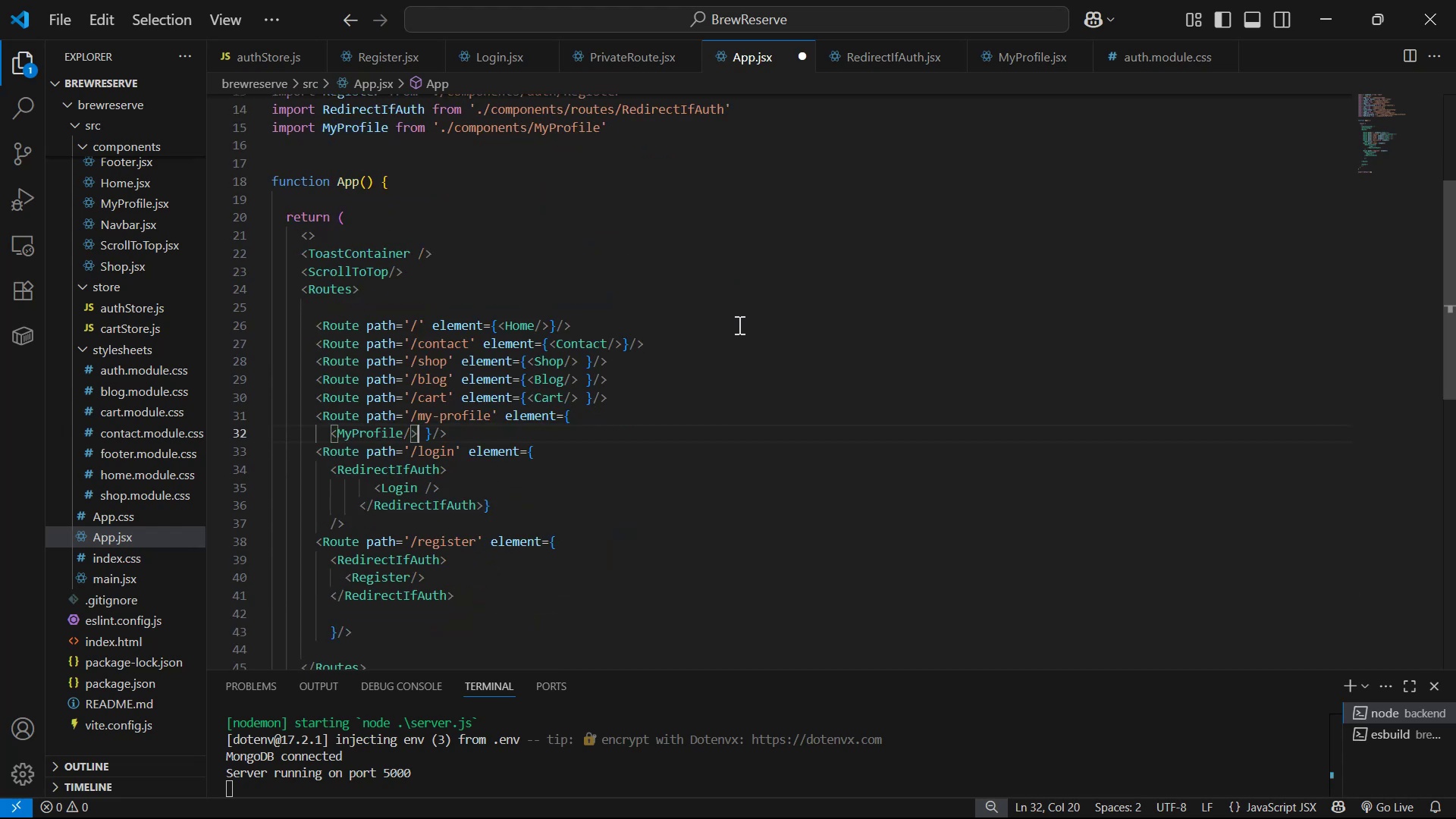 
key(ArrowRight)
 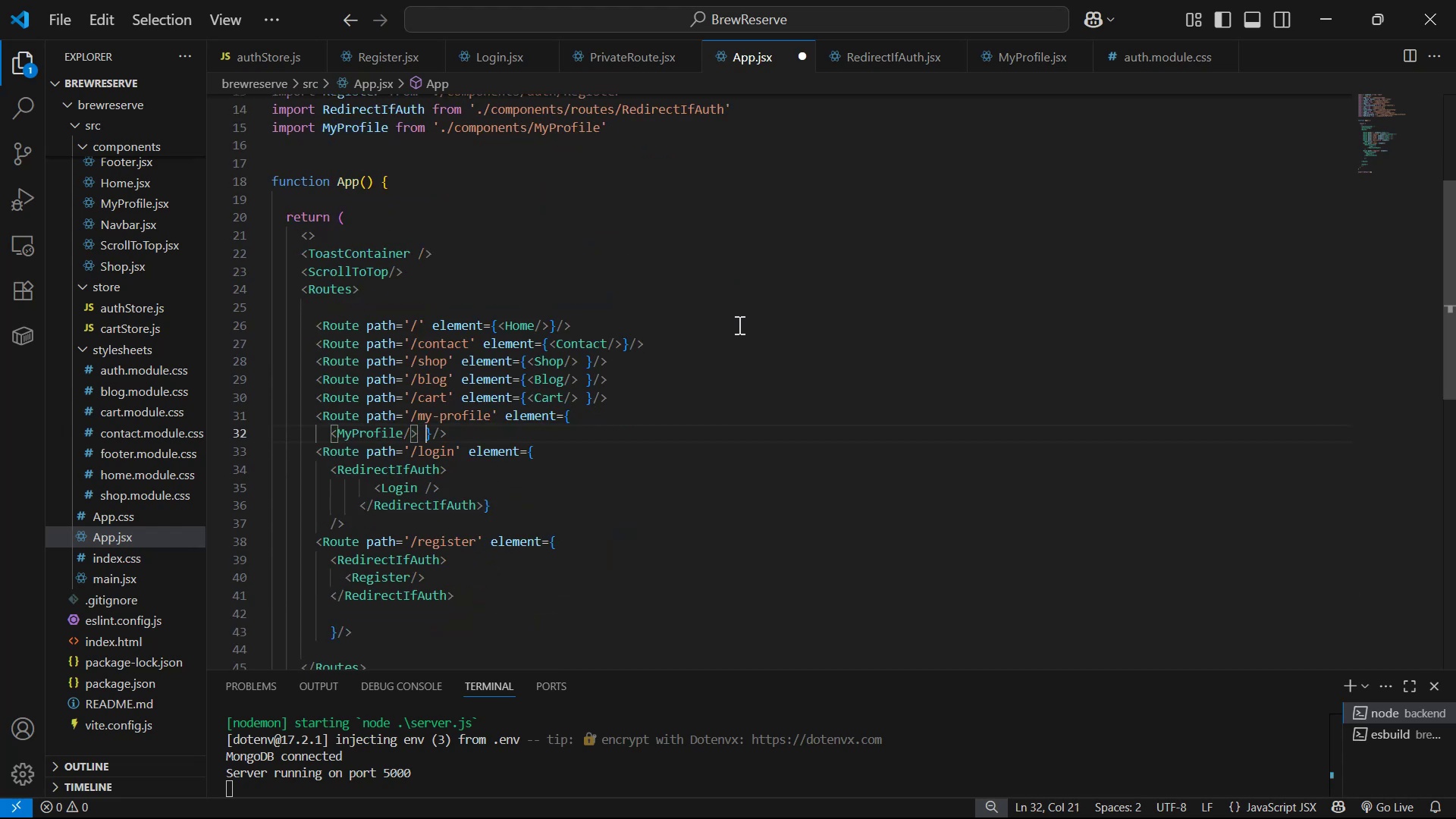 
key(ArrowRight)
 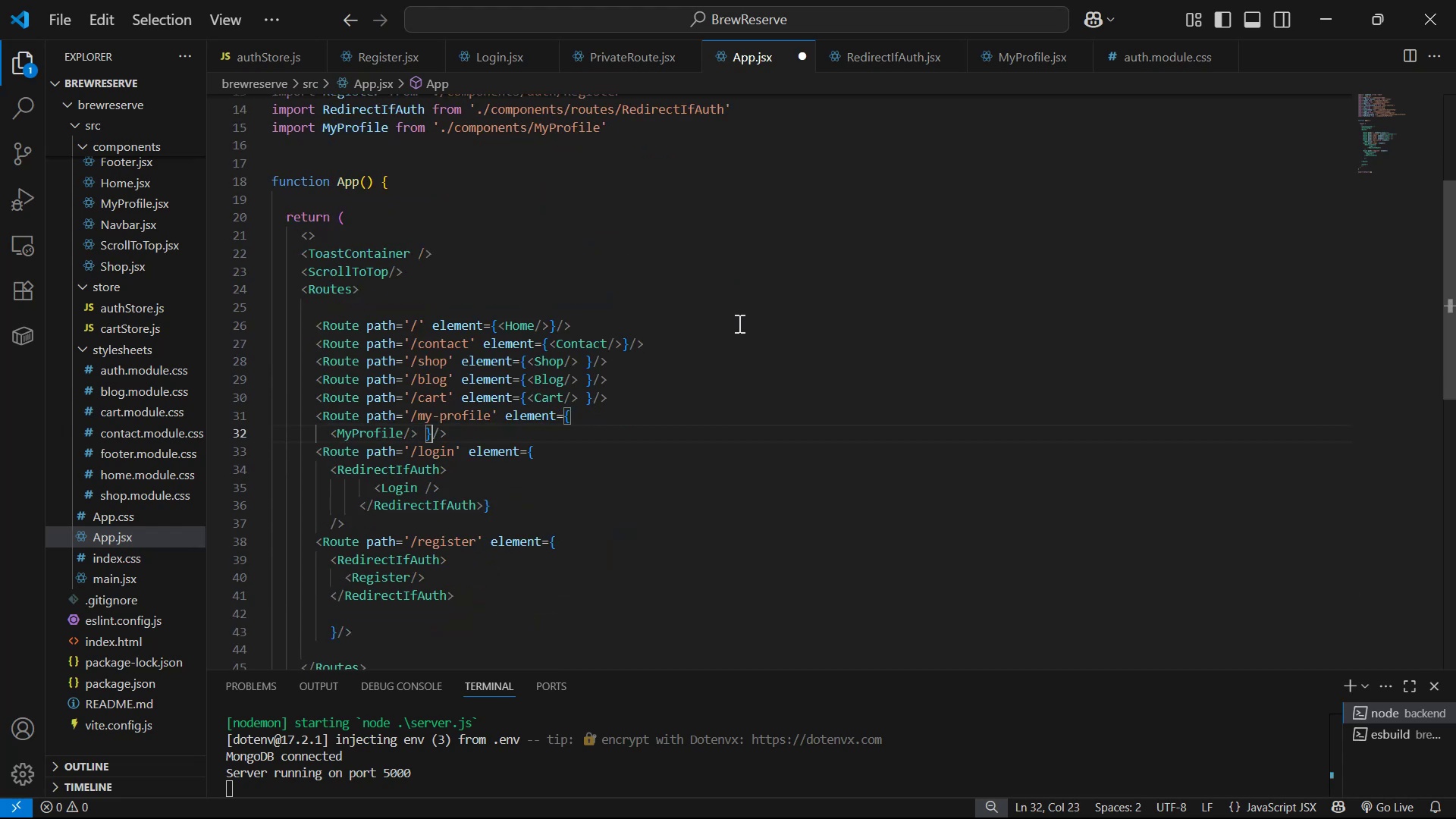 
key(ArrowLeft)
 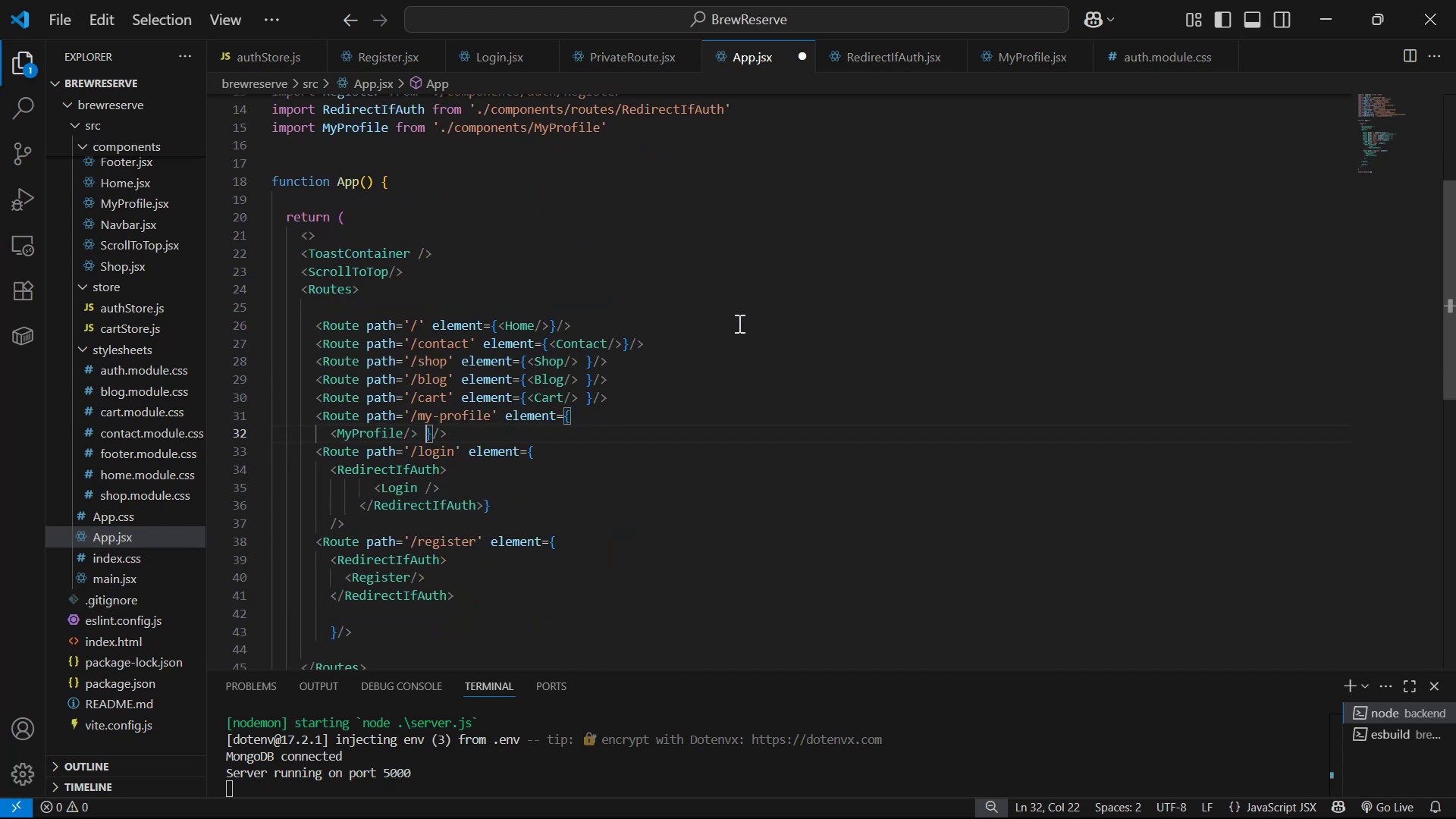 
key(Enter)
 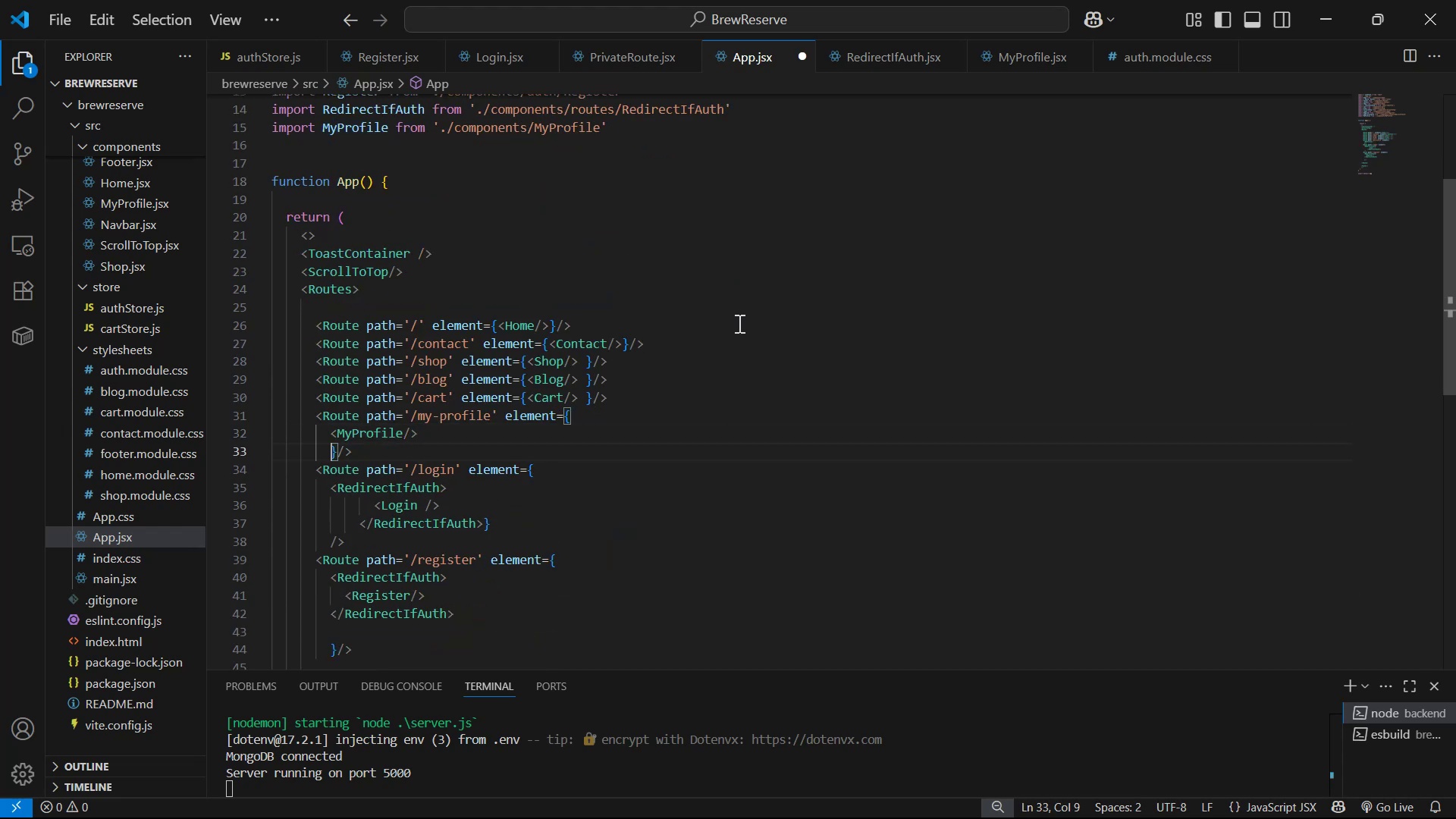 
key(Enter)
 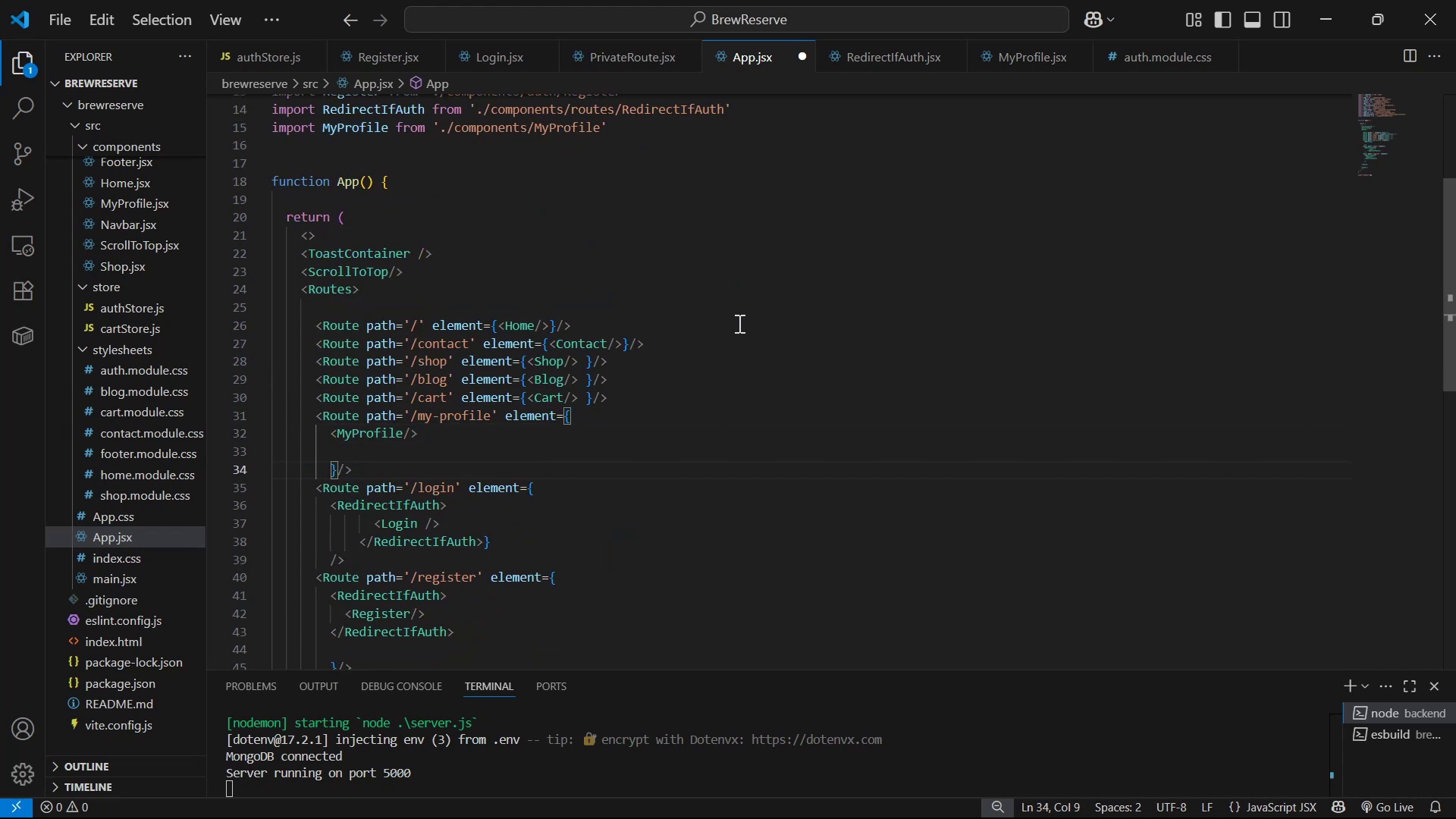 
key(ArrowUp)
 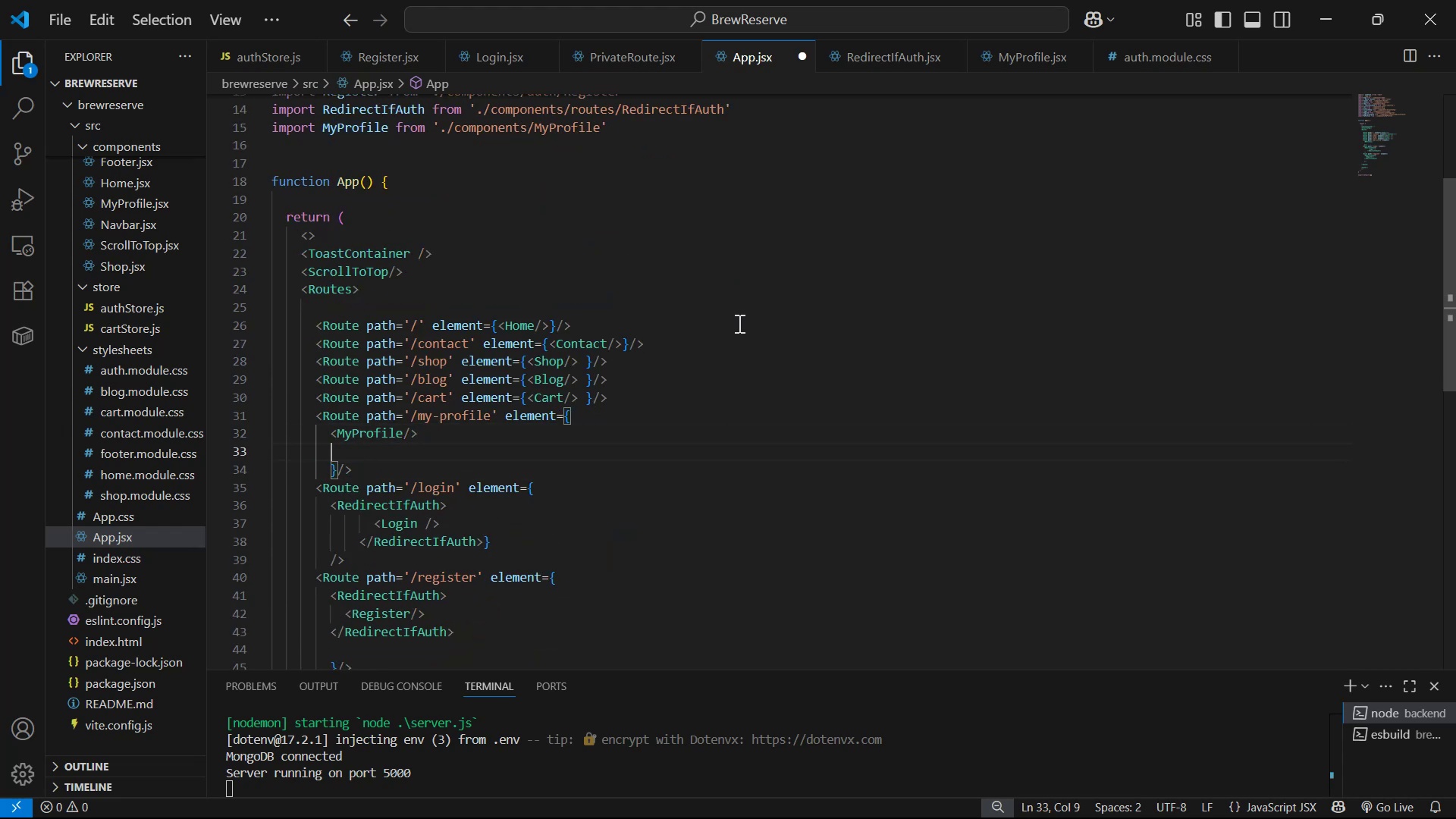 
key(ArrowUp)
 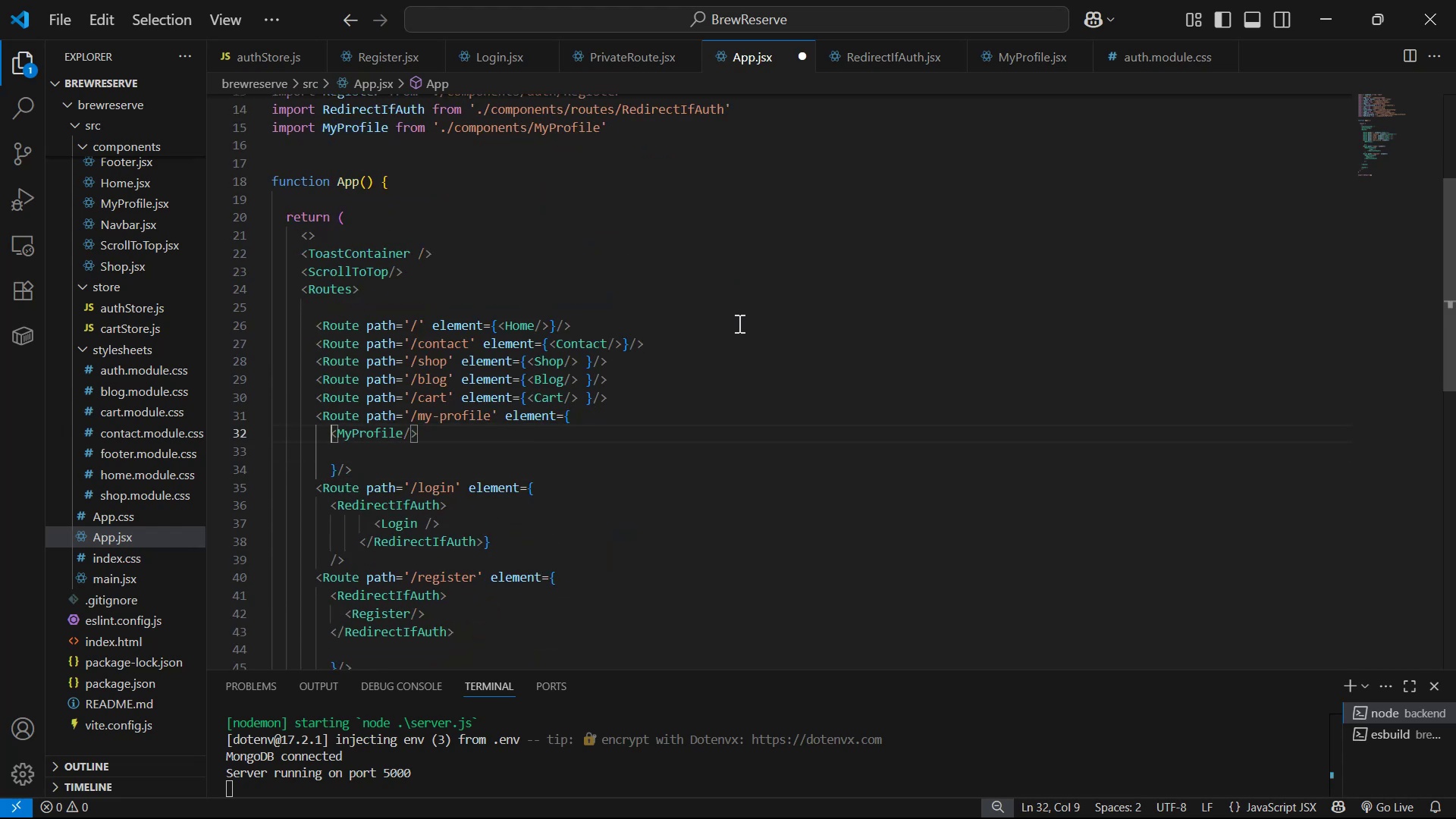 
key(Enter)
 